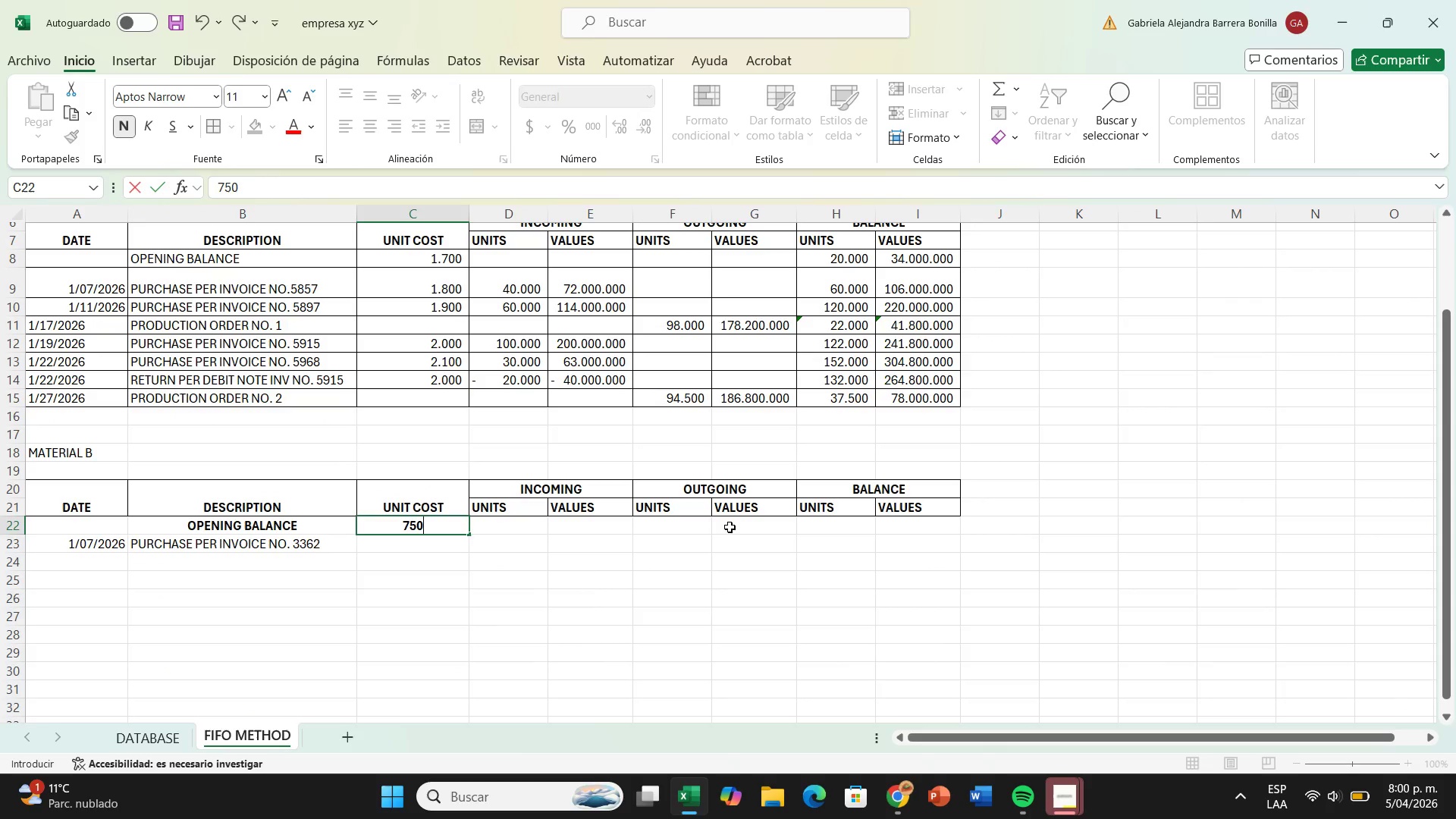 
left_click([838, 524])
 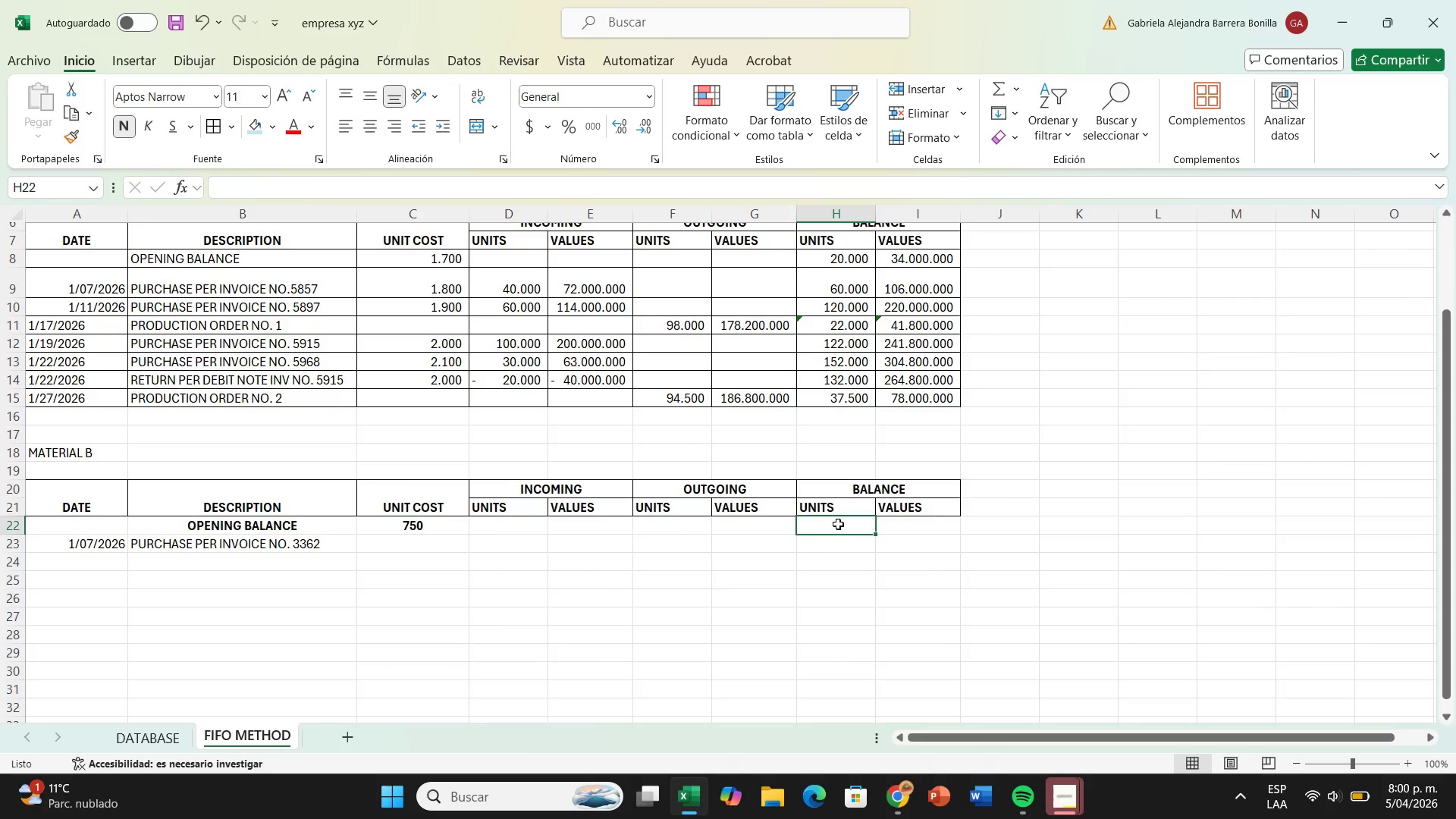 
key(Shift+0)
 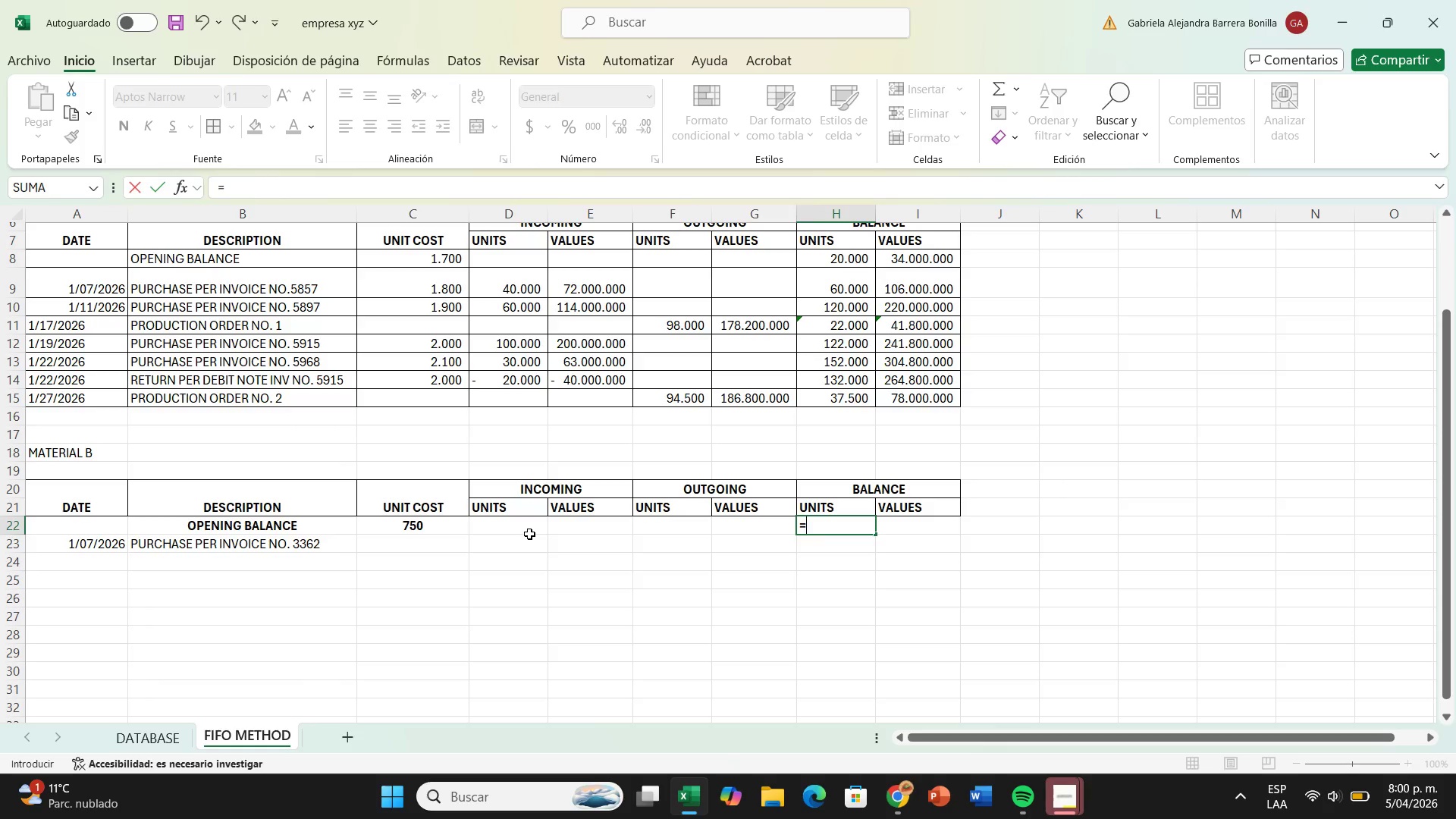 
left_click([138, 723])
 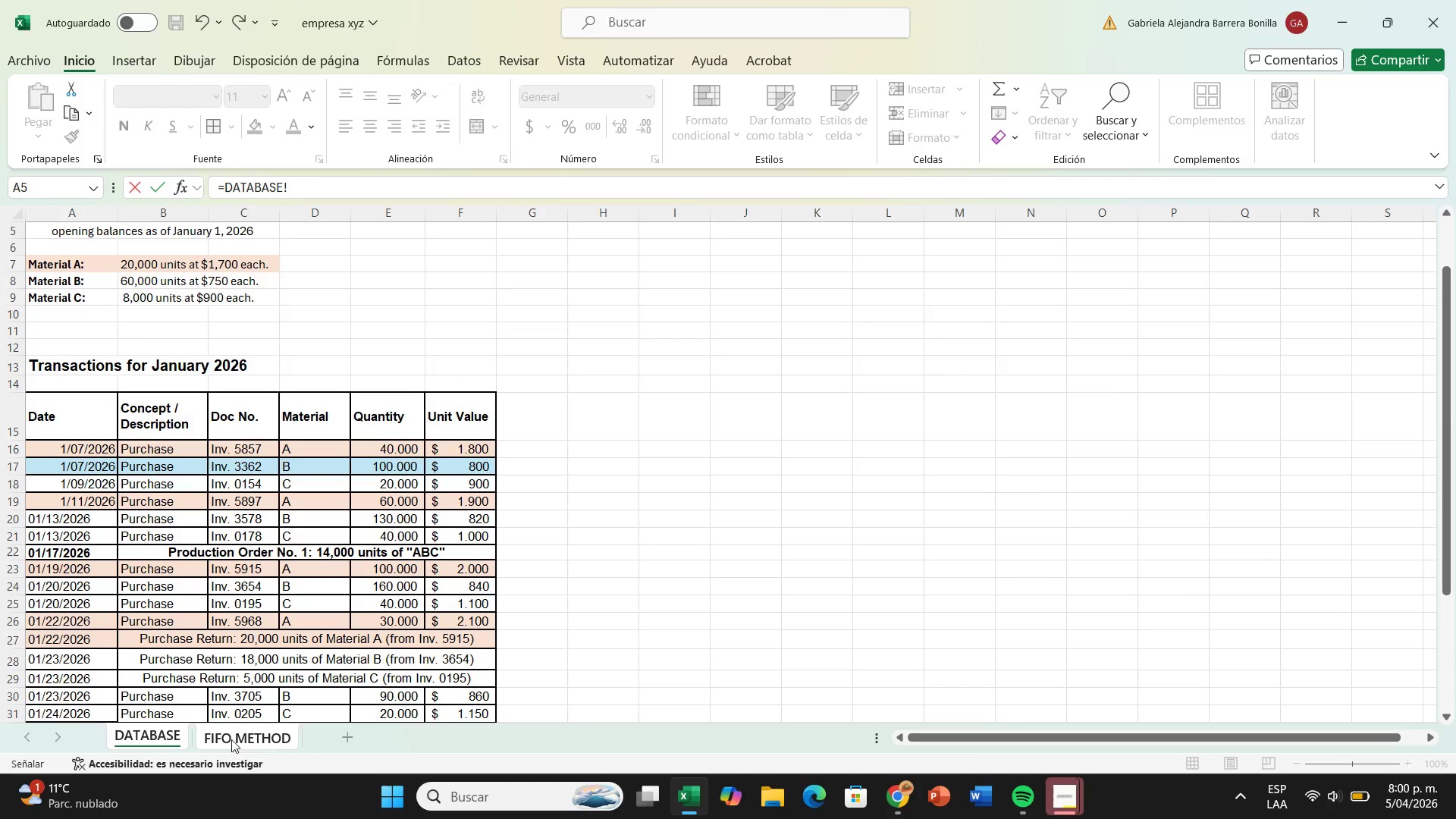 
left_click([231, 737])
 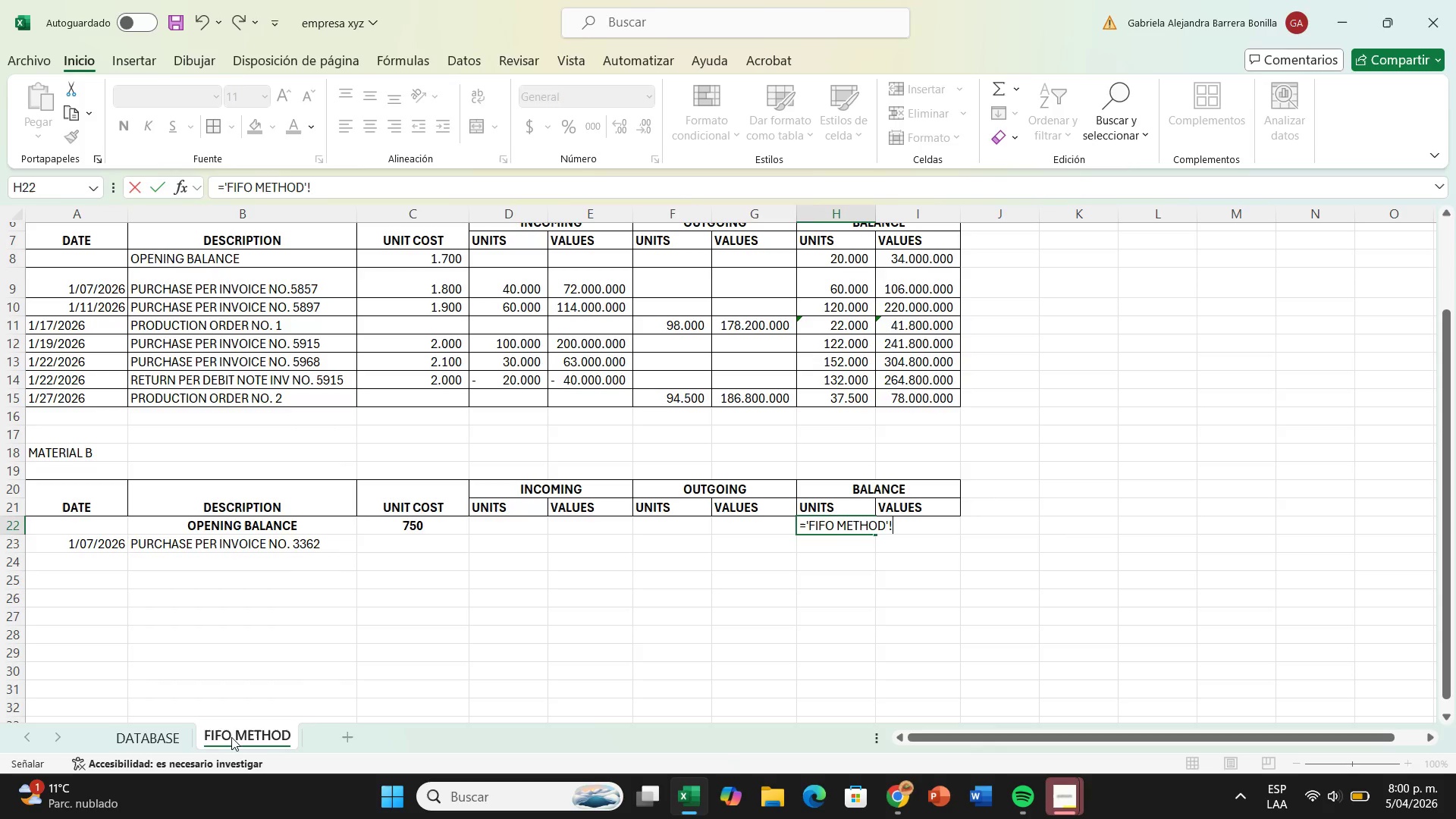 
wait(10.47)
 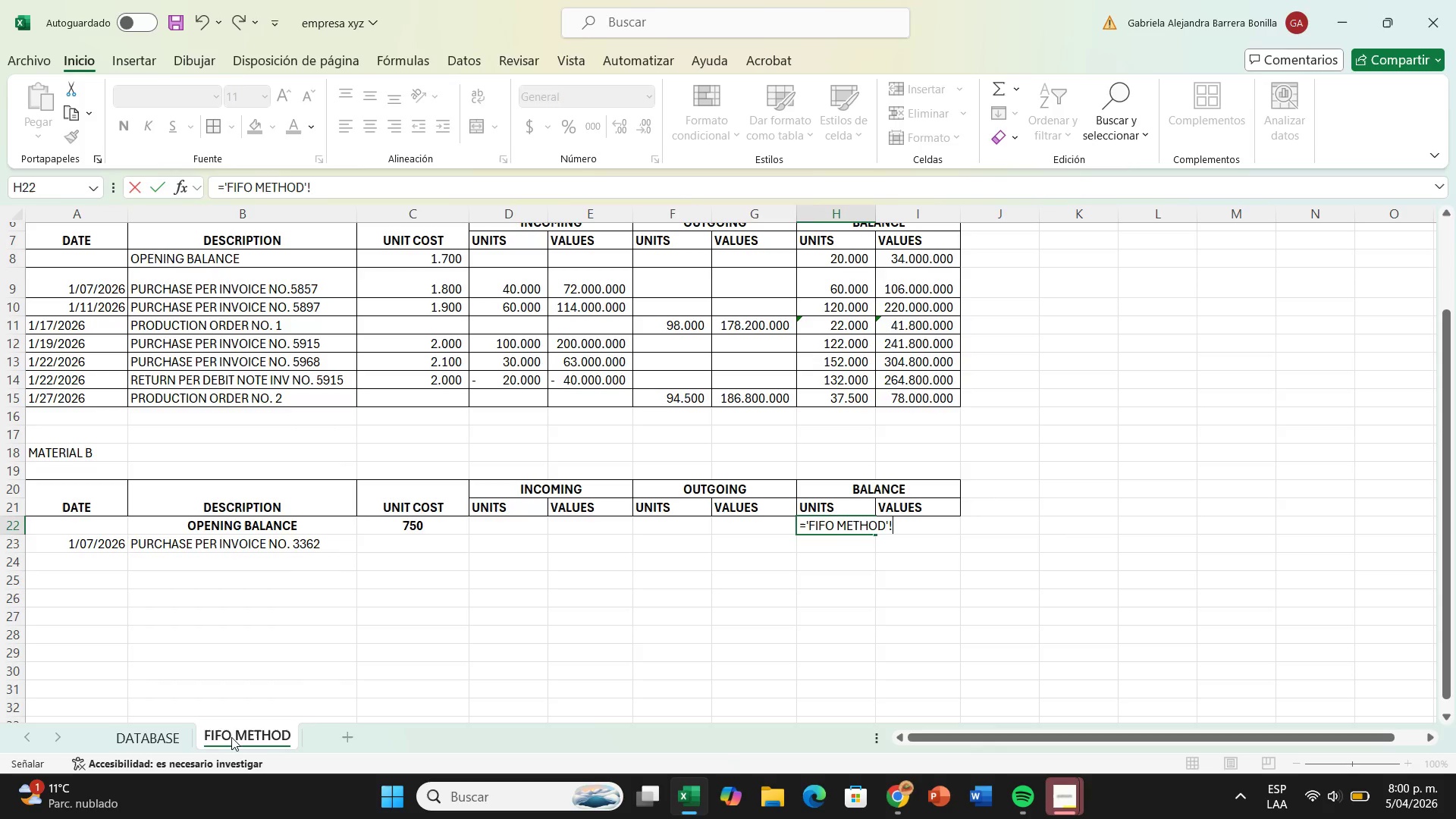 
key(Backspace)
key(Backspace)
key(Backspace)
key(Backspace)
key(Backspace)
key(Backspace)
type(60000)
 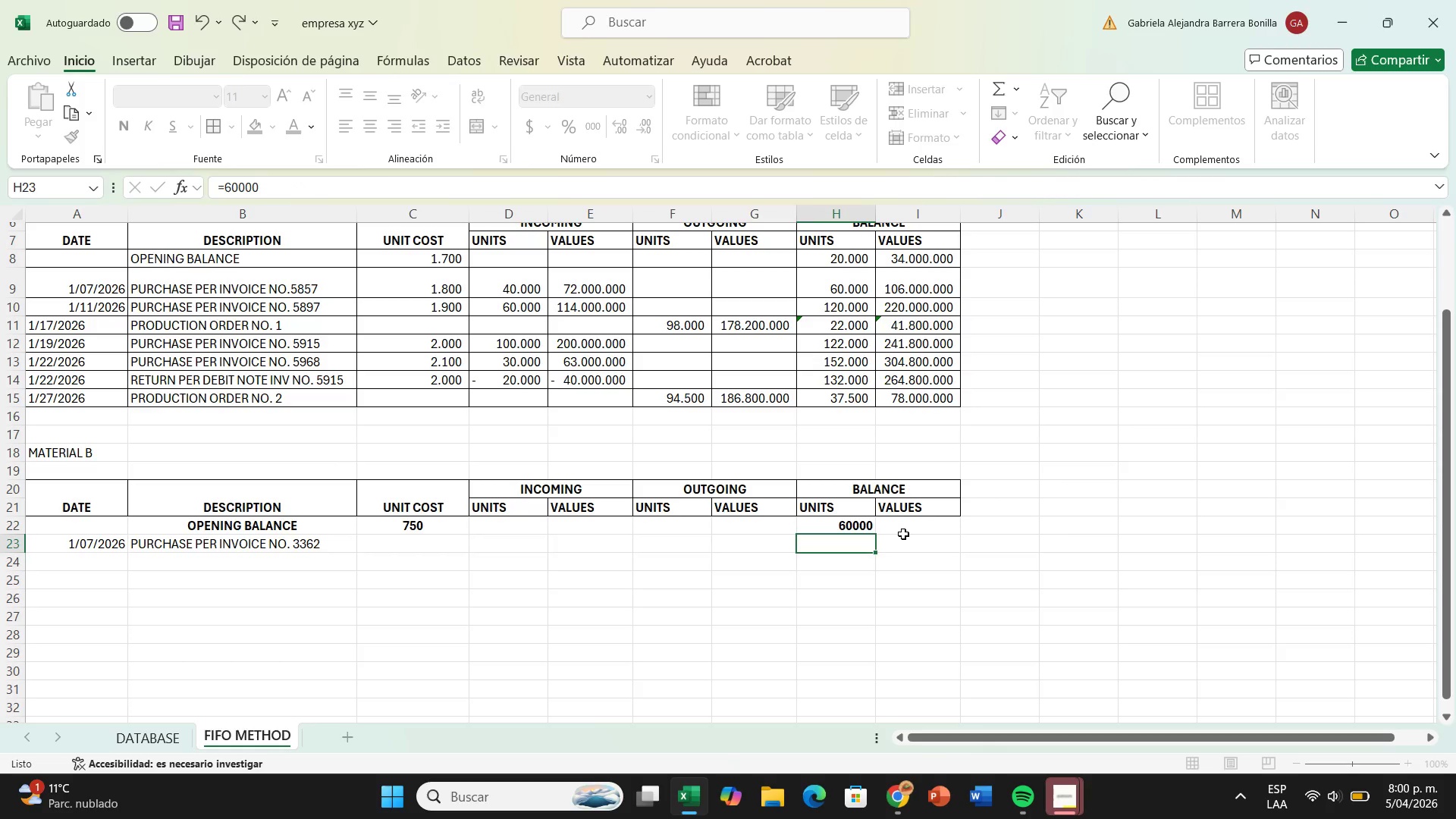 
key(Enter)
 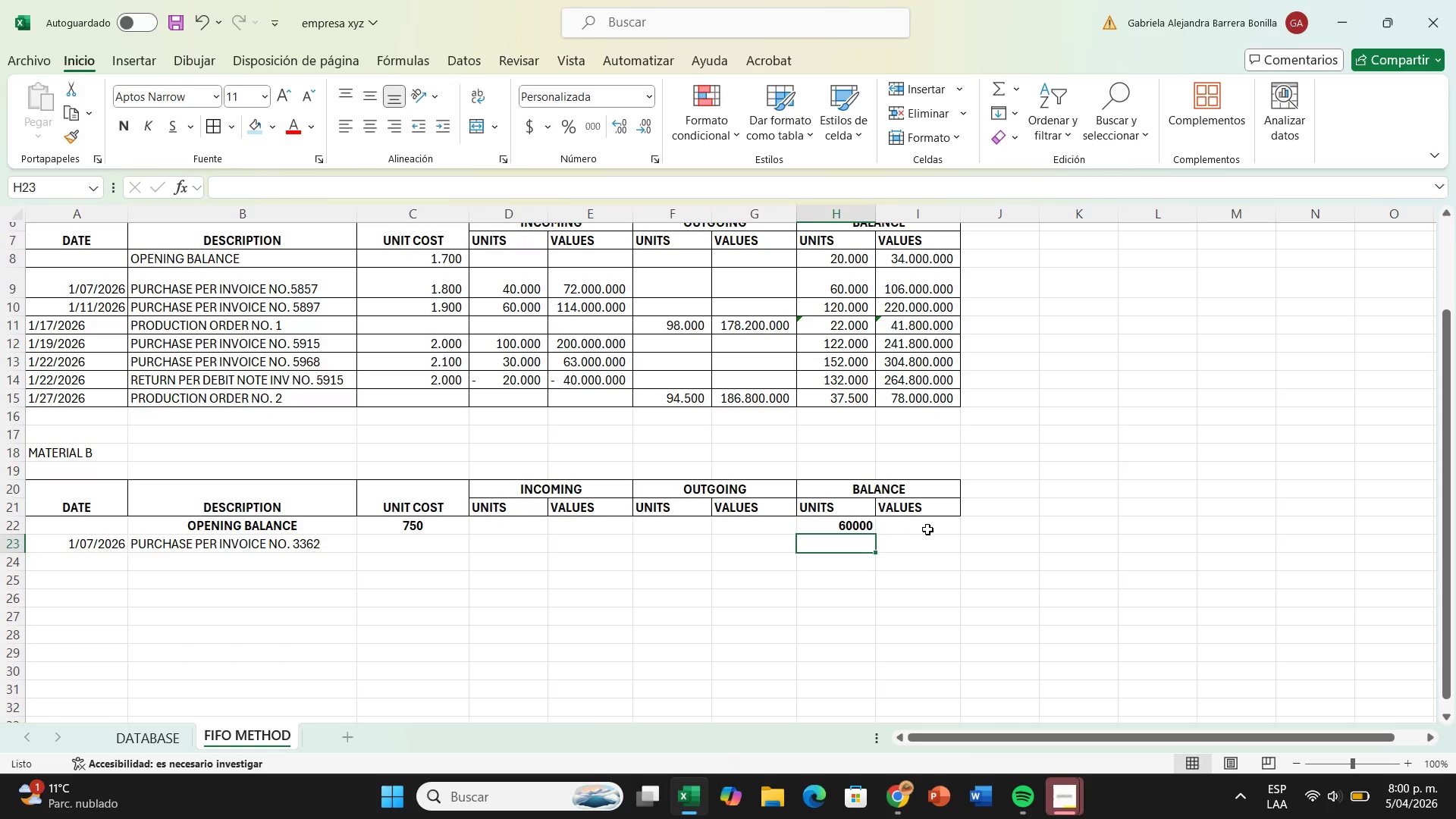 
left_click([927, 529])
 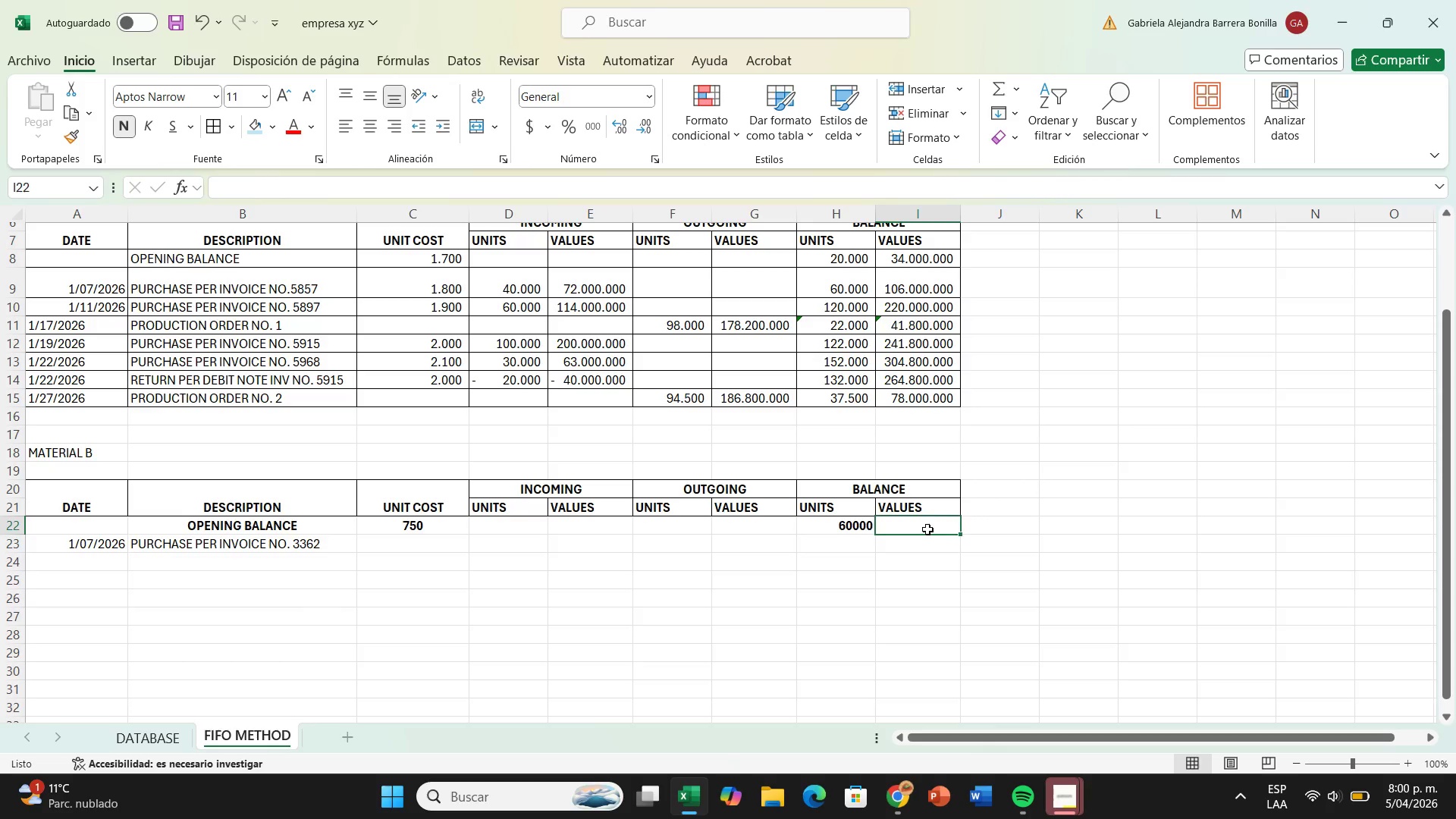 
key(Shift+0)
 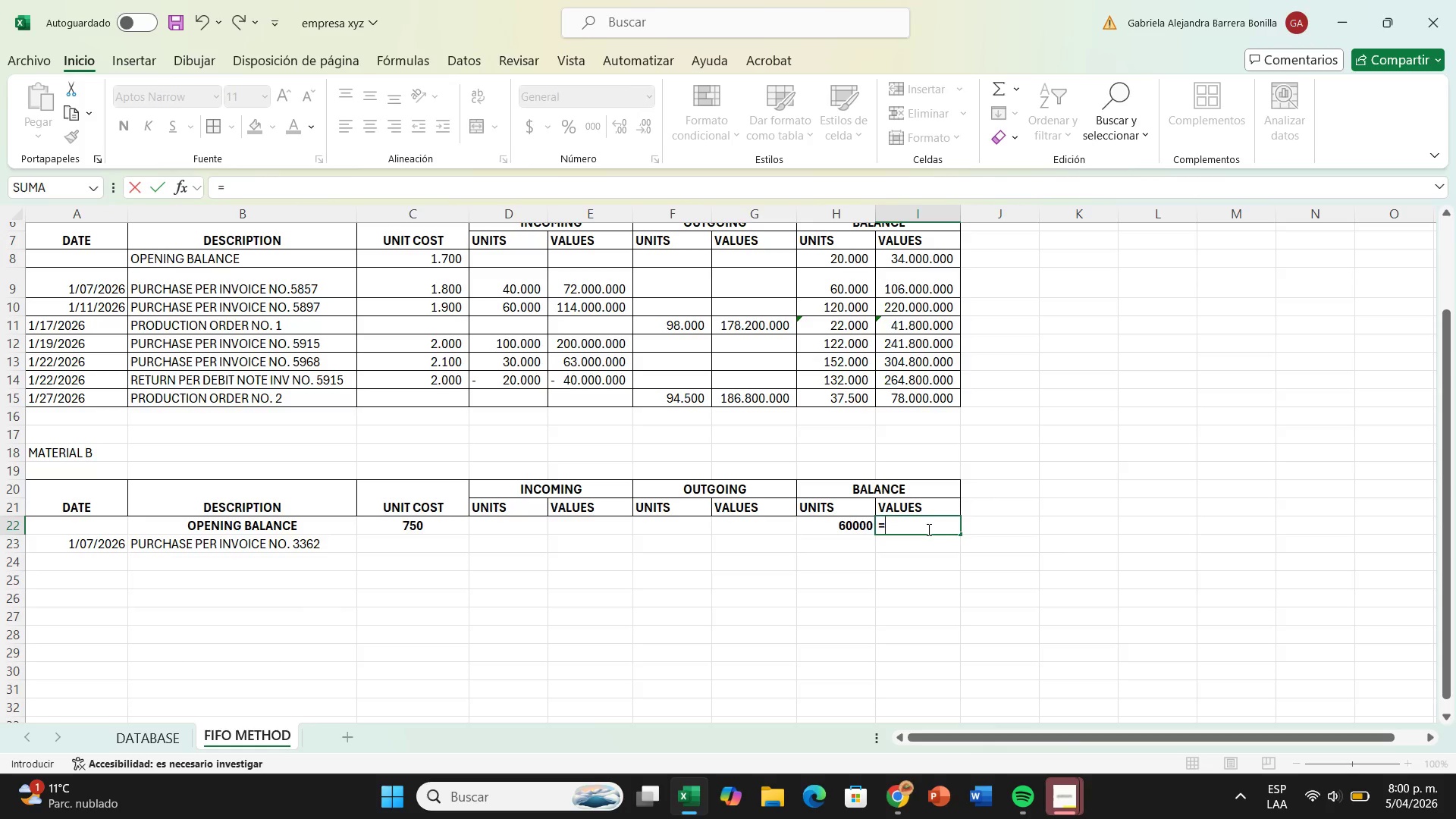 
wait(8.08)
 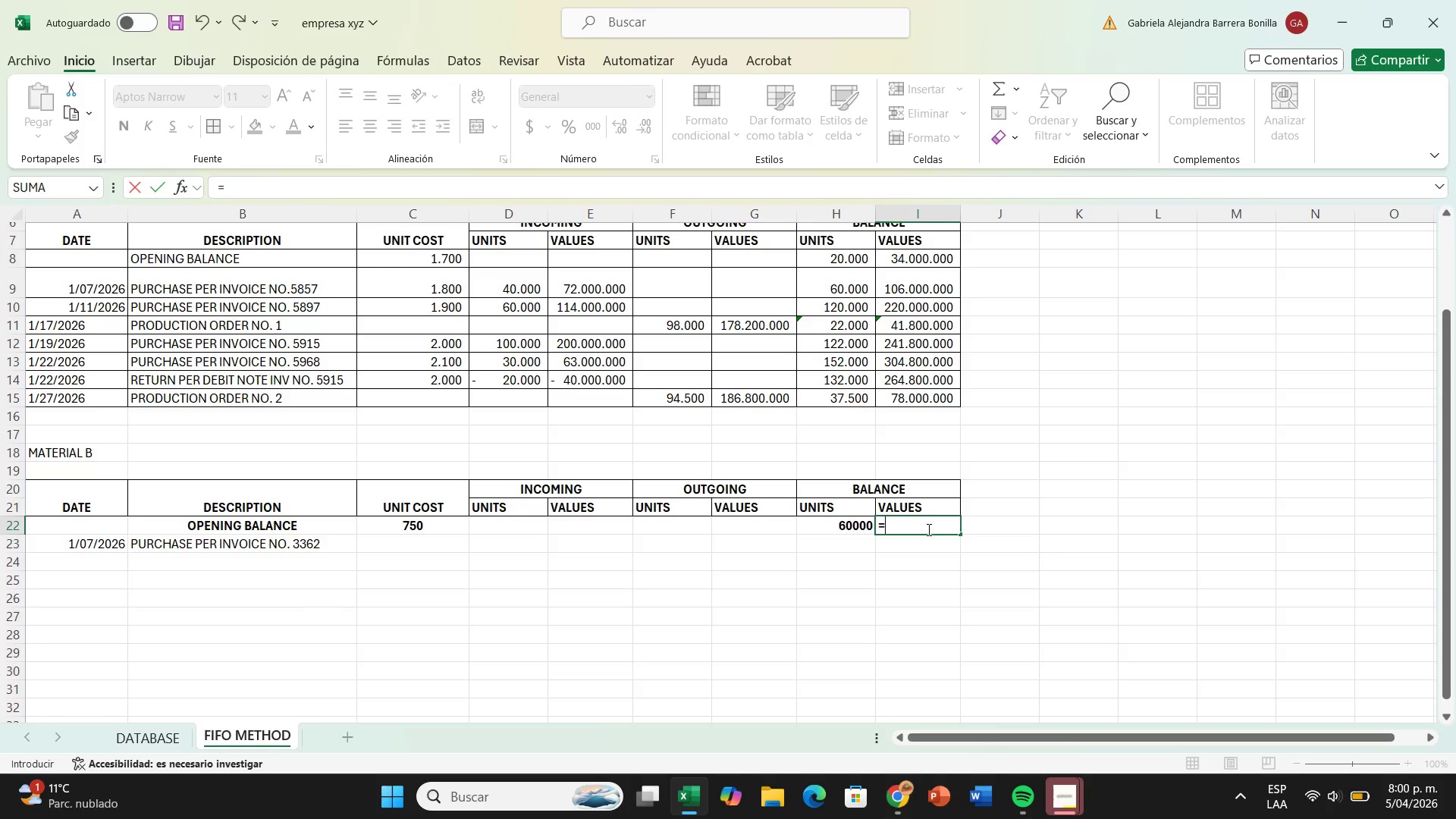 
left_click([843, 532])
 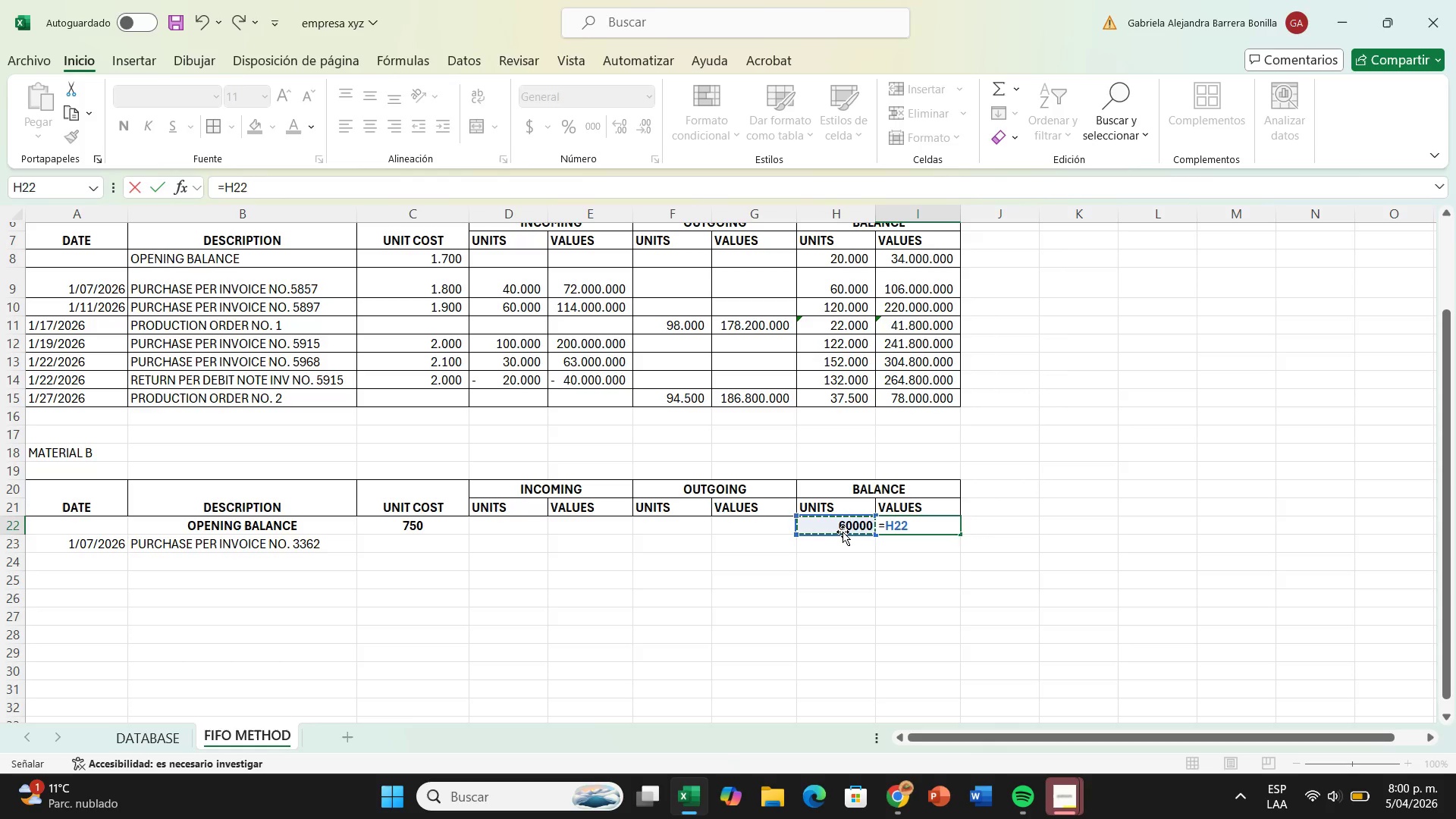 
key(Shift+ShiftRight)
 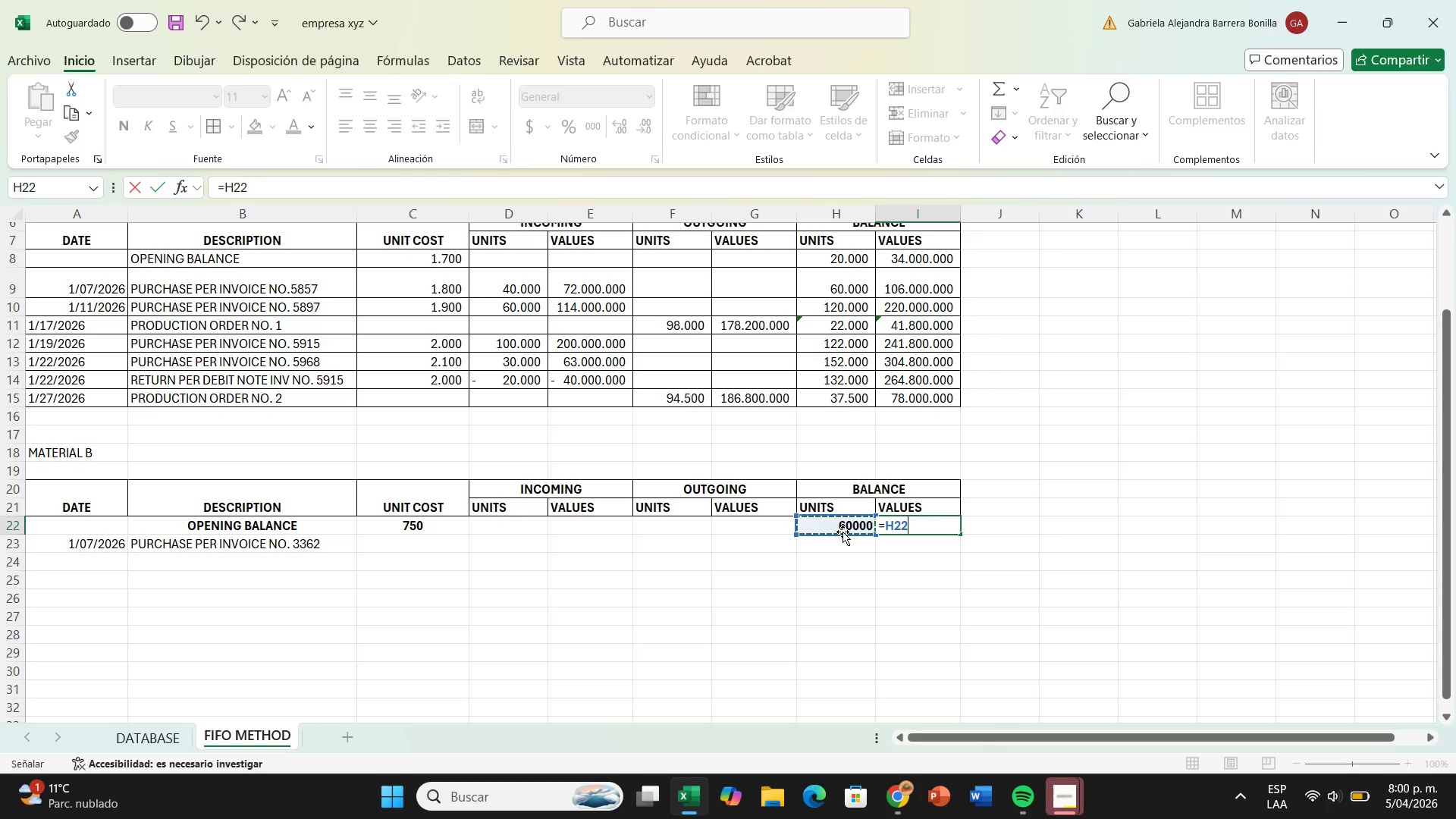 
key(Shift+Equal)
 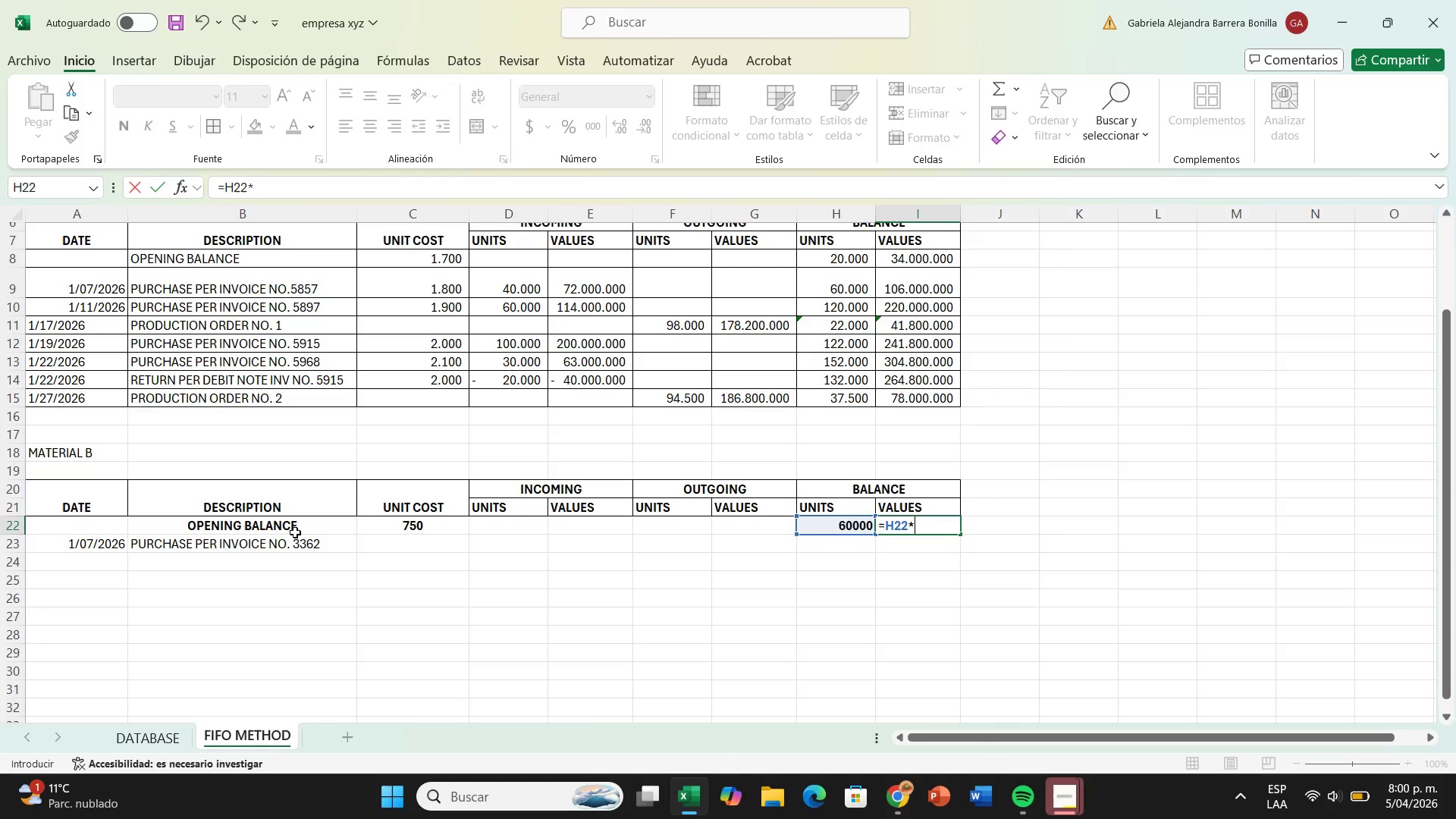 
left_click([390, 525])
 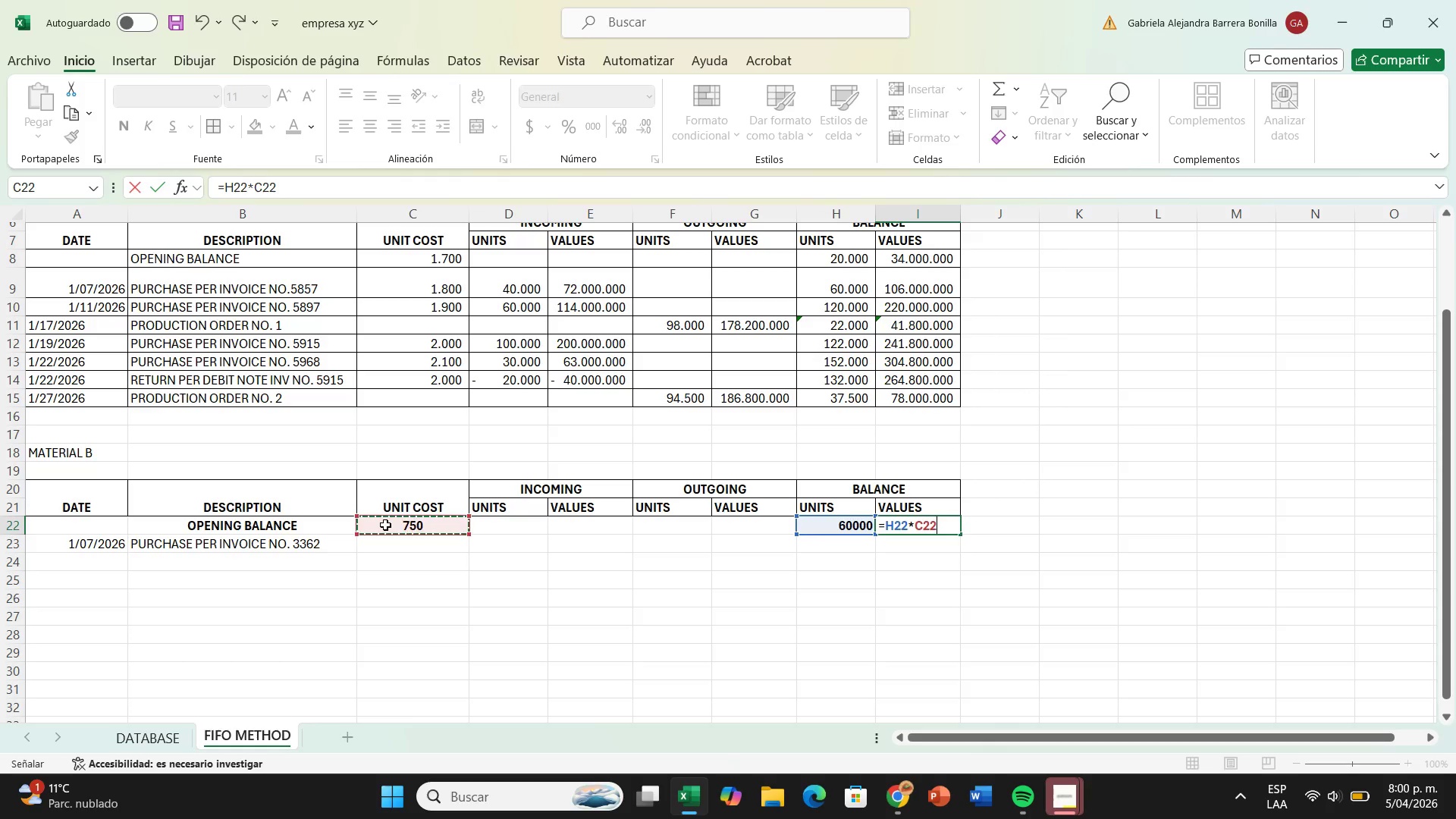 
key(Enter)
 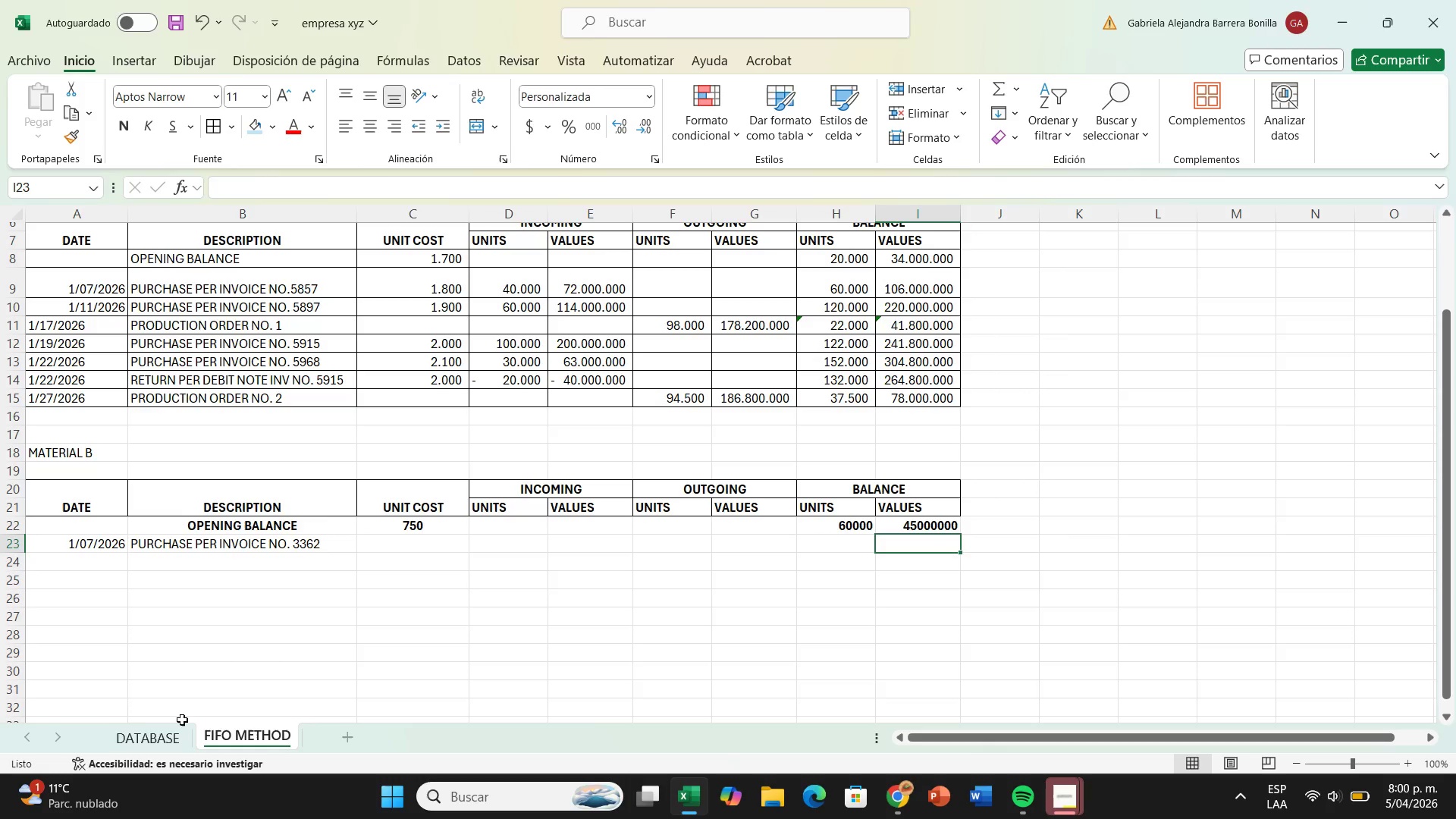 
left_click([156, 724])
 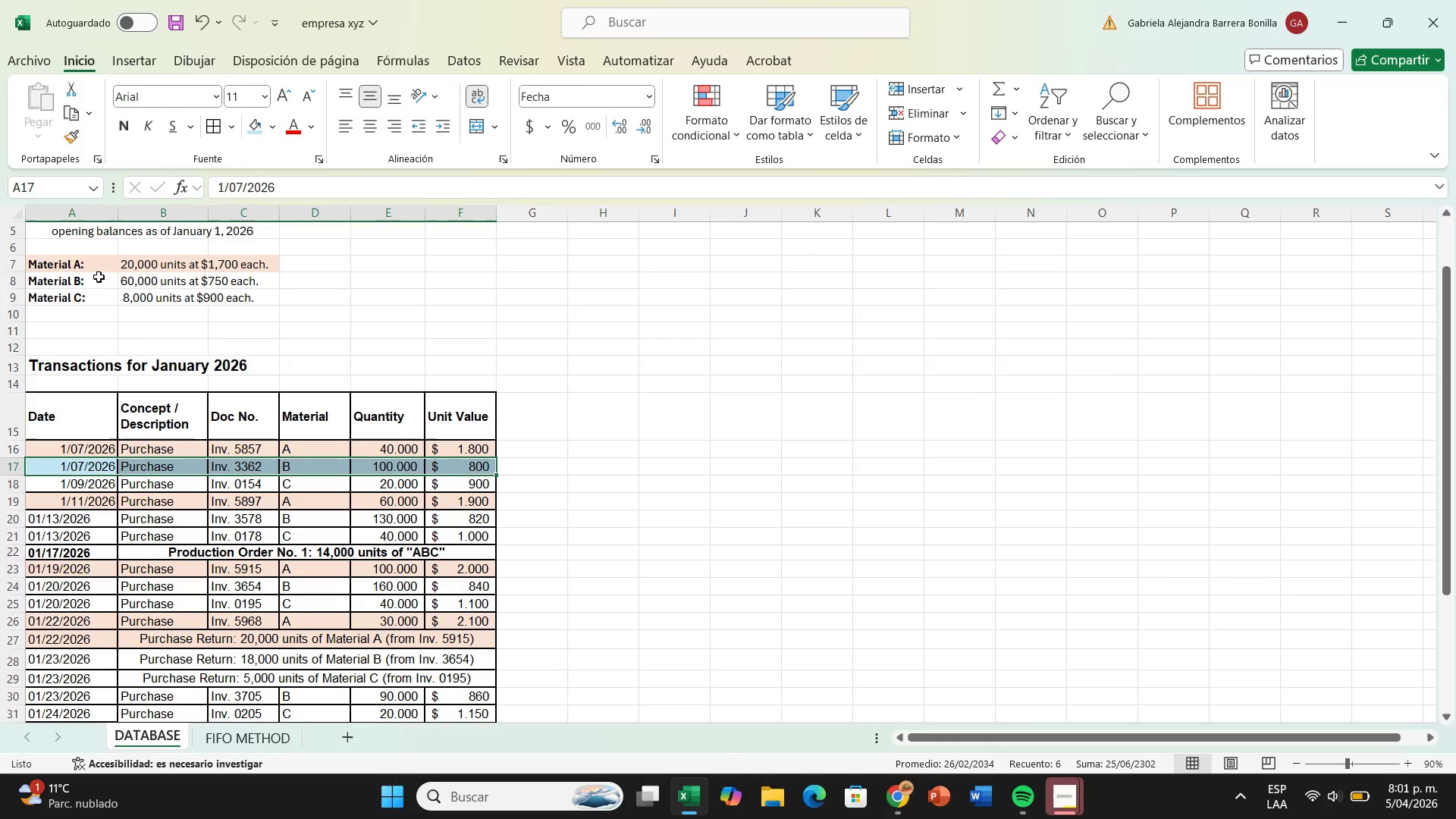 
left_click_drag(start_coordinate=[81, 278], to_coordinate=[259, 281])
 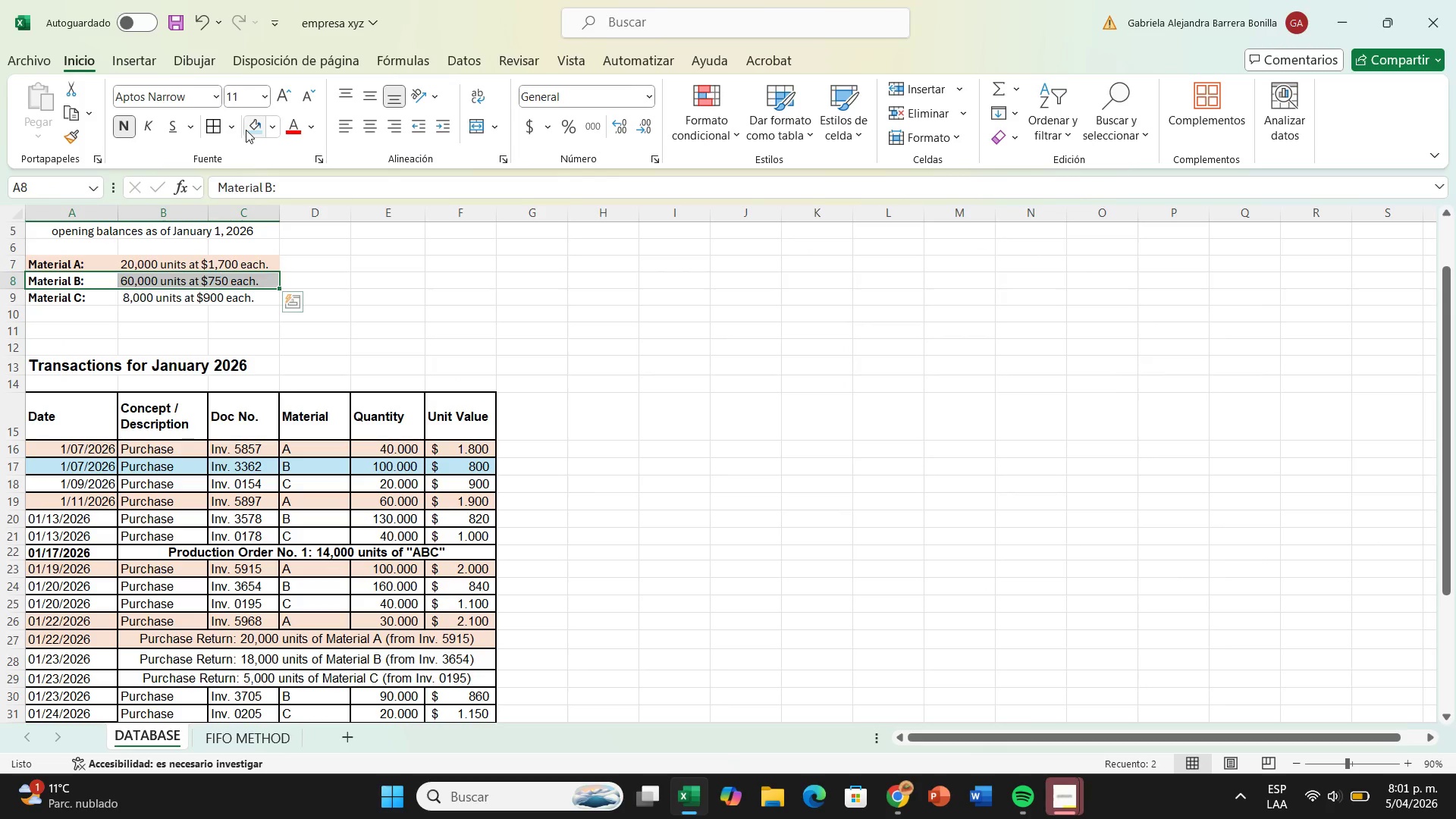 
left_click([246, 130])
 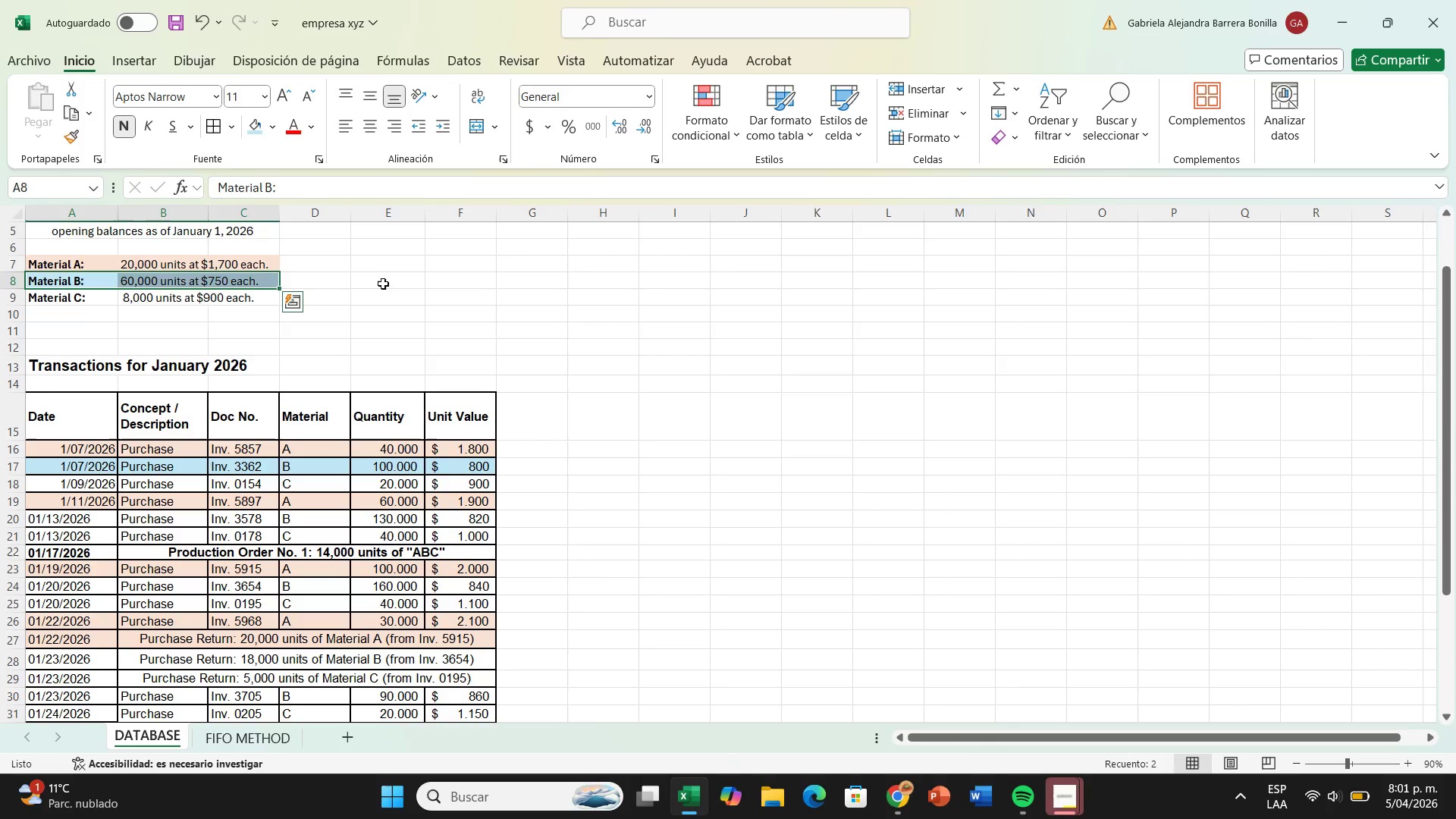 
left_click([383, 284])
 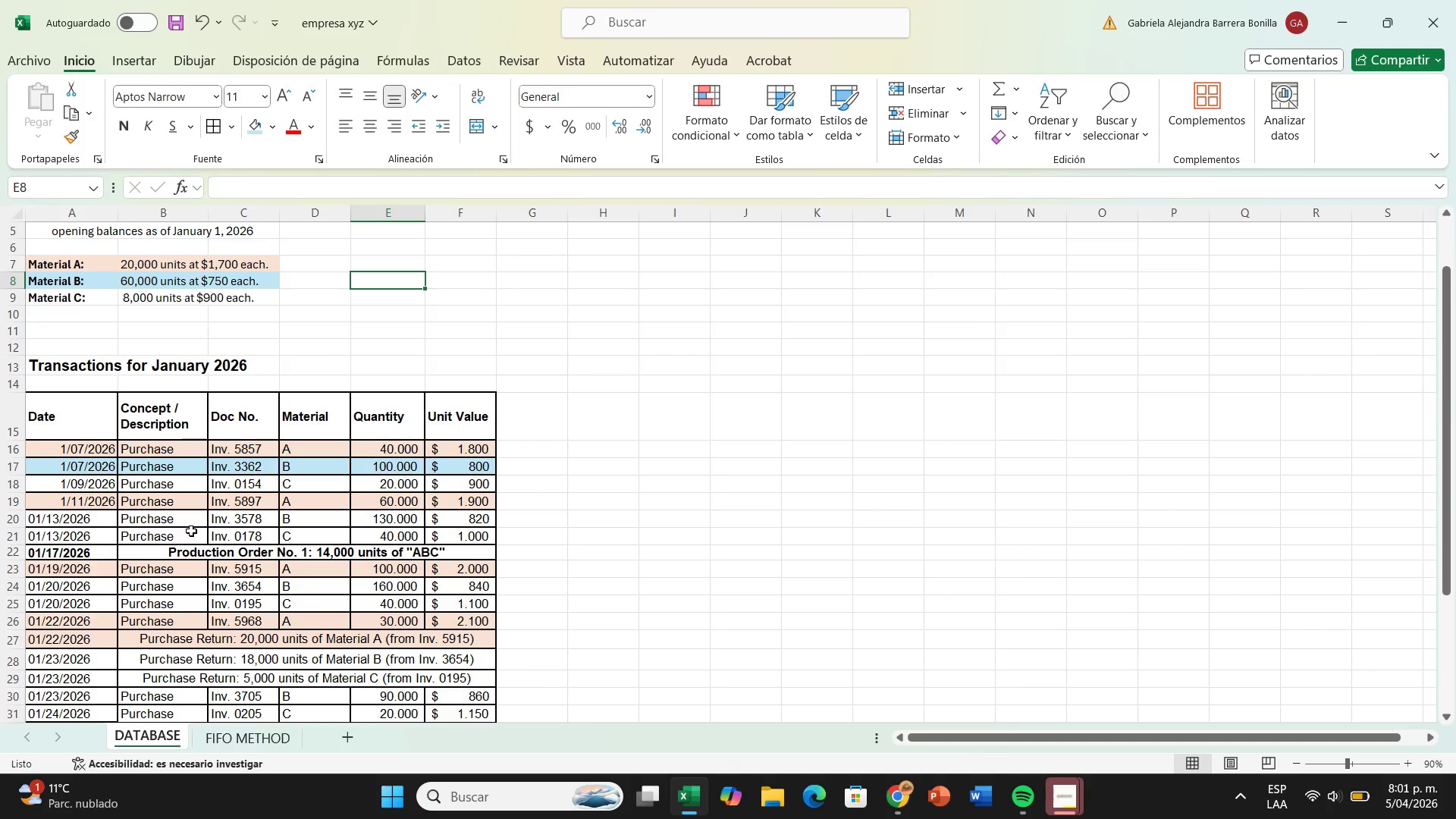 
wait(6.23)
 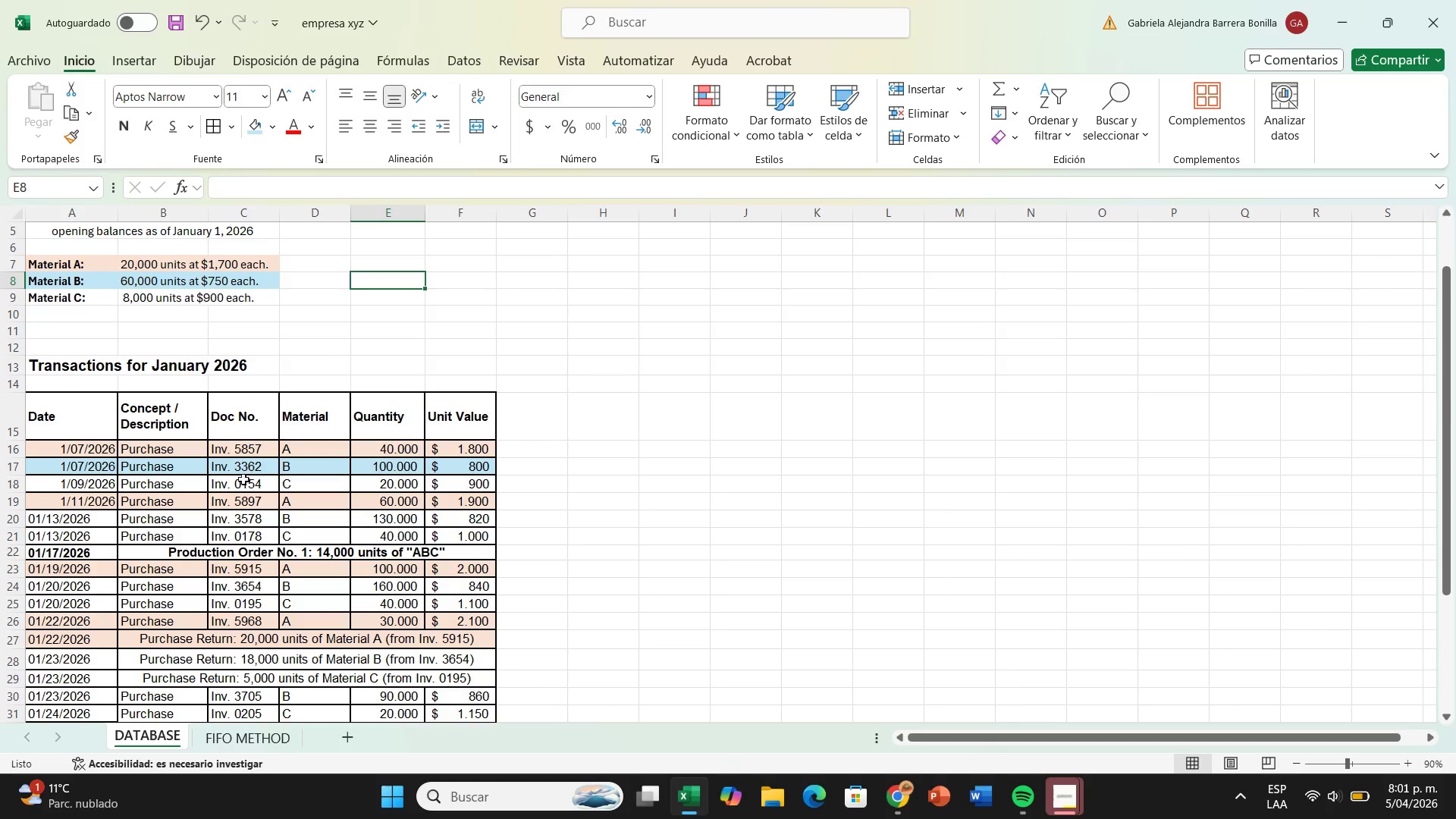 
scroll: coordinate [192, 532], scroll_direction: down, amount: 1.0
 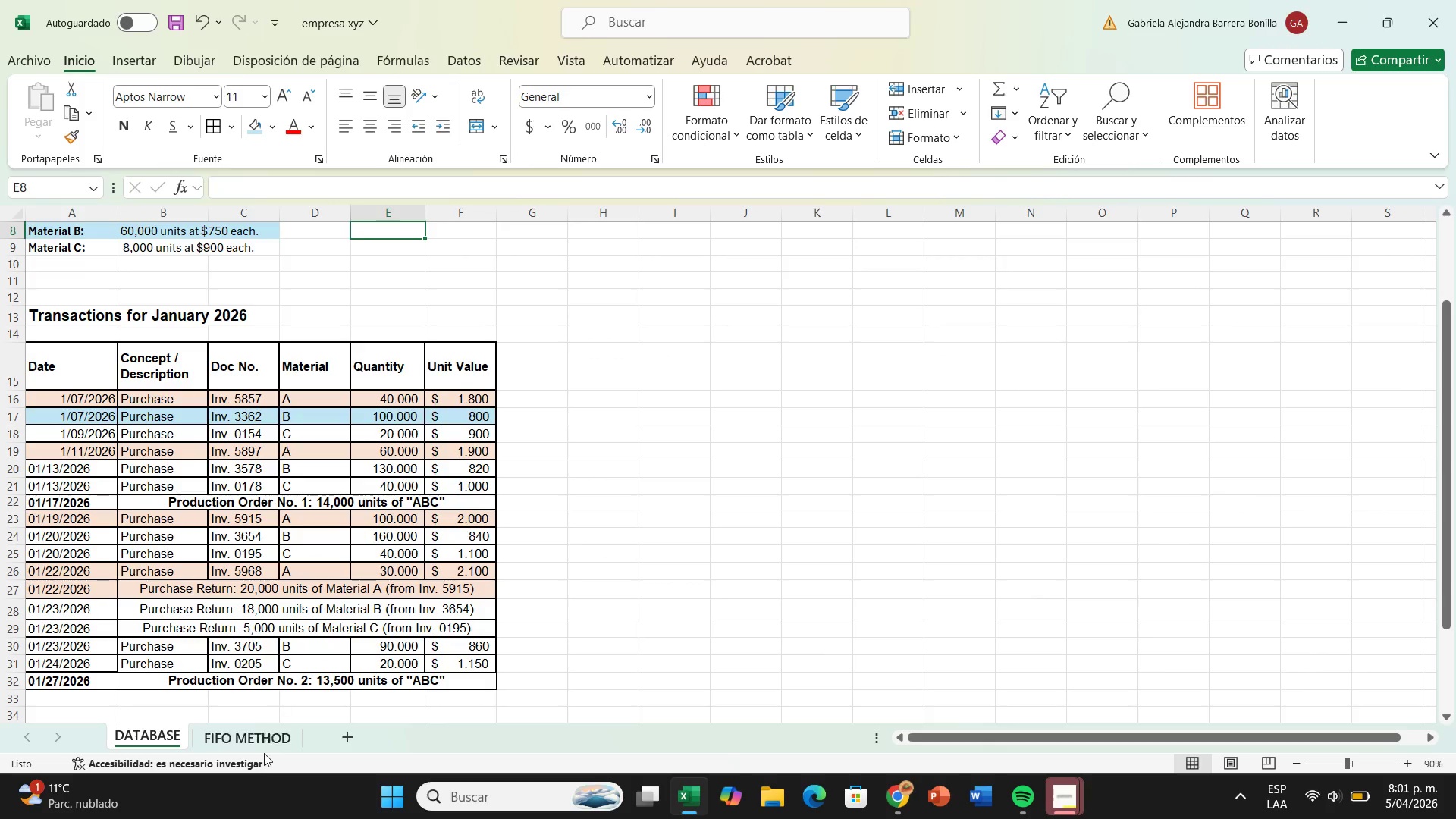 
left_click([262, 733])
 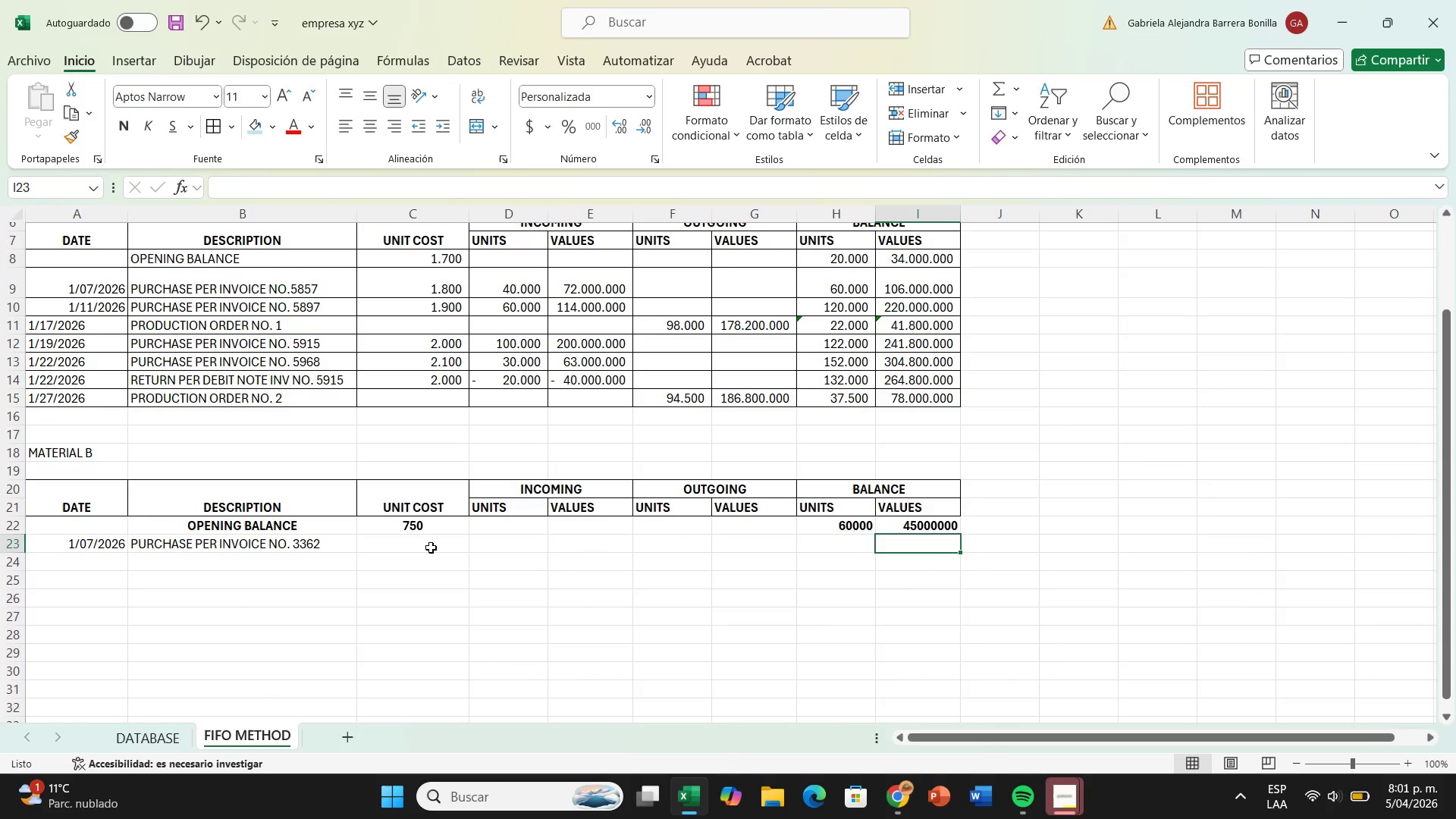 
left_click([431, 548])
 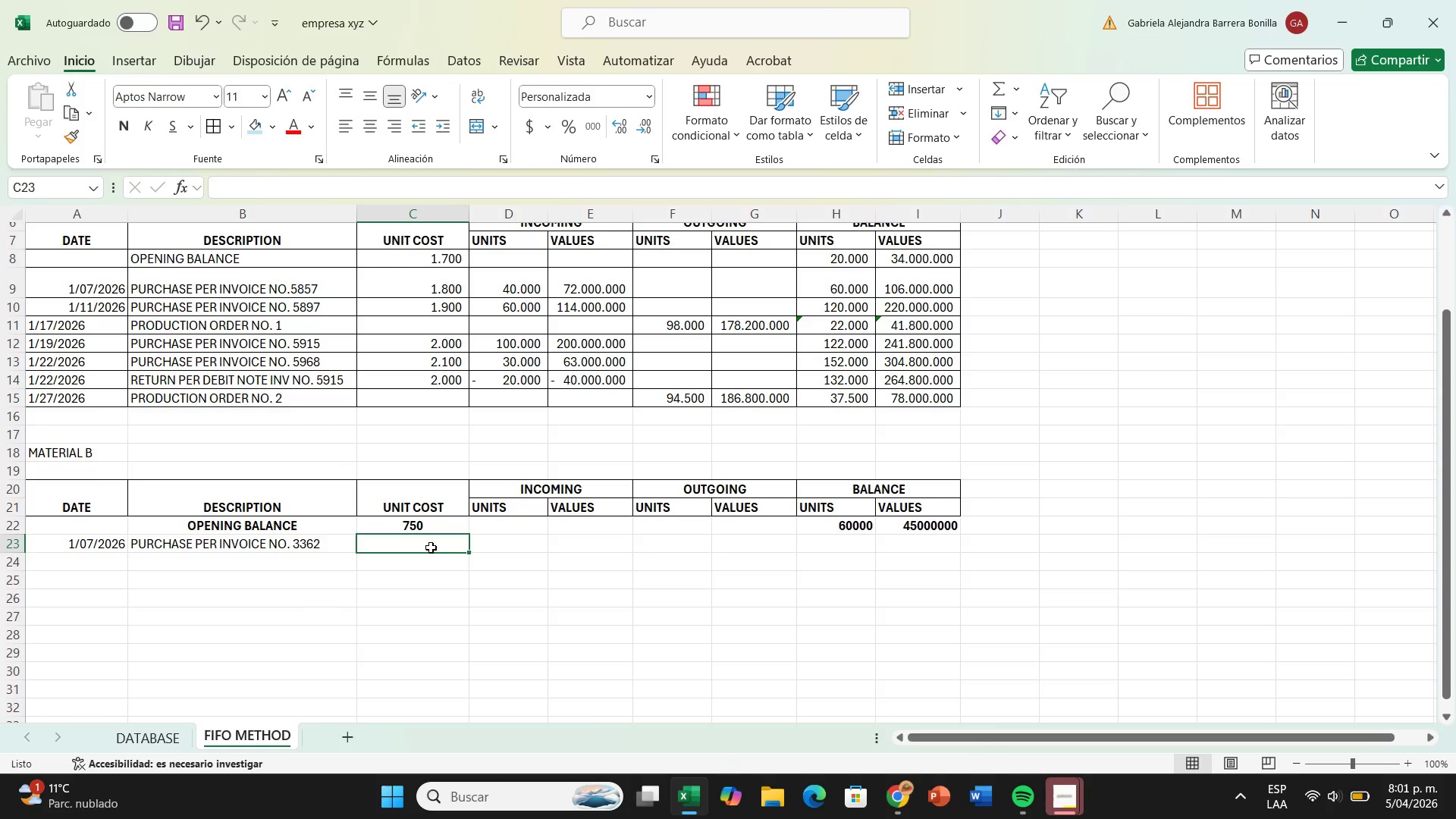 
type(800)
 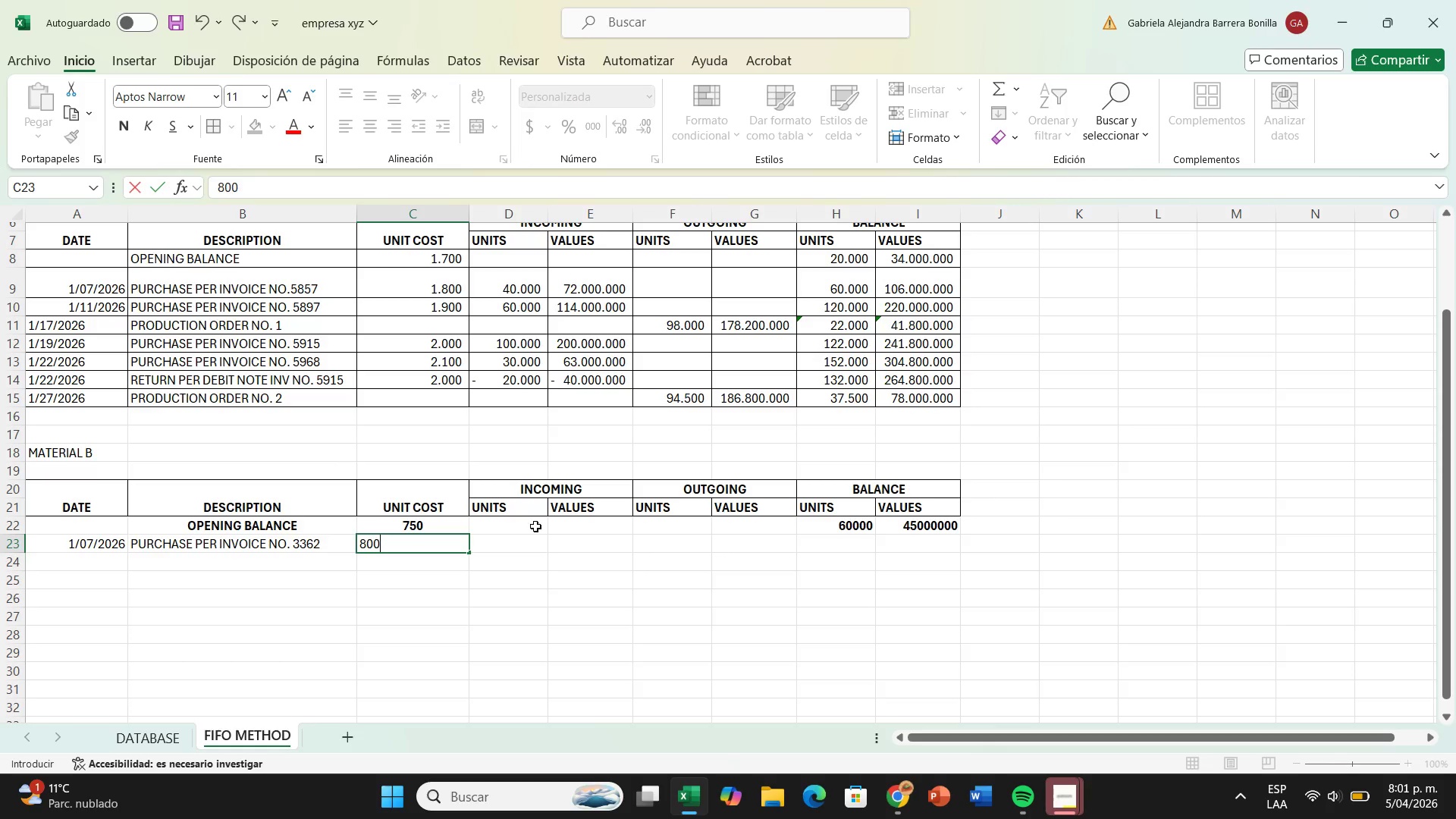 
key(Enter)
 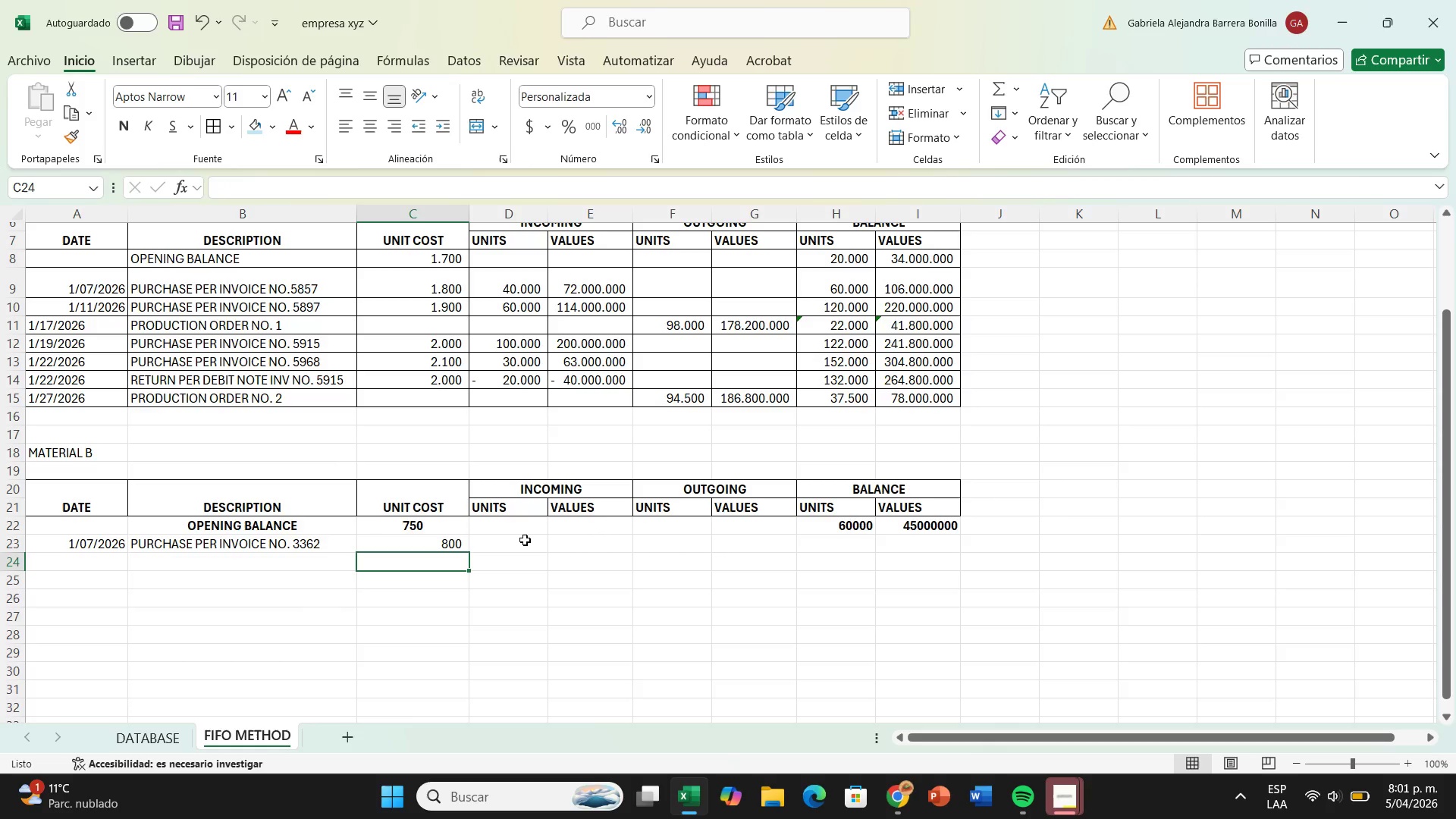 
type(100000)
 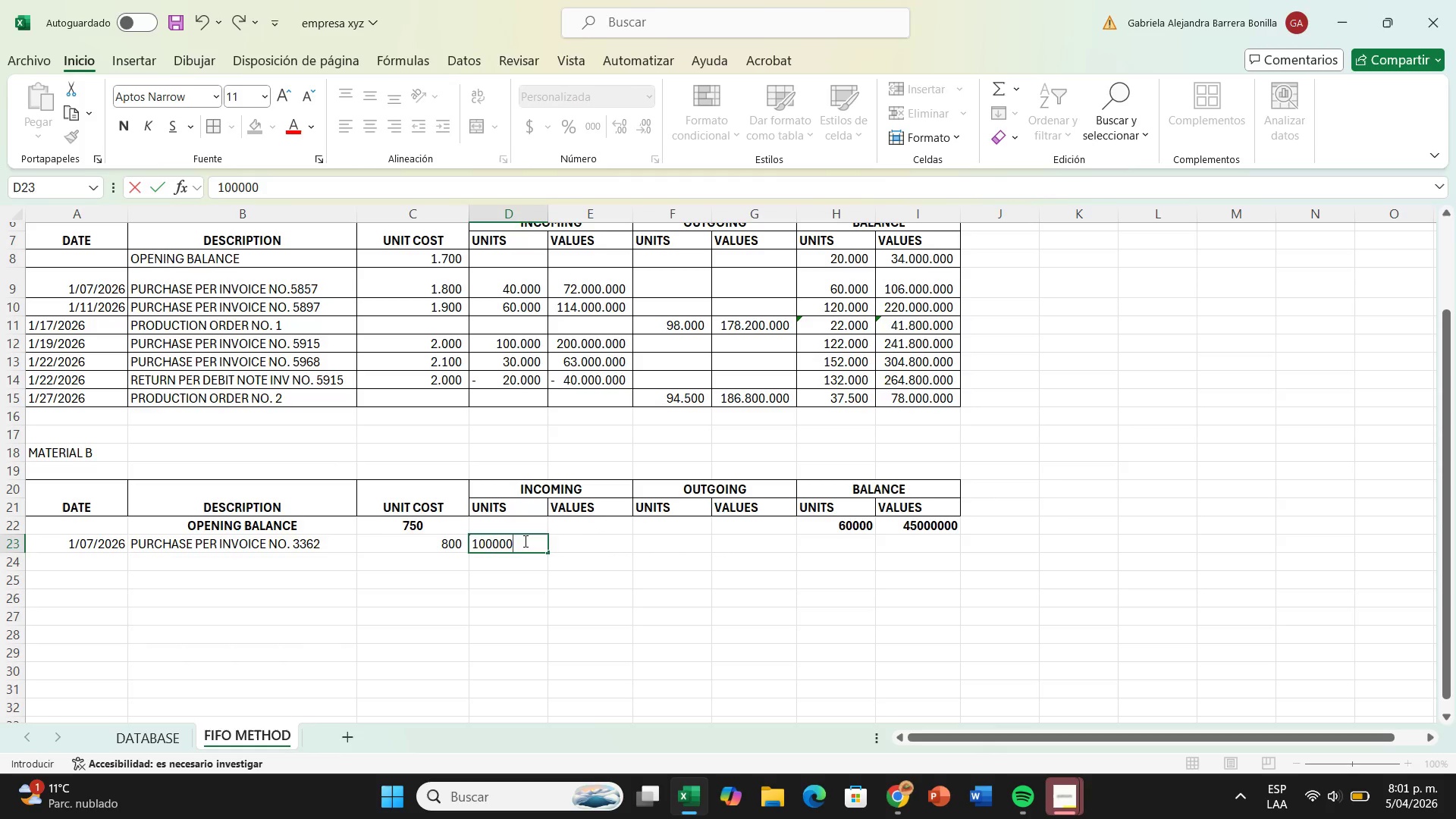 
key(Enter)
 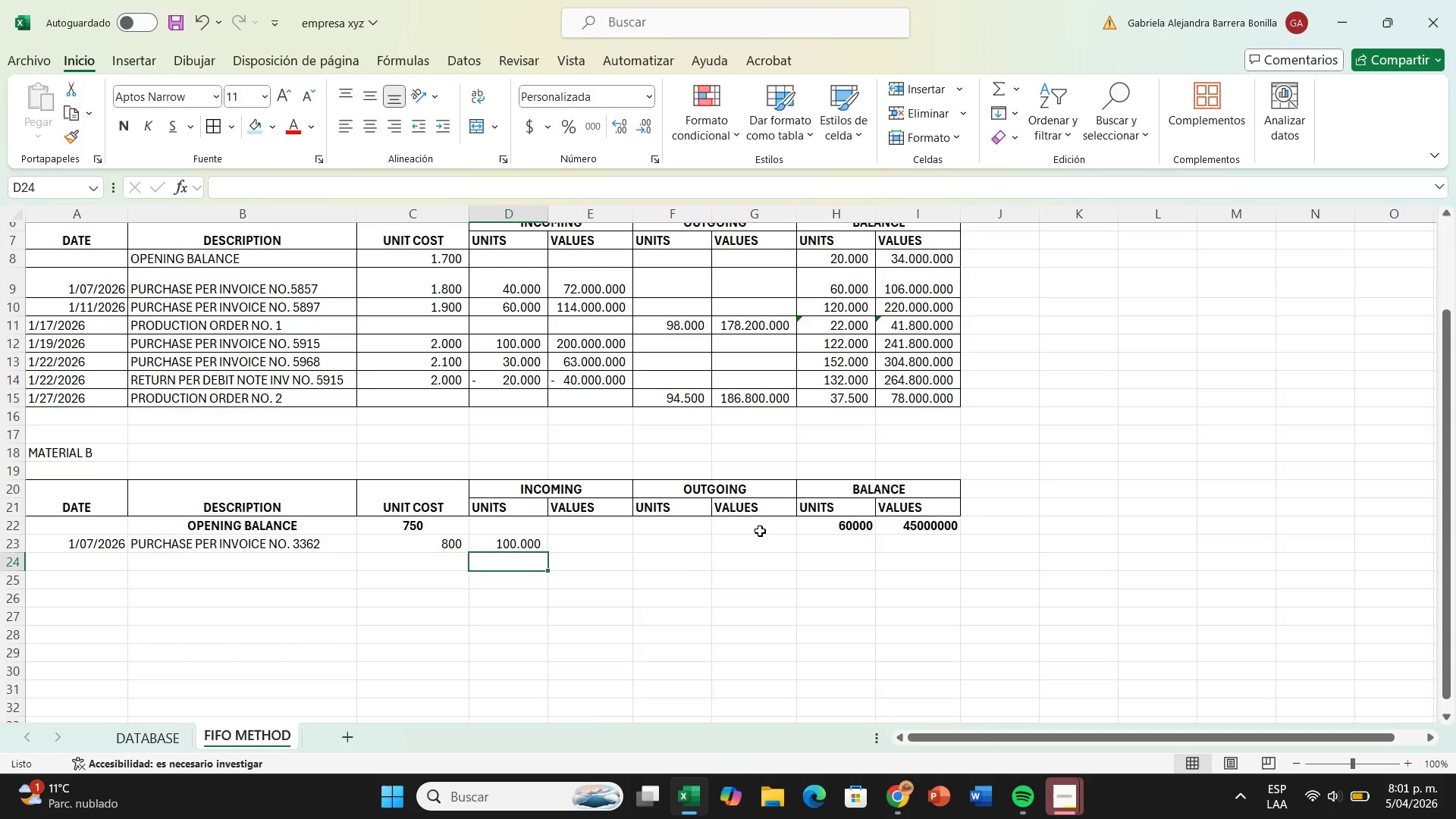 
left_click_drag(start_coordinate=[810, 525], to_coordinate=[907, 520])
 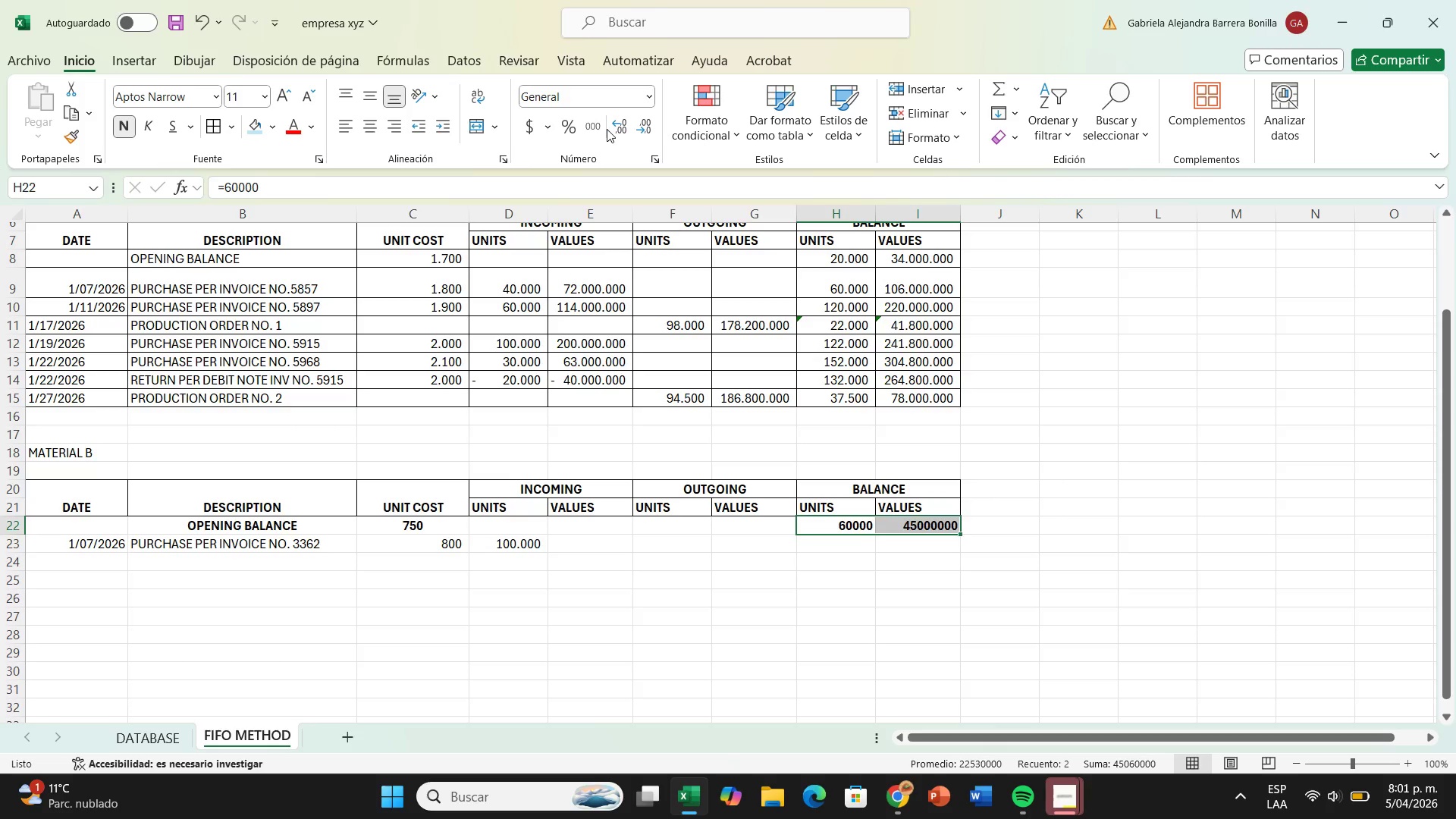 
left_click([598, 133])
 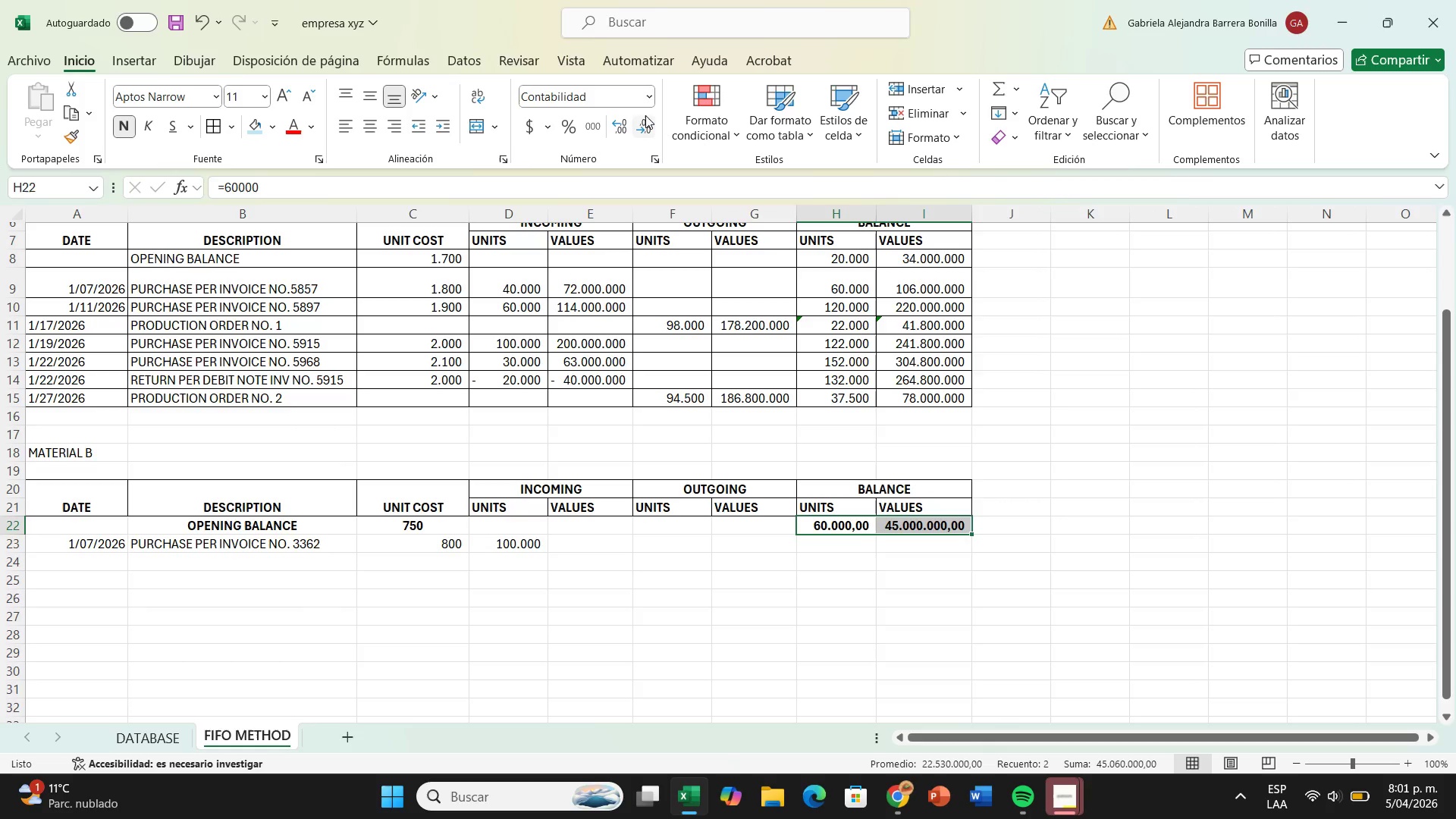 
double_click([645, 115])
 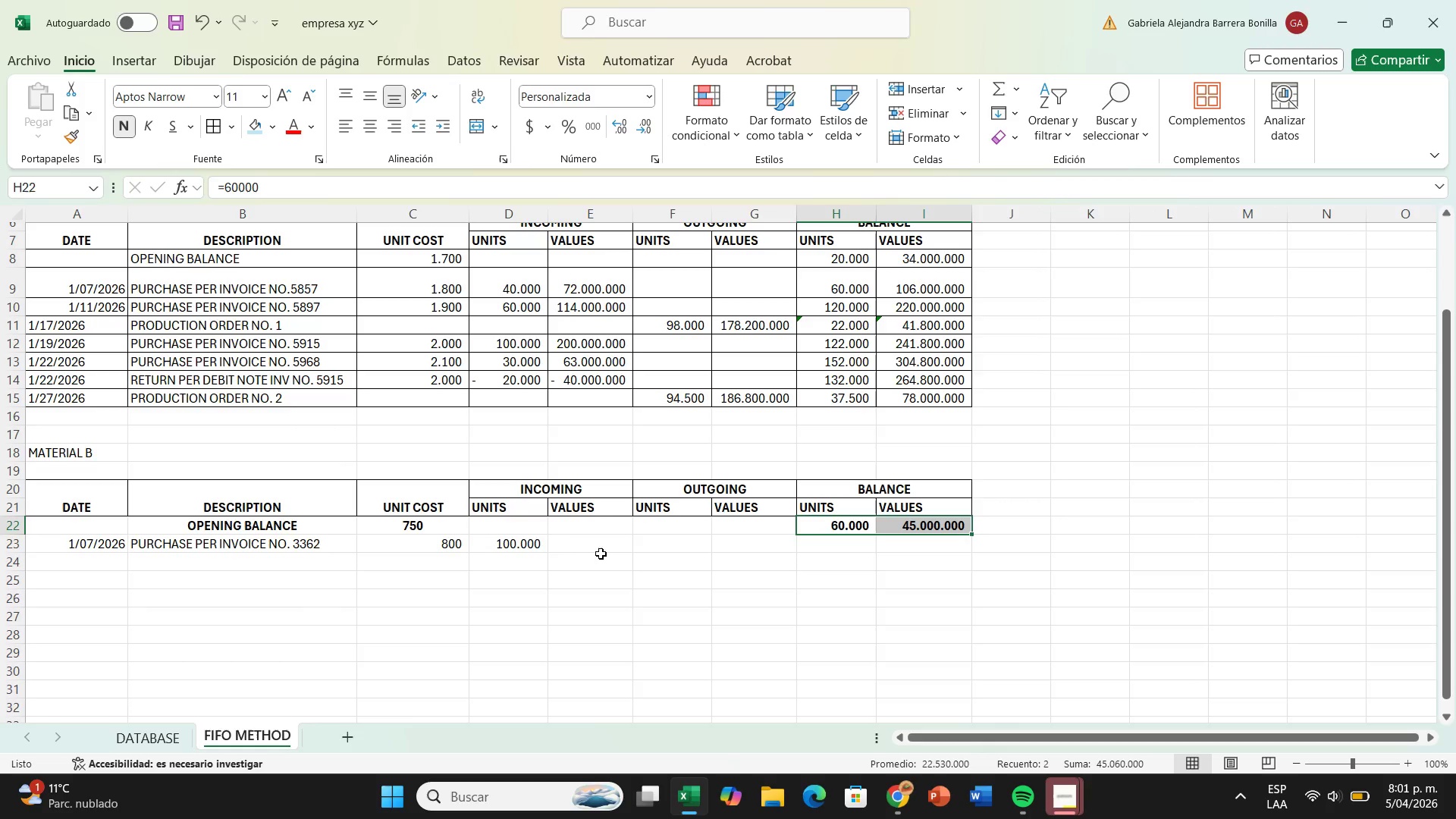 
left_click([576, 548])
 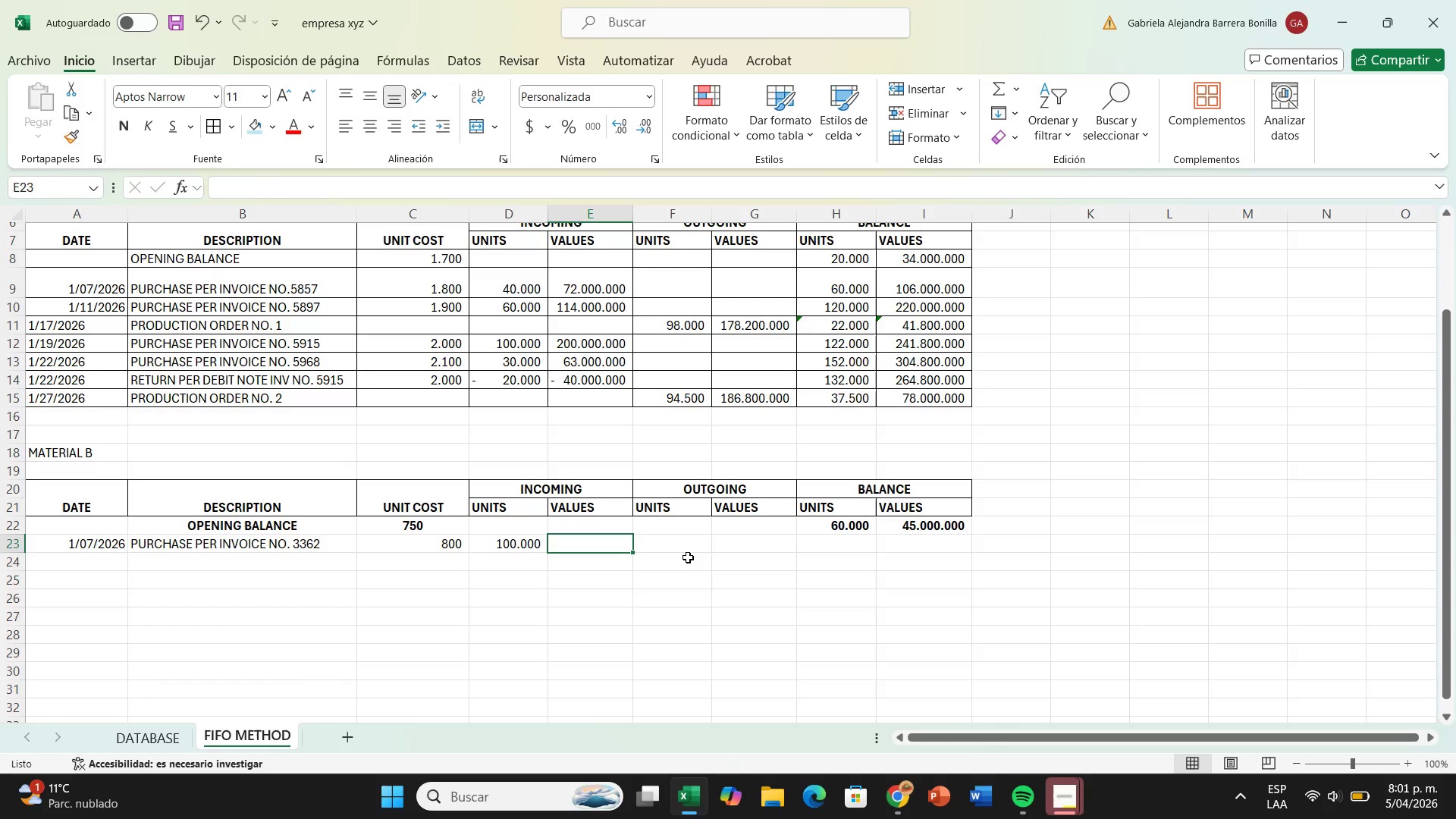 
key(Shift+0)
 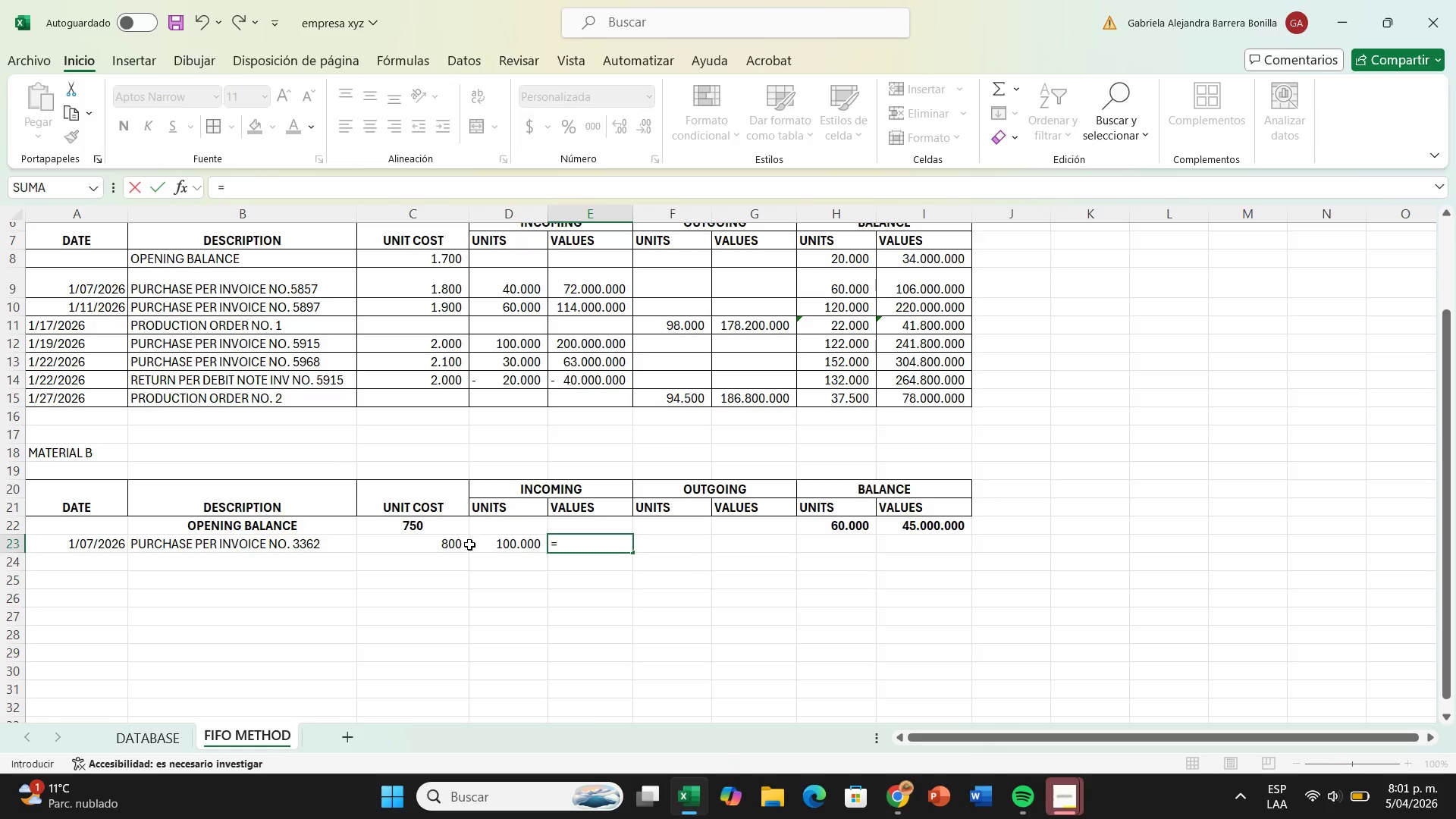 
left_click([467, 545])
 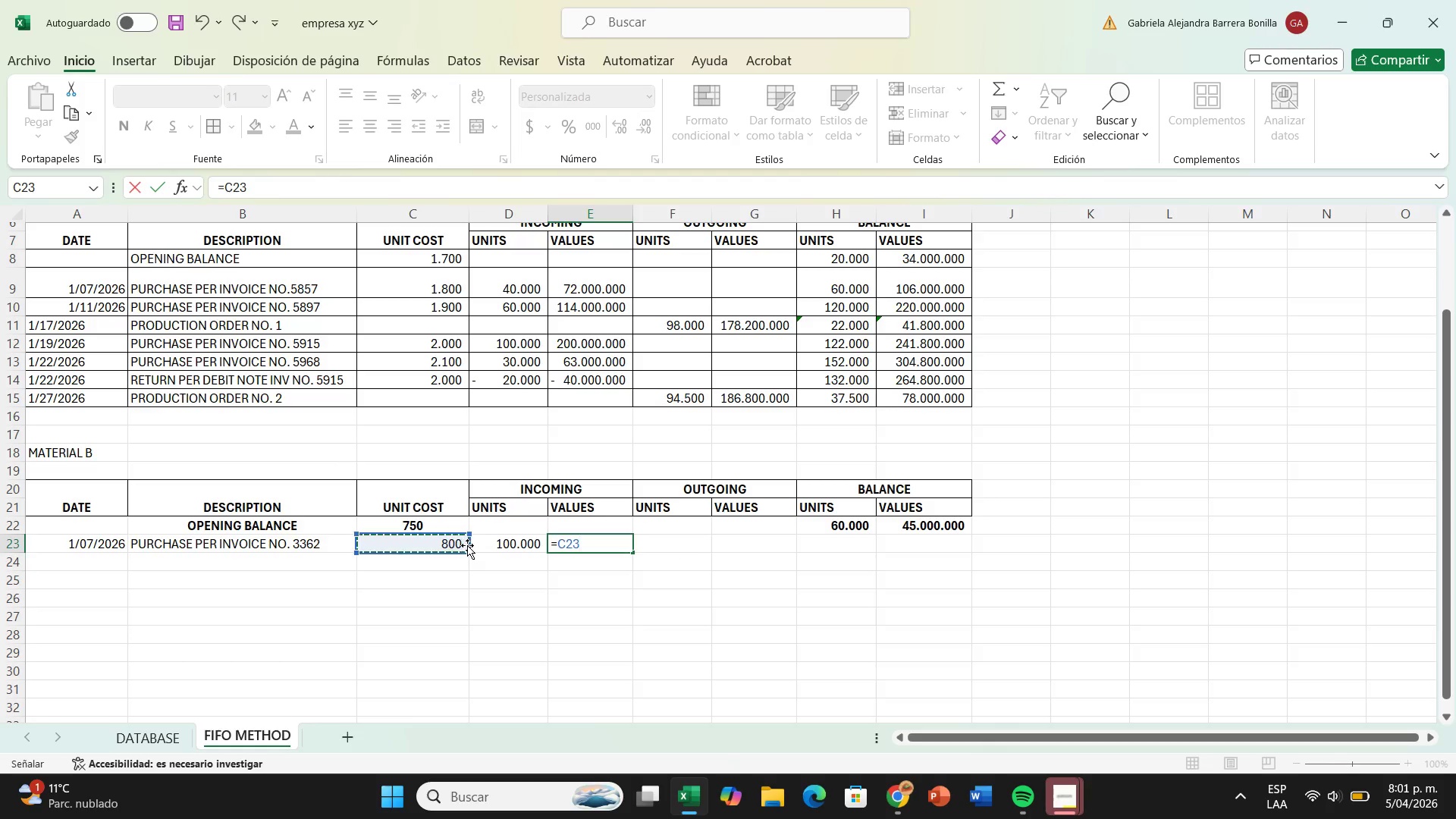 
key(Shift+ShiftRight)
 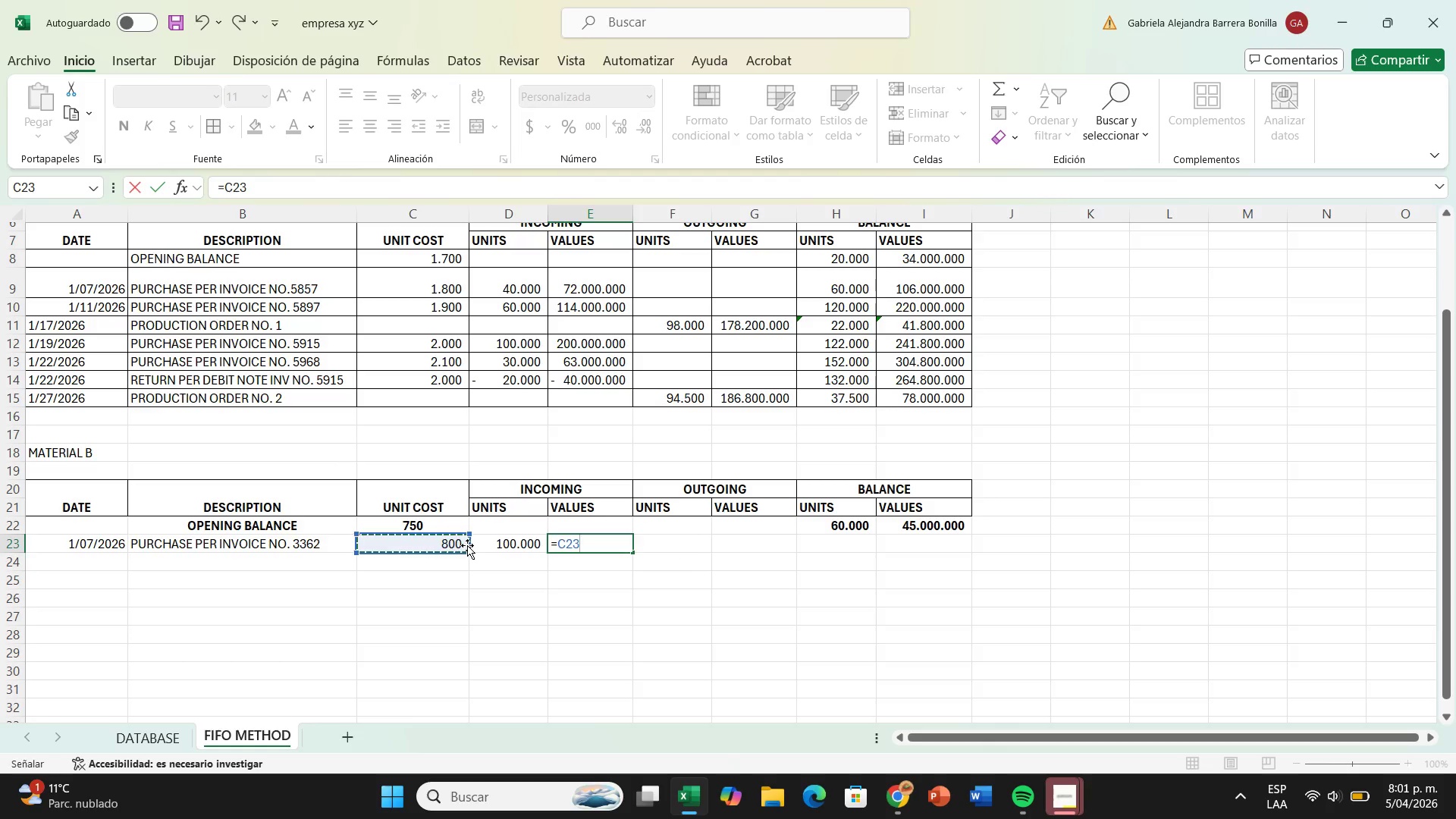 
key(Shift+Equal)
 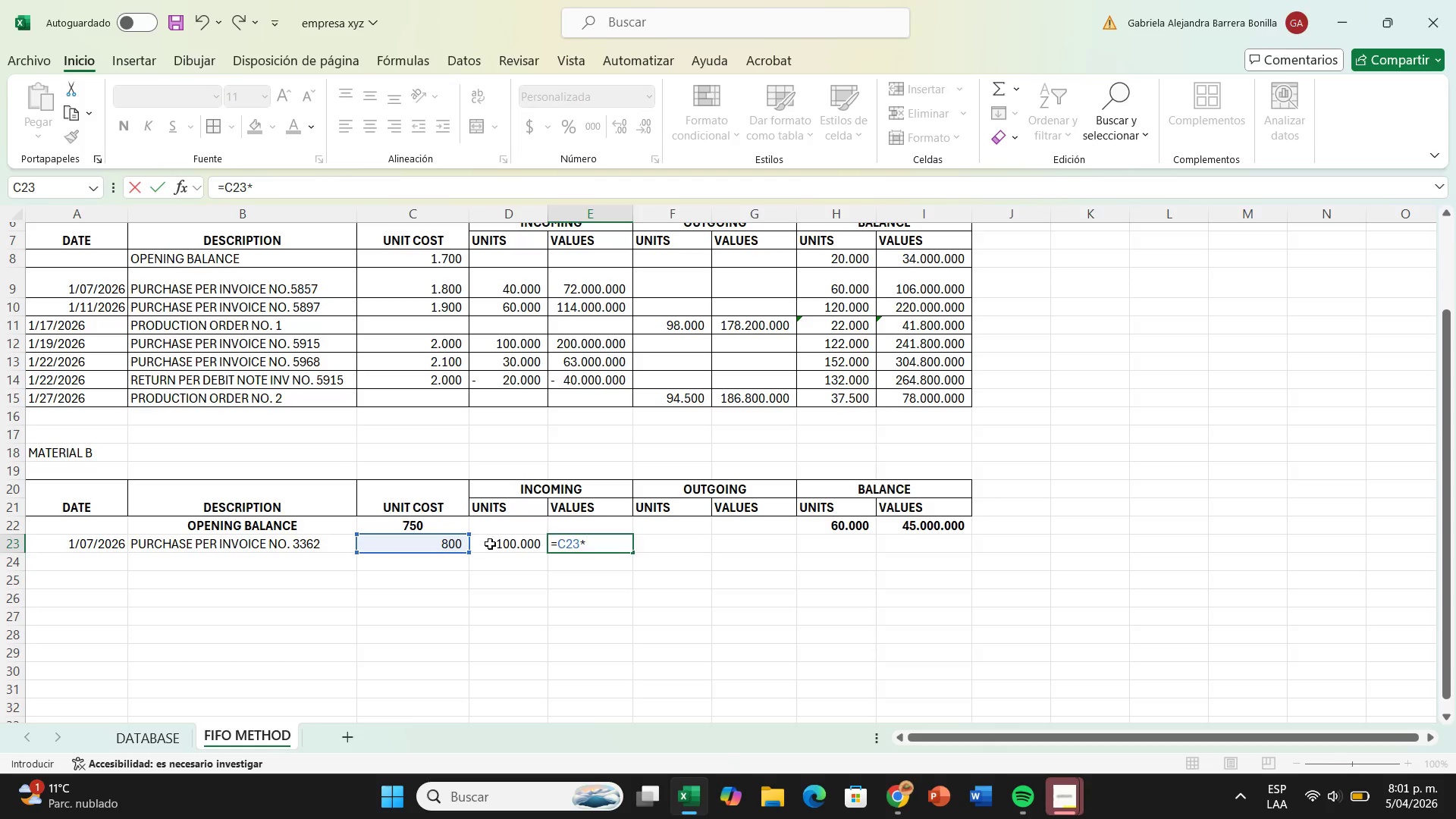 
left_click([494, 544])
 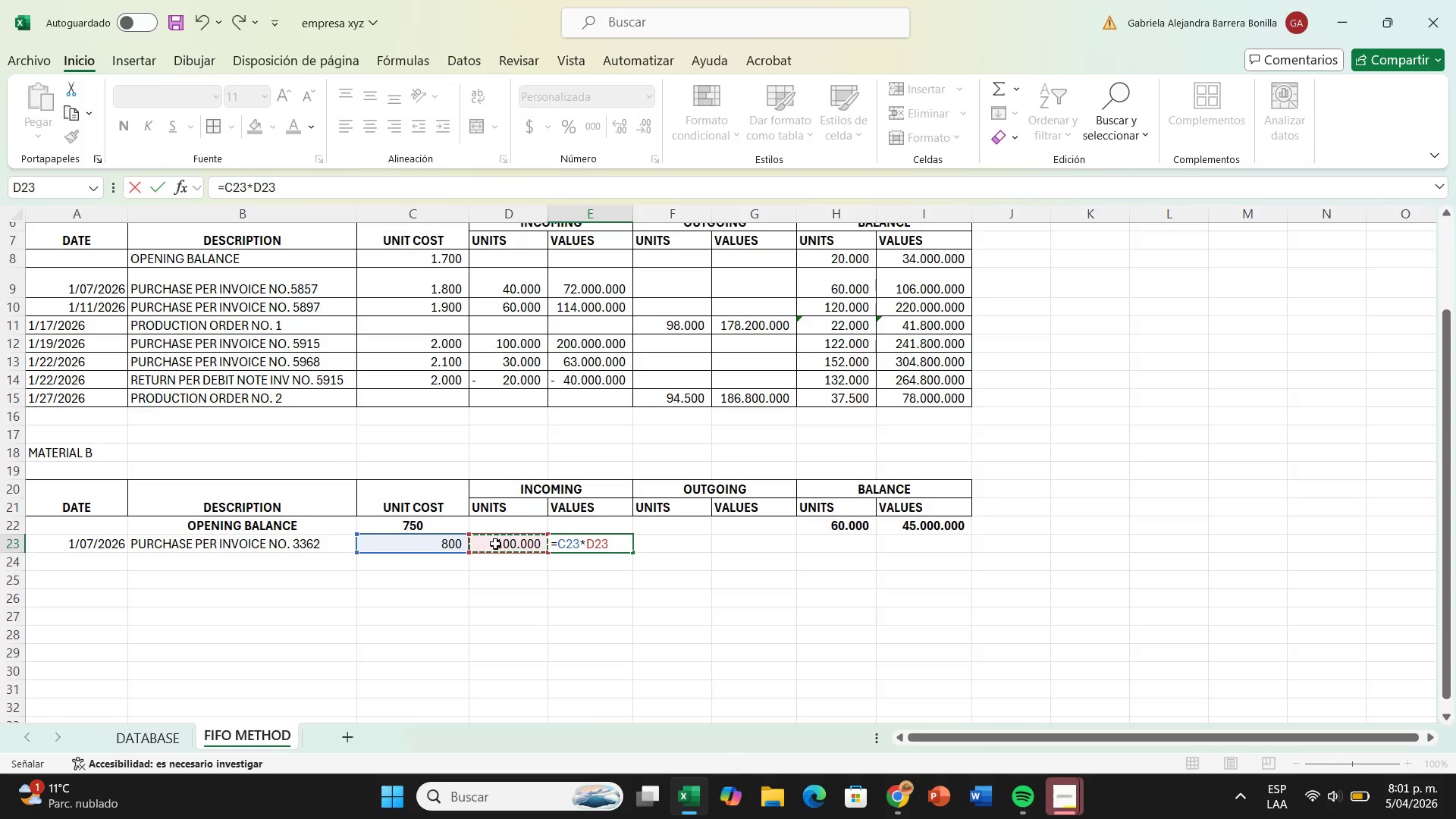 
key(Enter)
 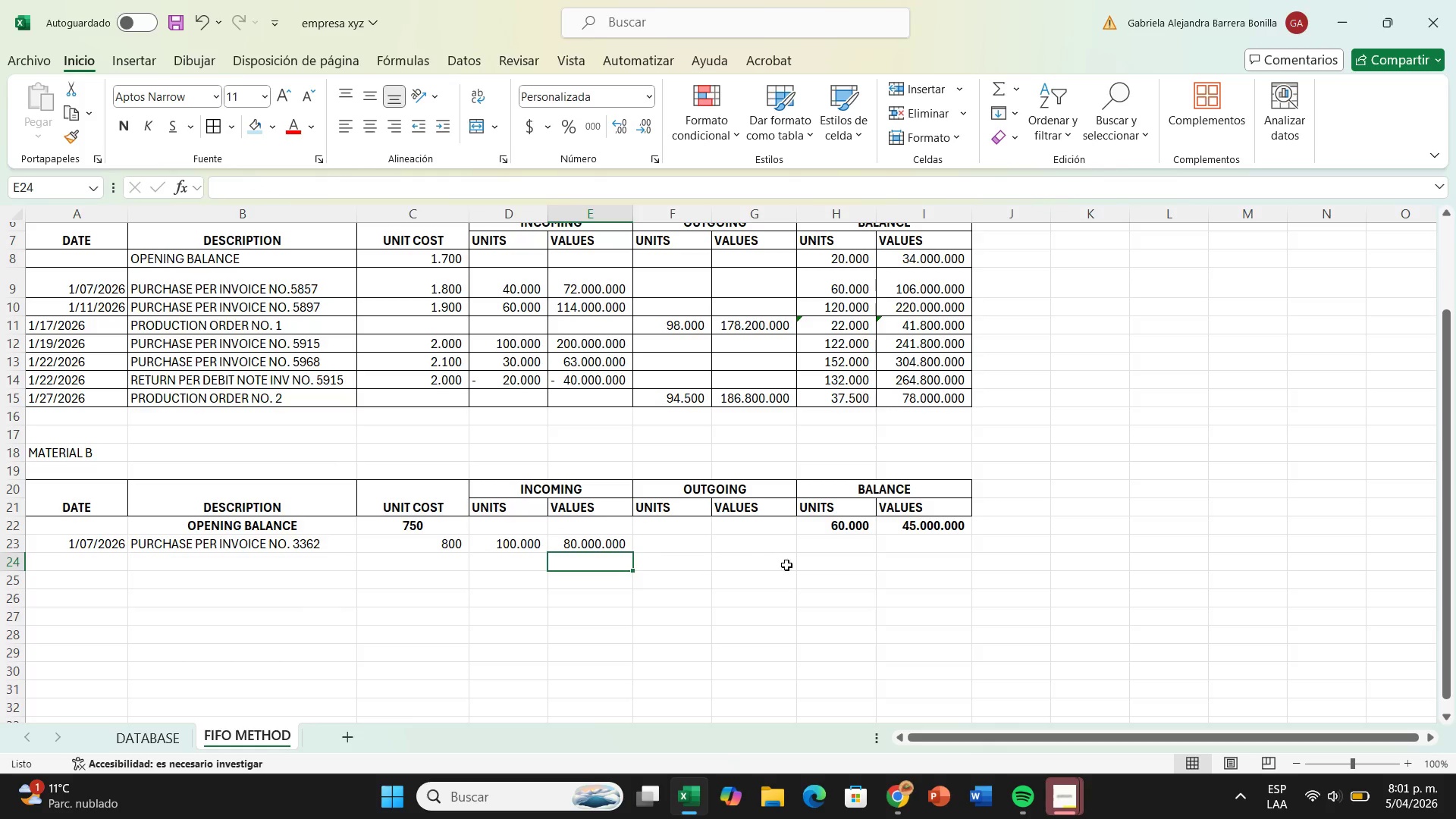 
left_click([807, 544])
 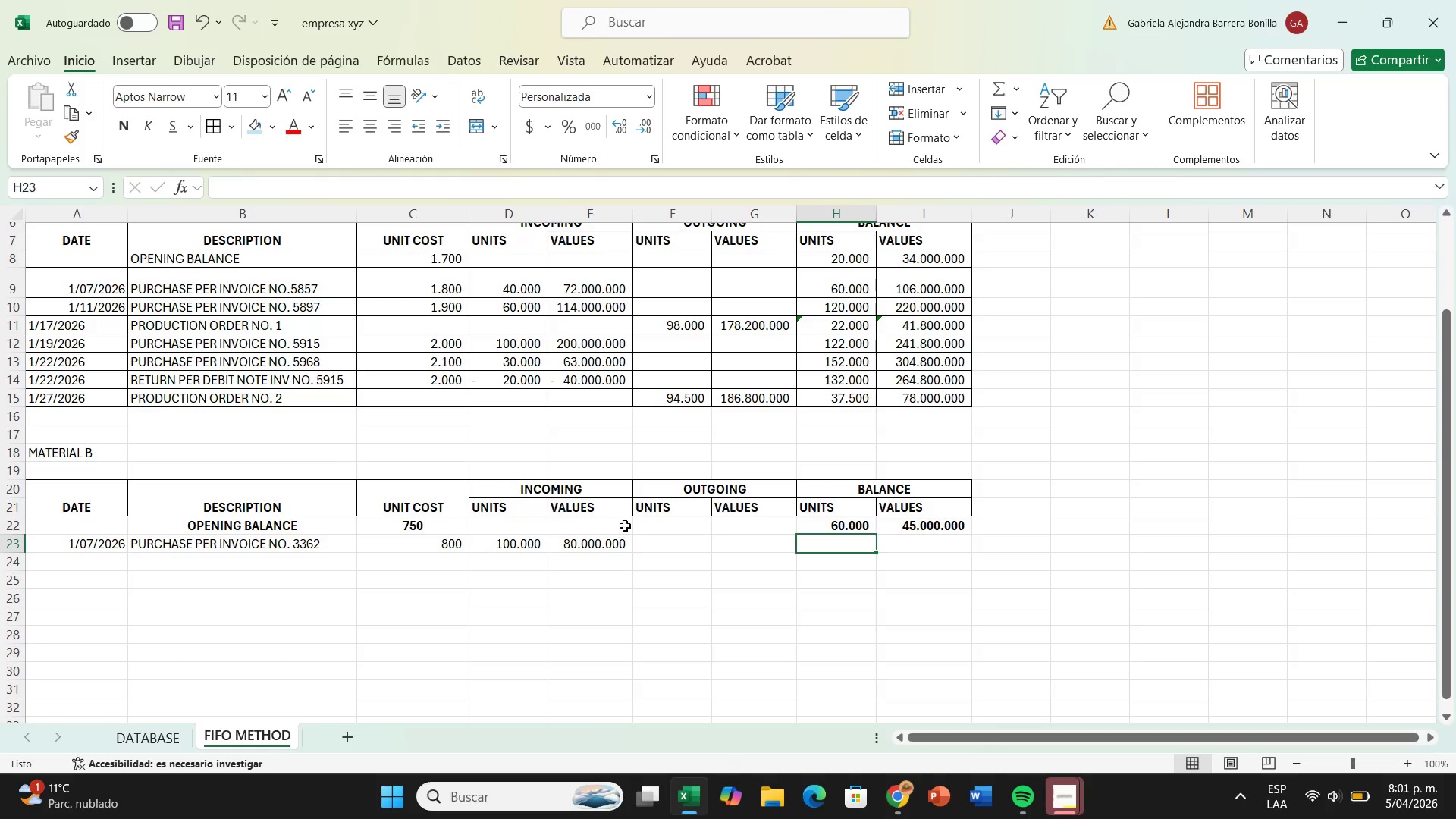 
key(Shift+0)
 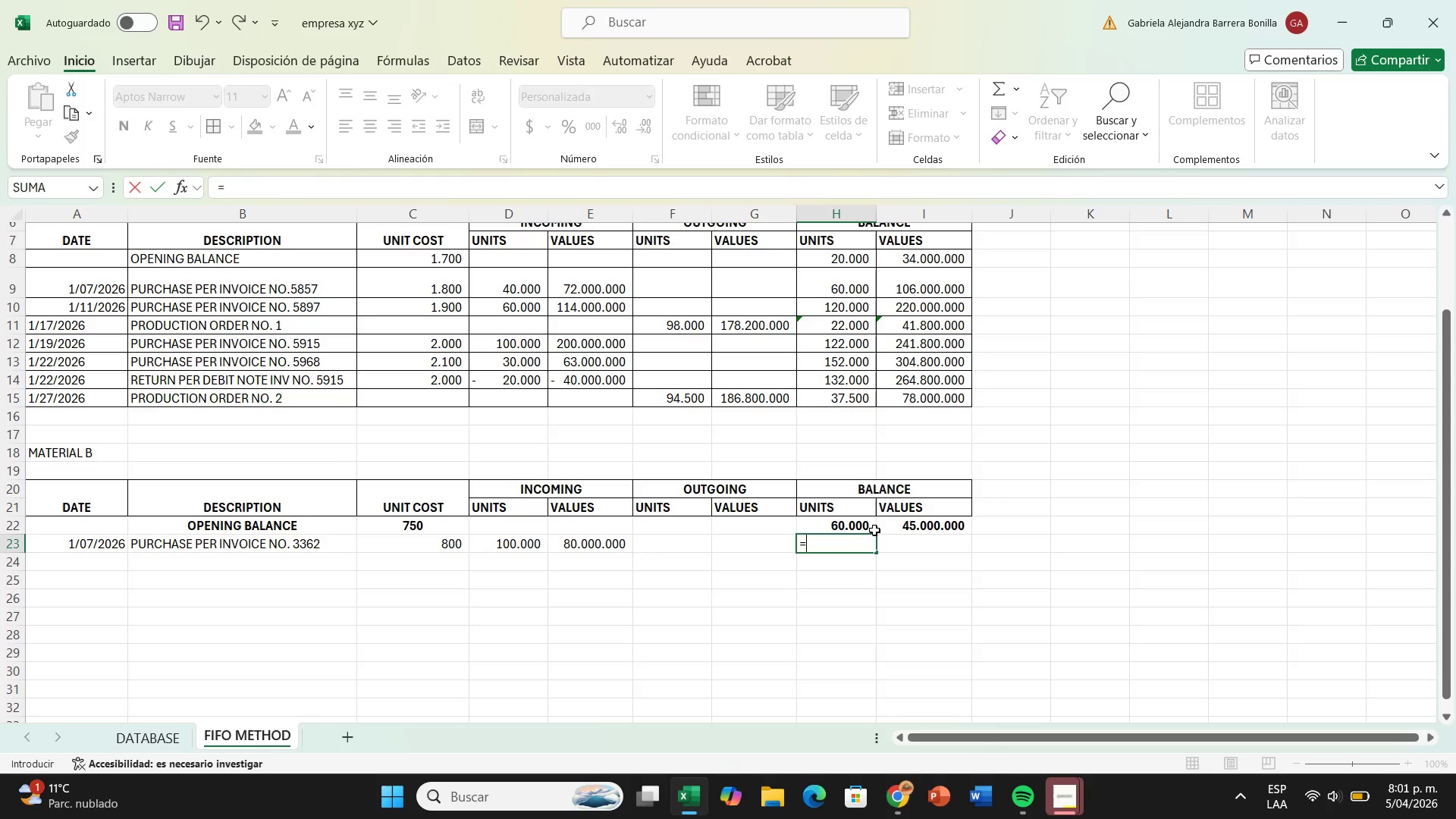 
left_click([865, 529])
 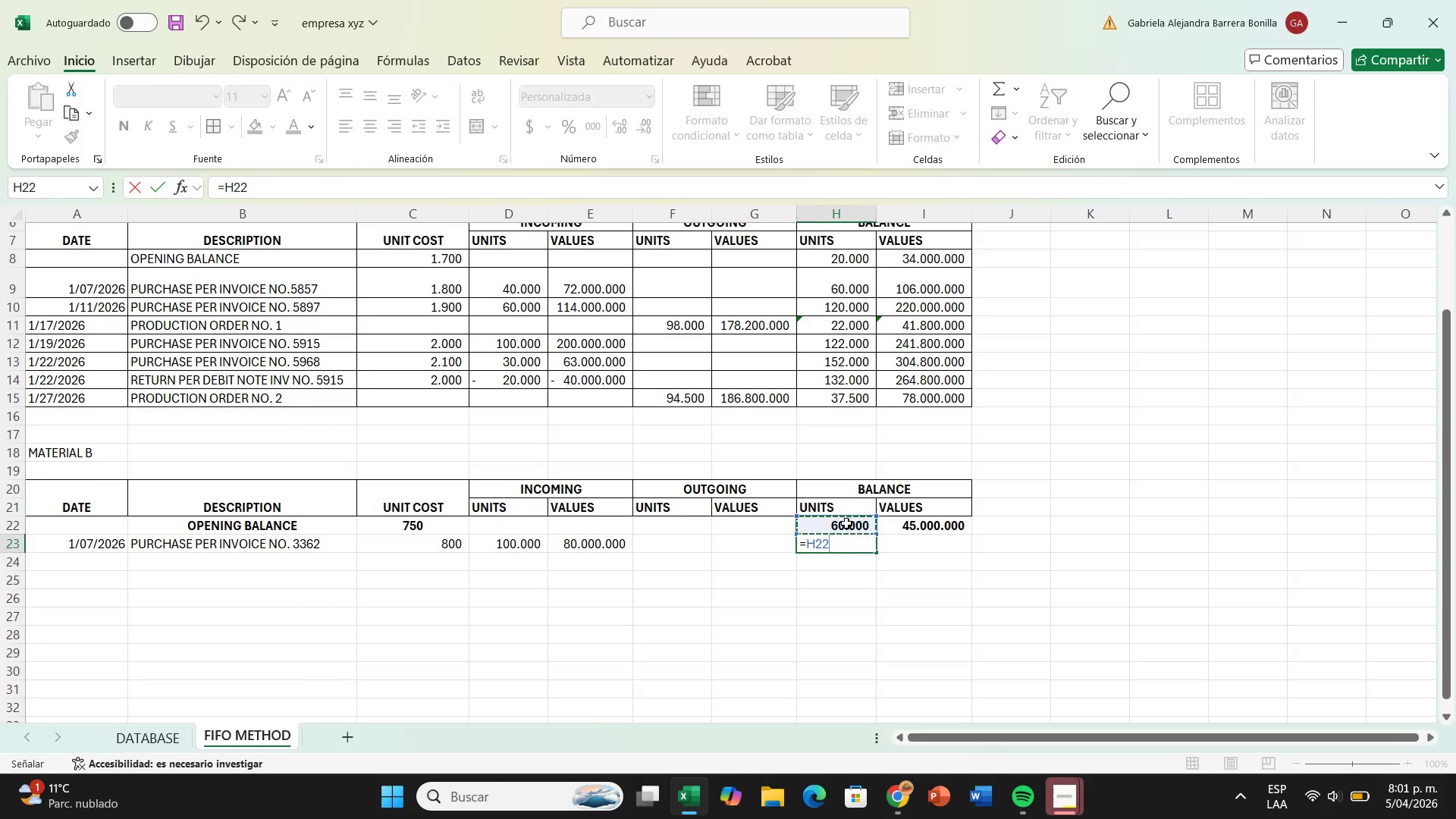 
key(Equal)
 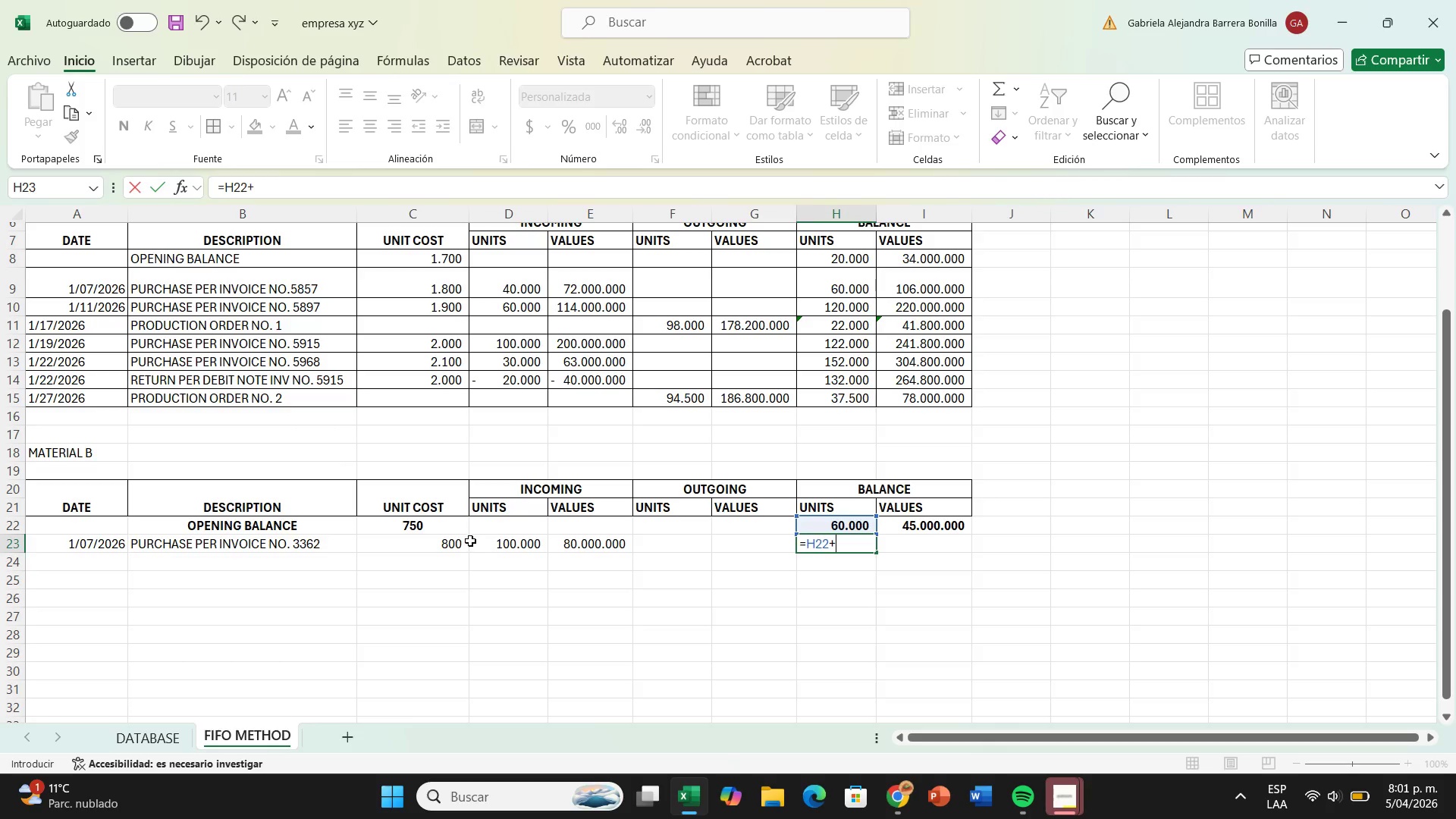 
left_click([500, 545])
 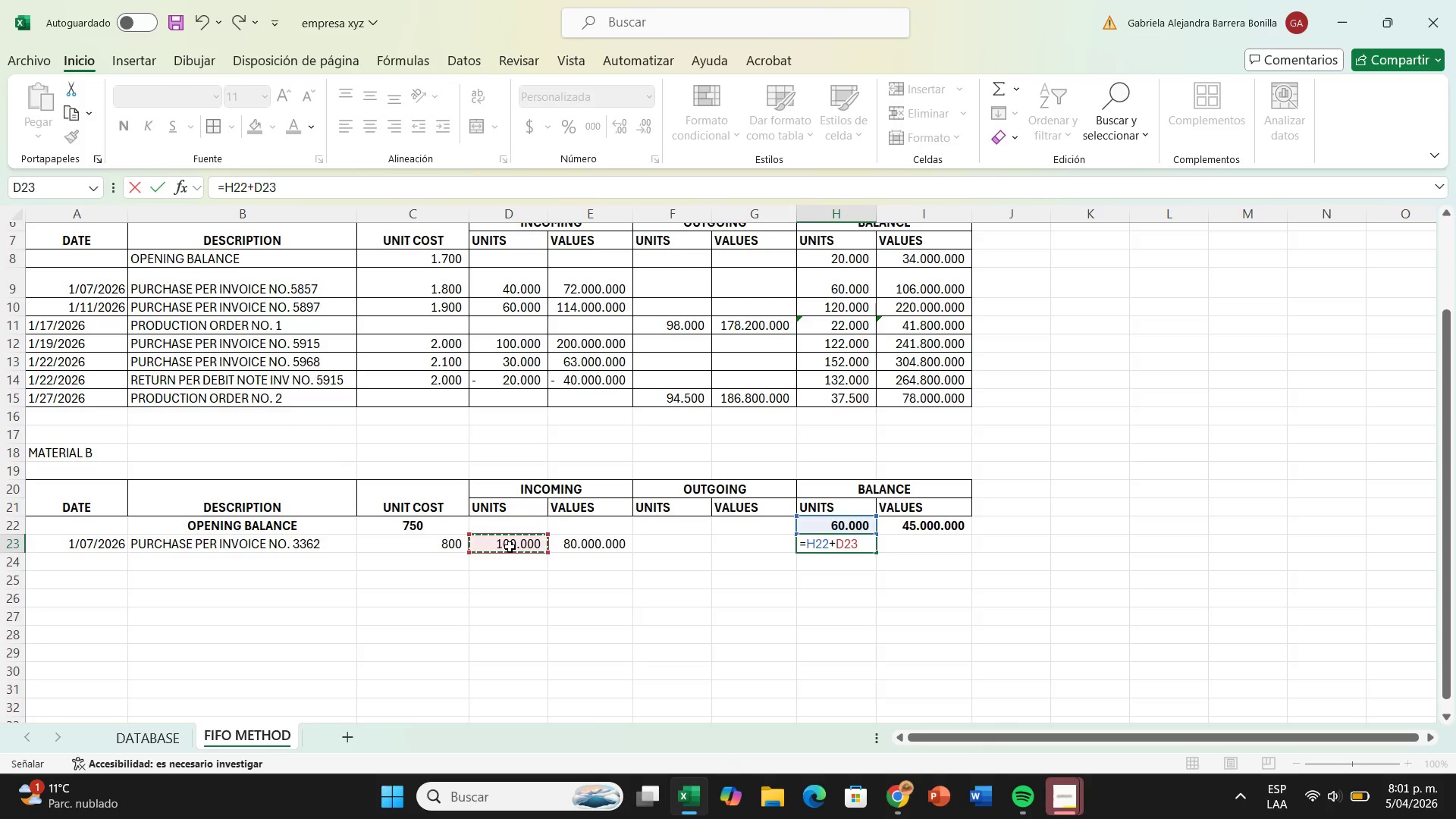 
key(Enter)
 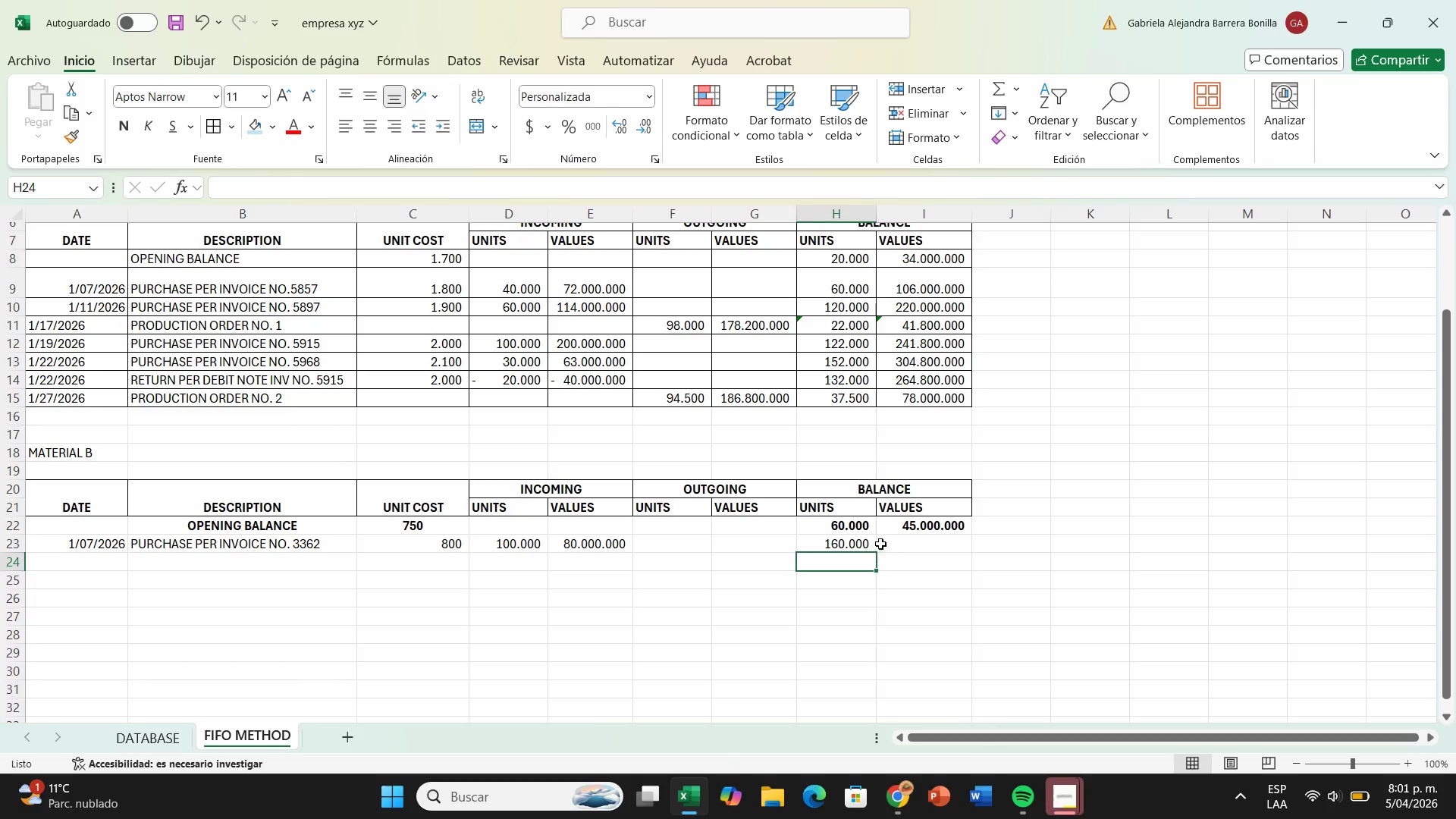 
left_click([891, 540])
 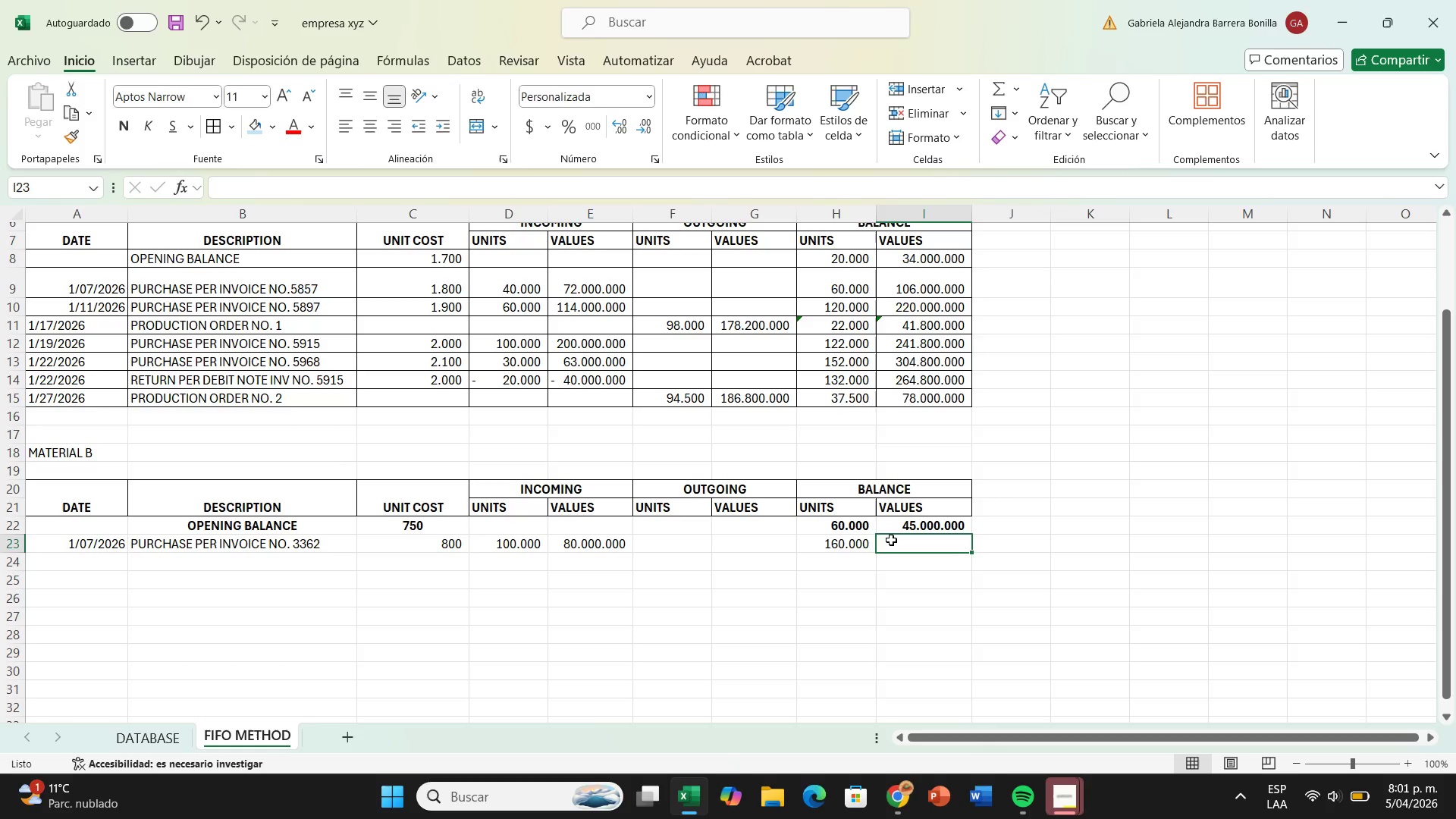 
key(Shift+0)
 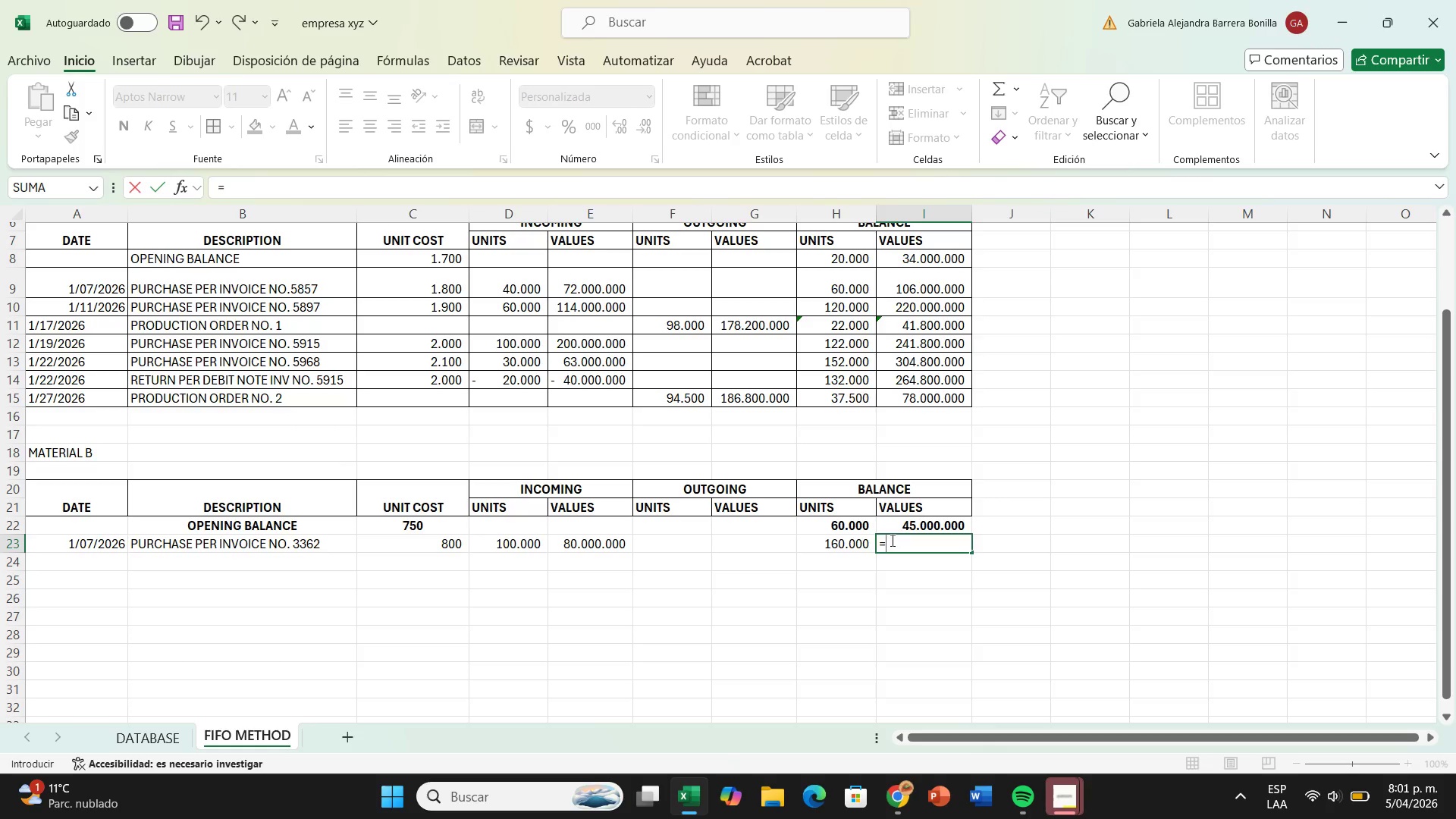 
wait(5.41)
 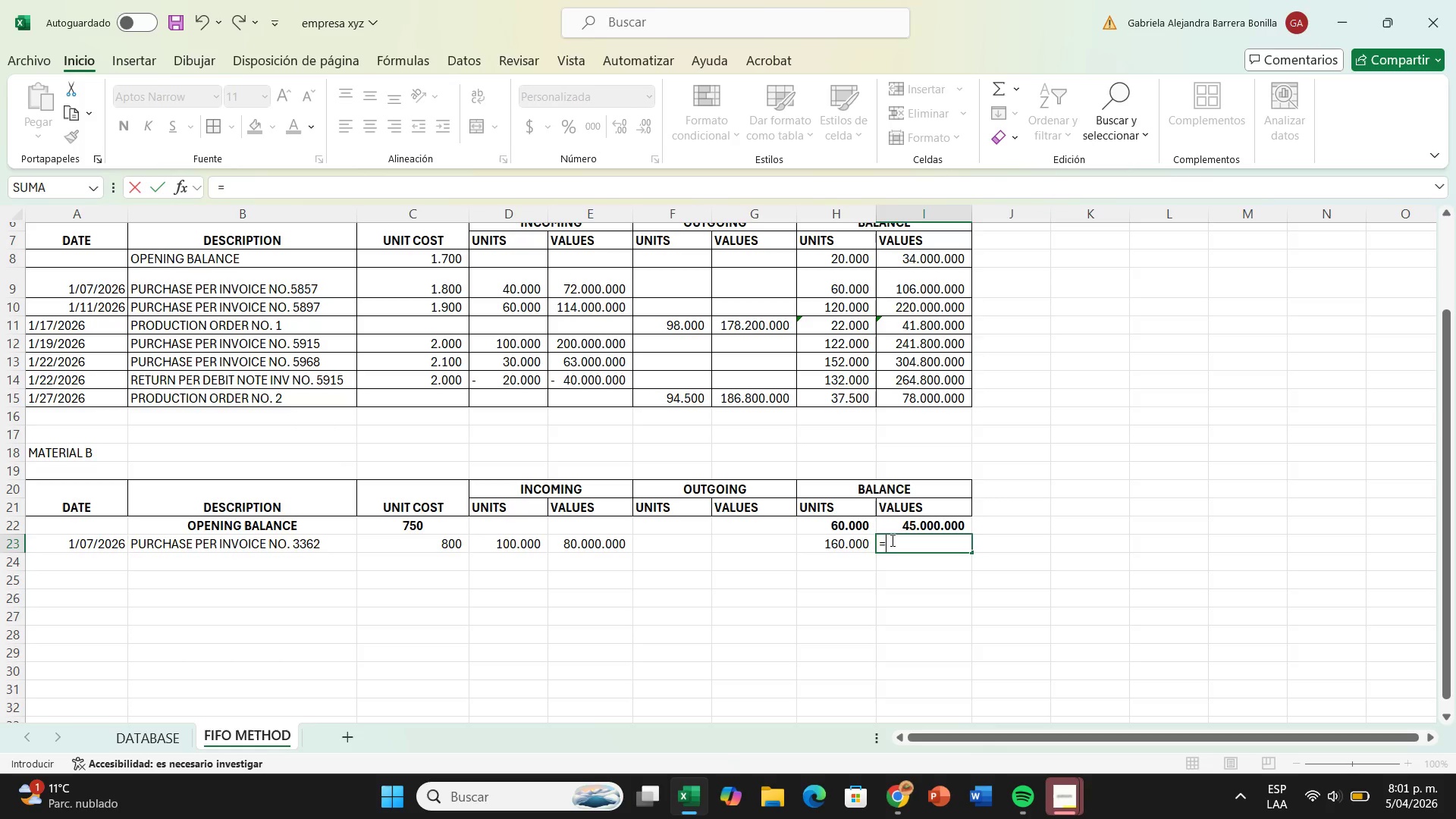 
left_click([907, 526])
 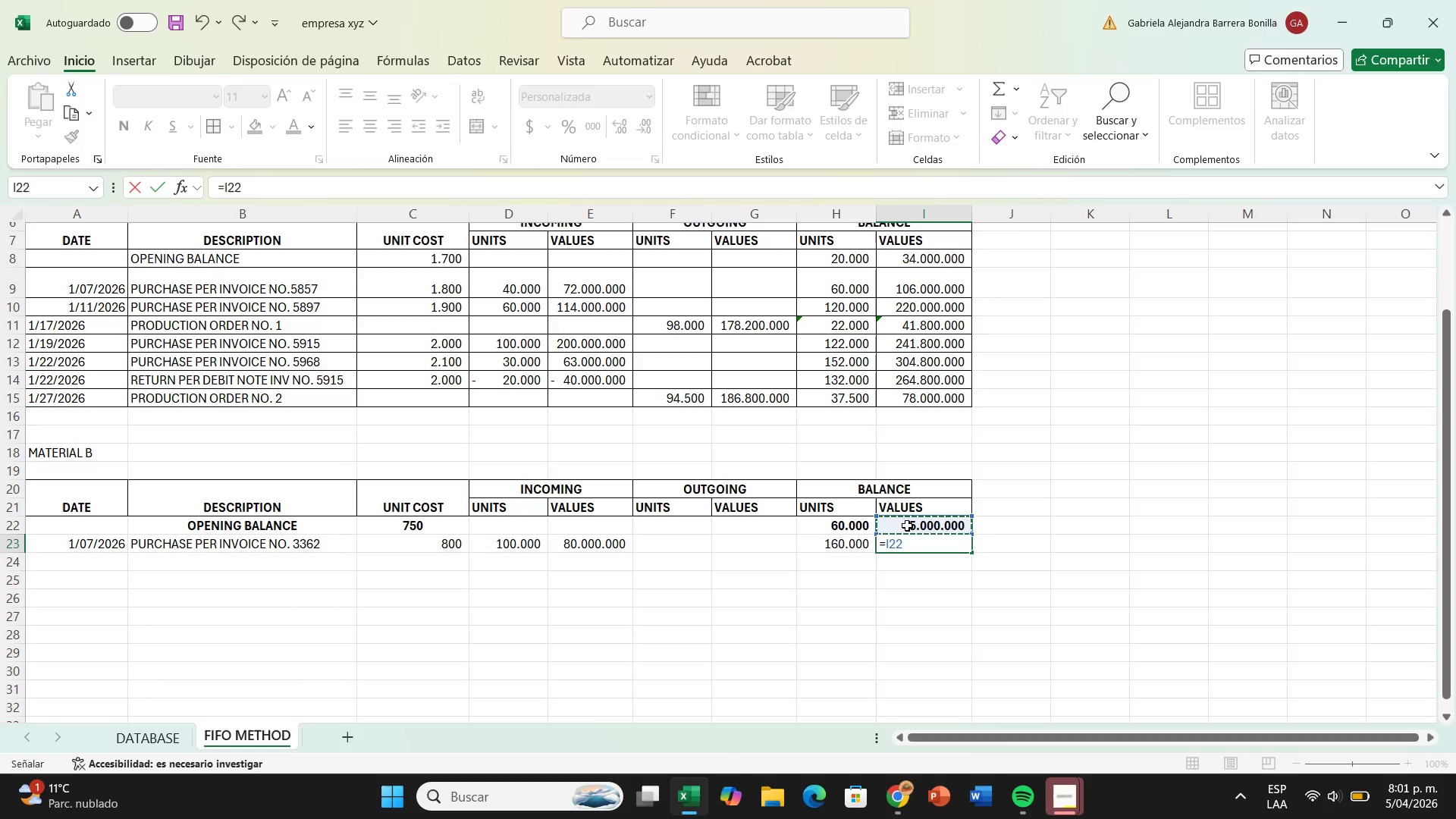 
key(Equal)
 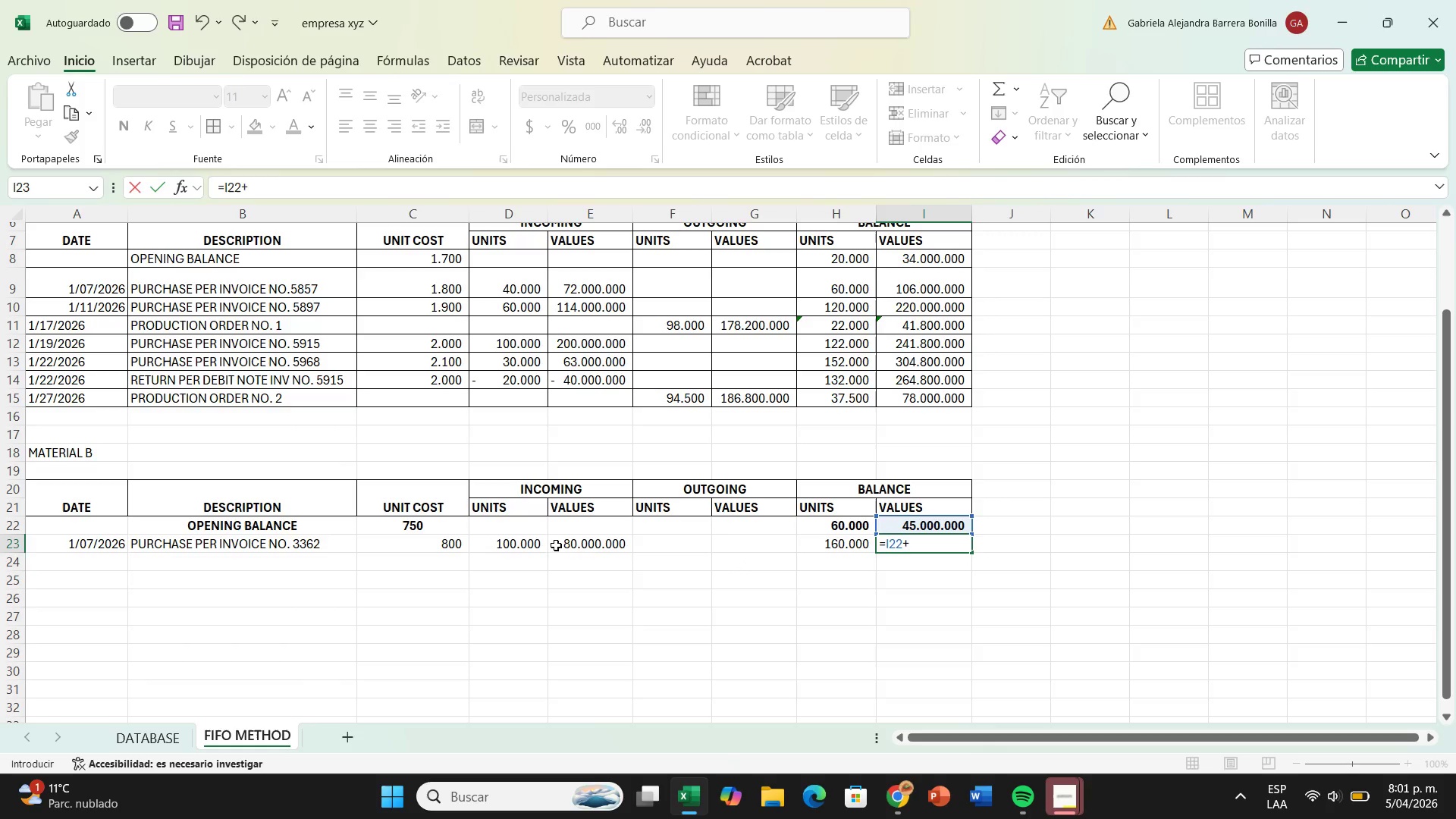 
left_click([565, 545])
 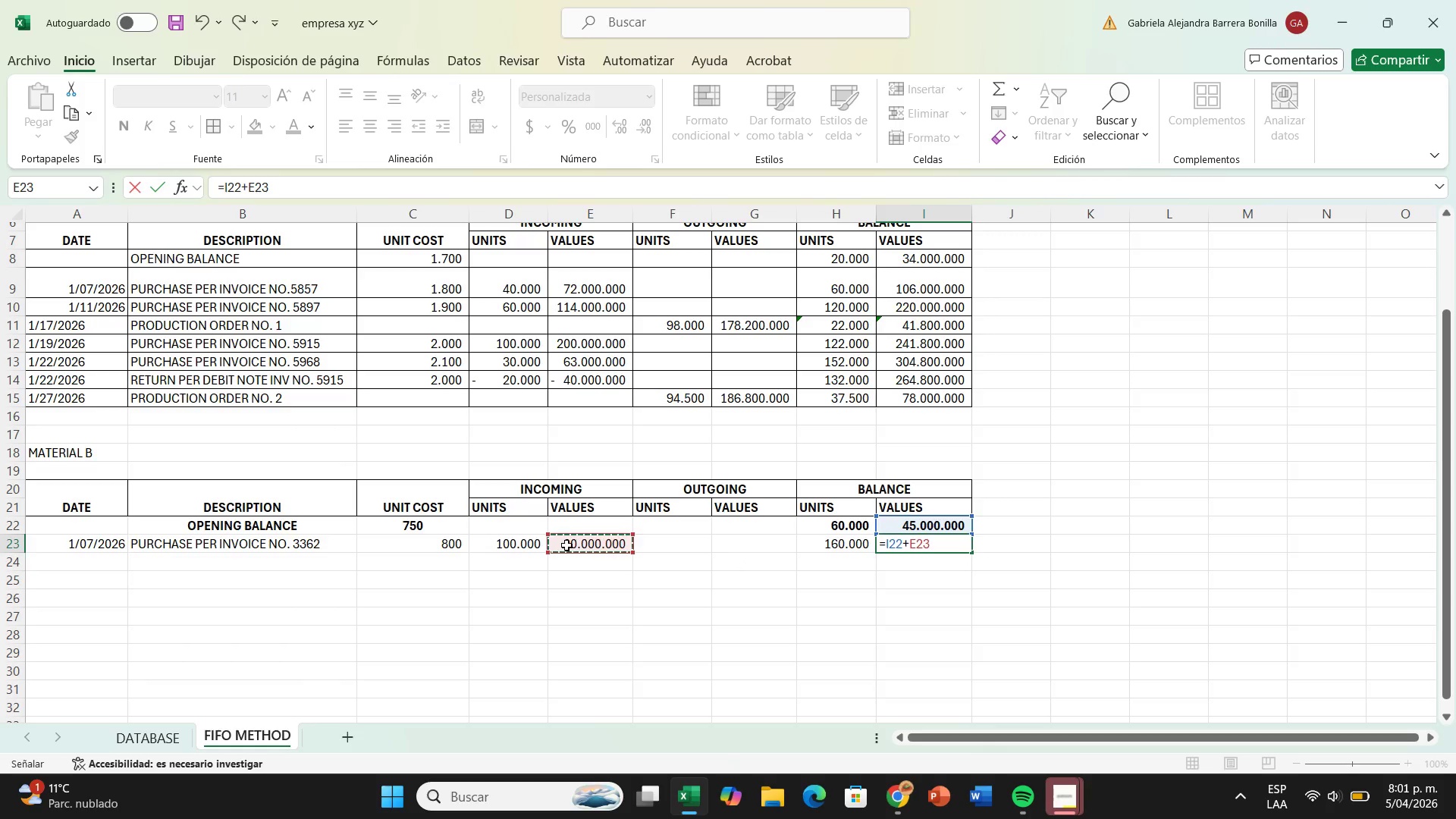 
key(Enter)
 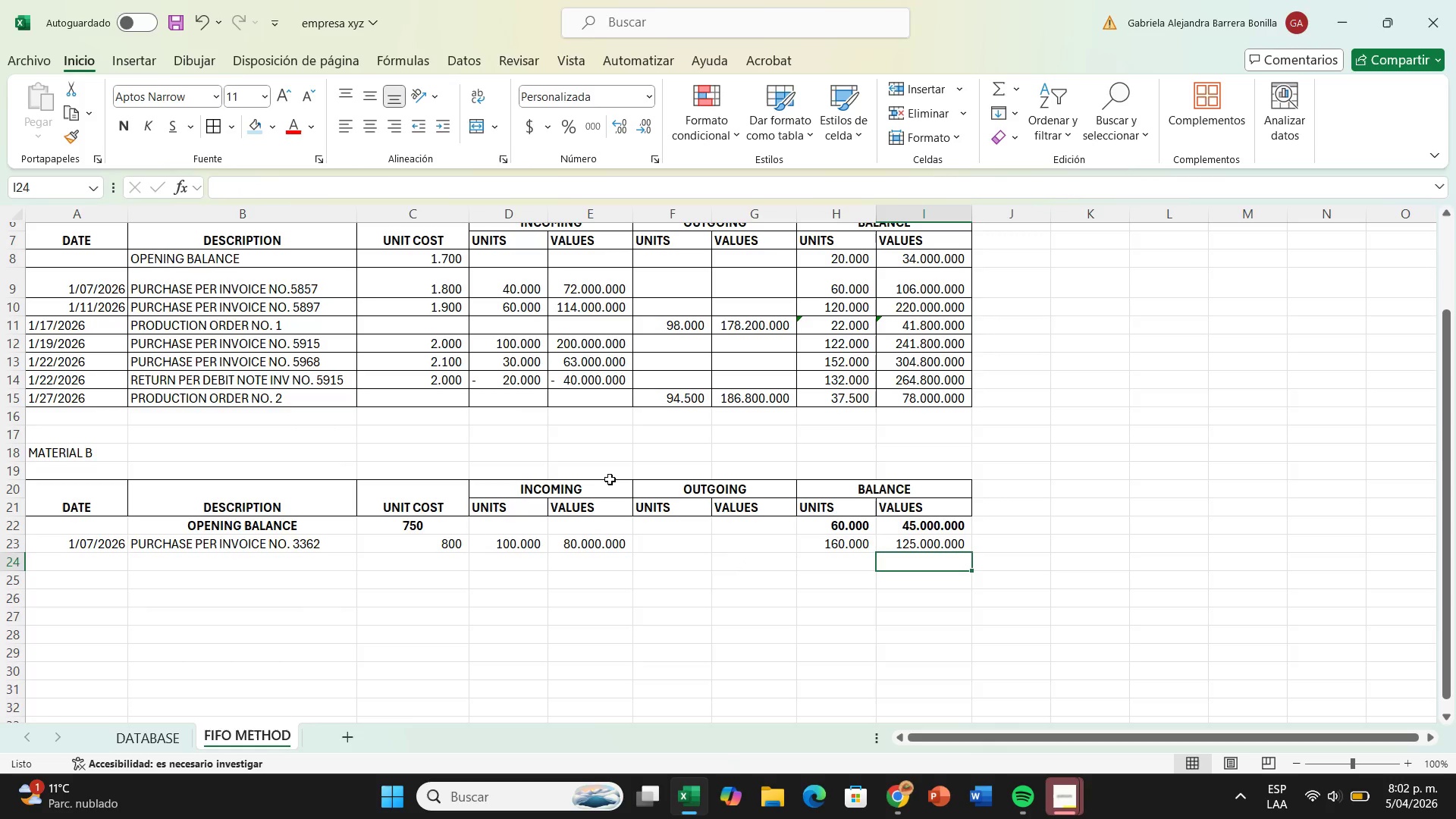 
left_click_drag(start_coordinate=[287, 259], to_coordinate=[926, 264])
 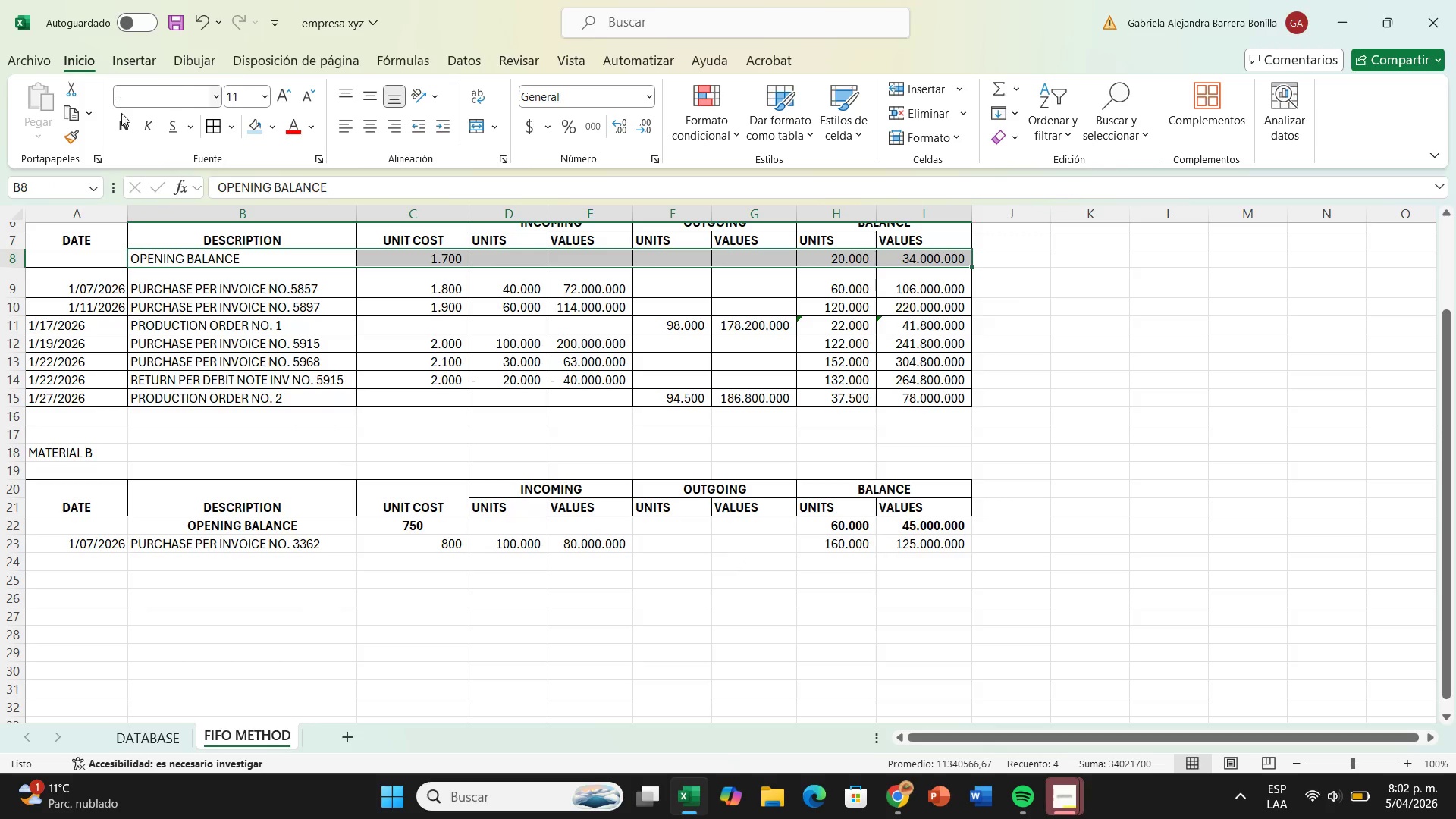 
left_click([125, 127])
 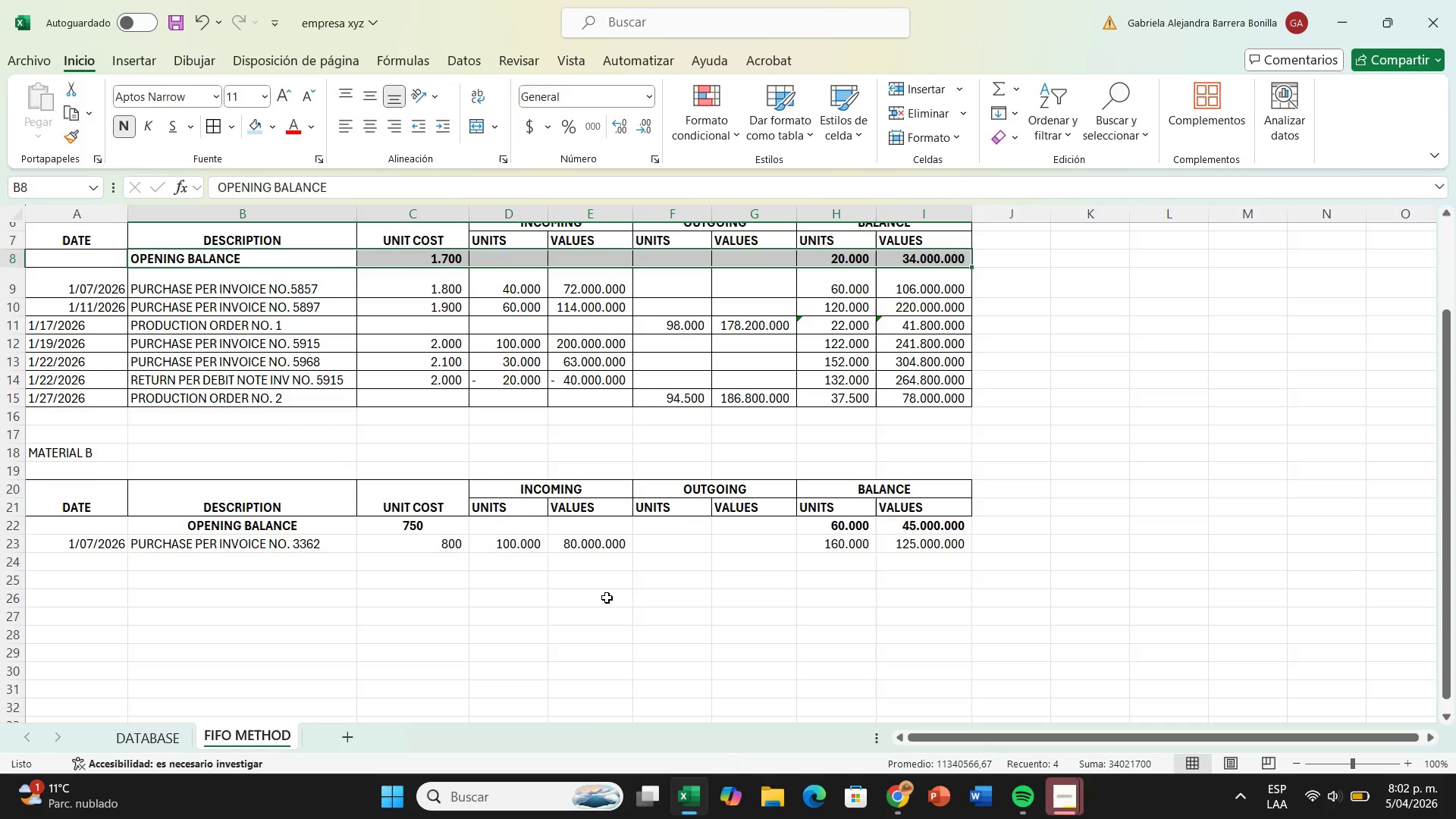 
left_click([607, 598])
 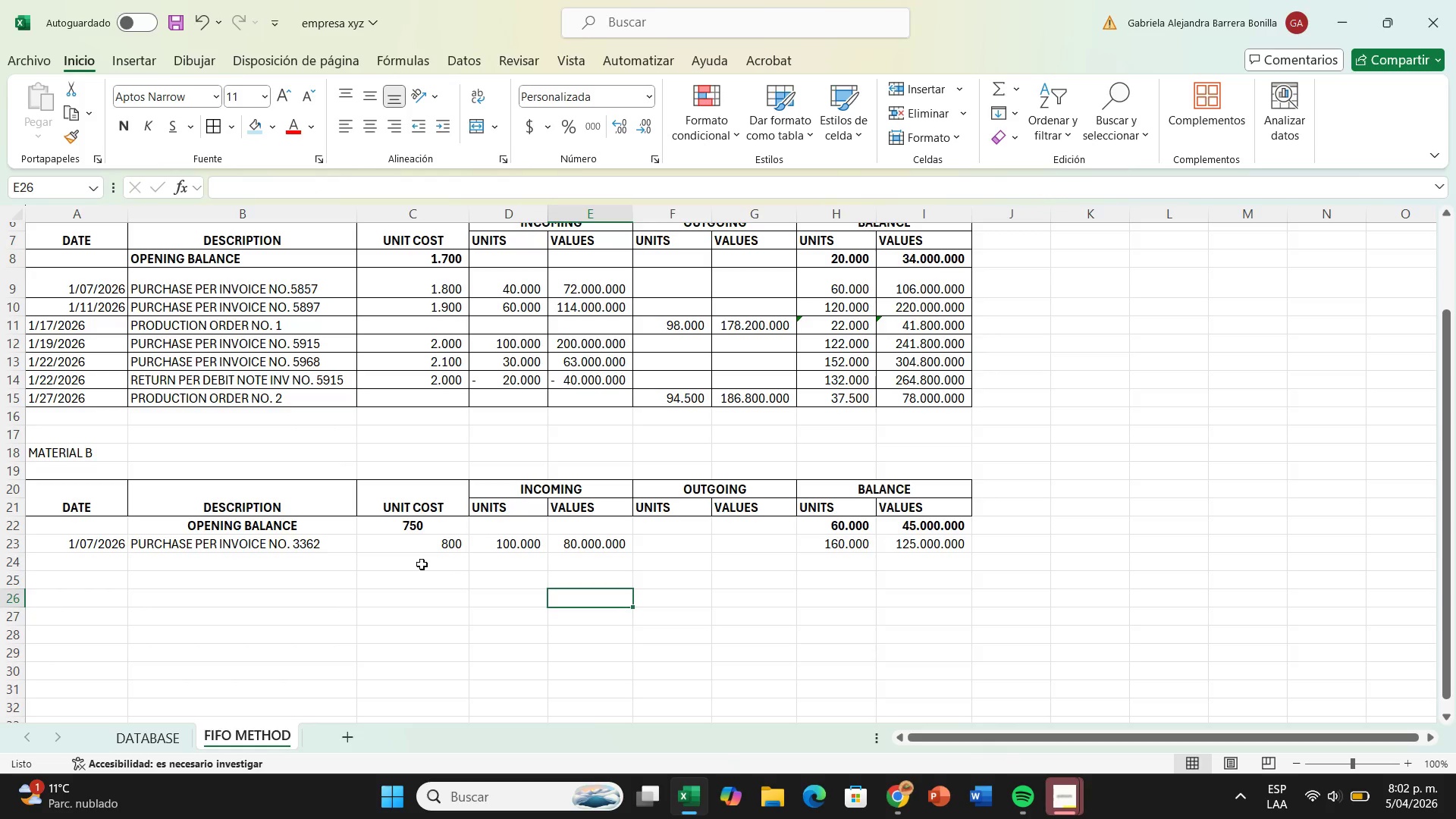 
scroll: coordinate [83, 544], scroll_direction: down, amount: 1.0
 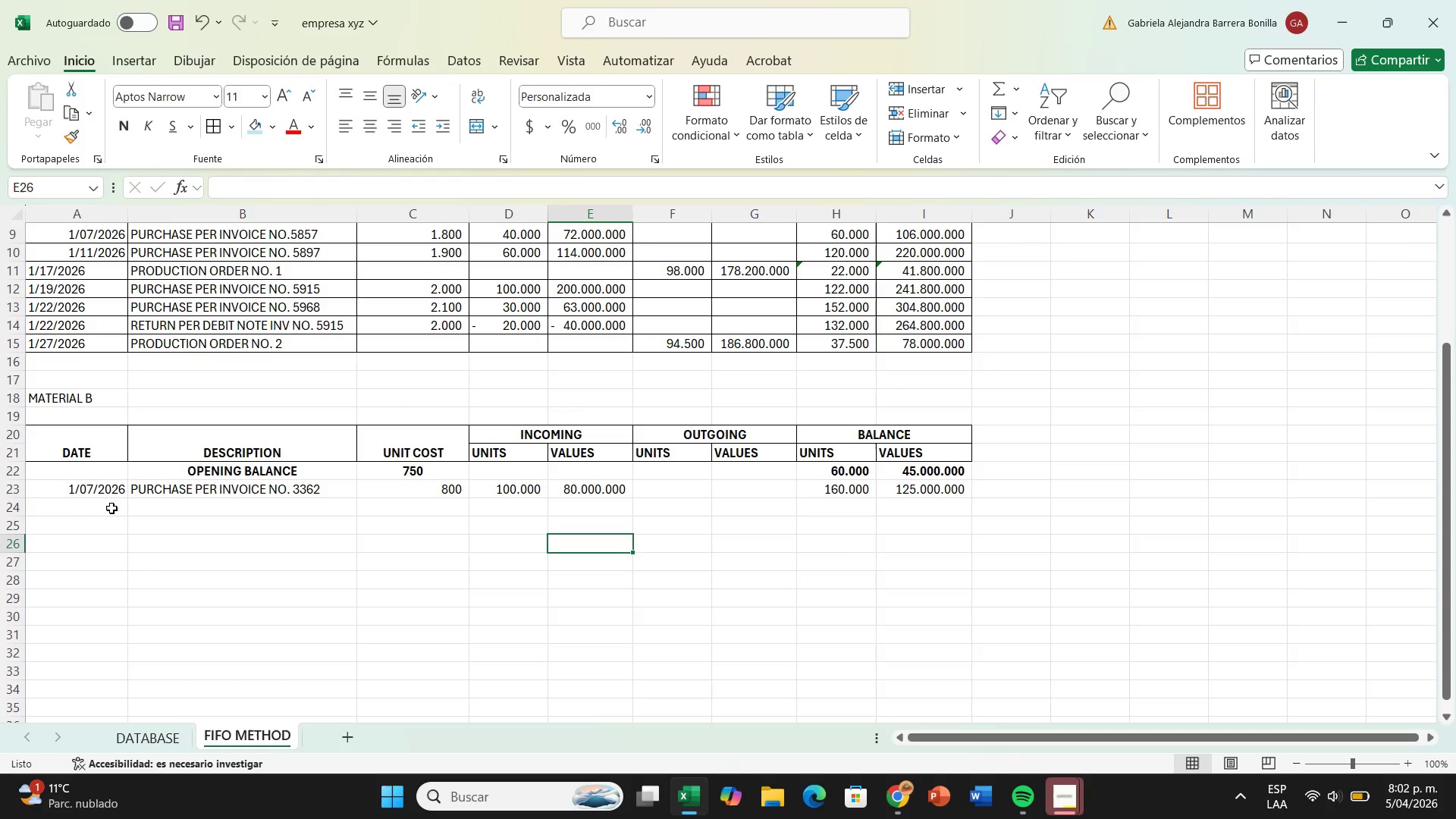 
left_click([101, 503])
 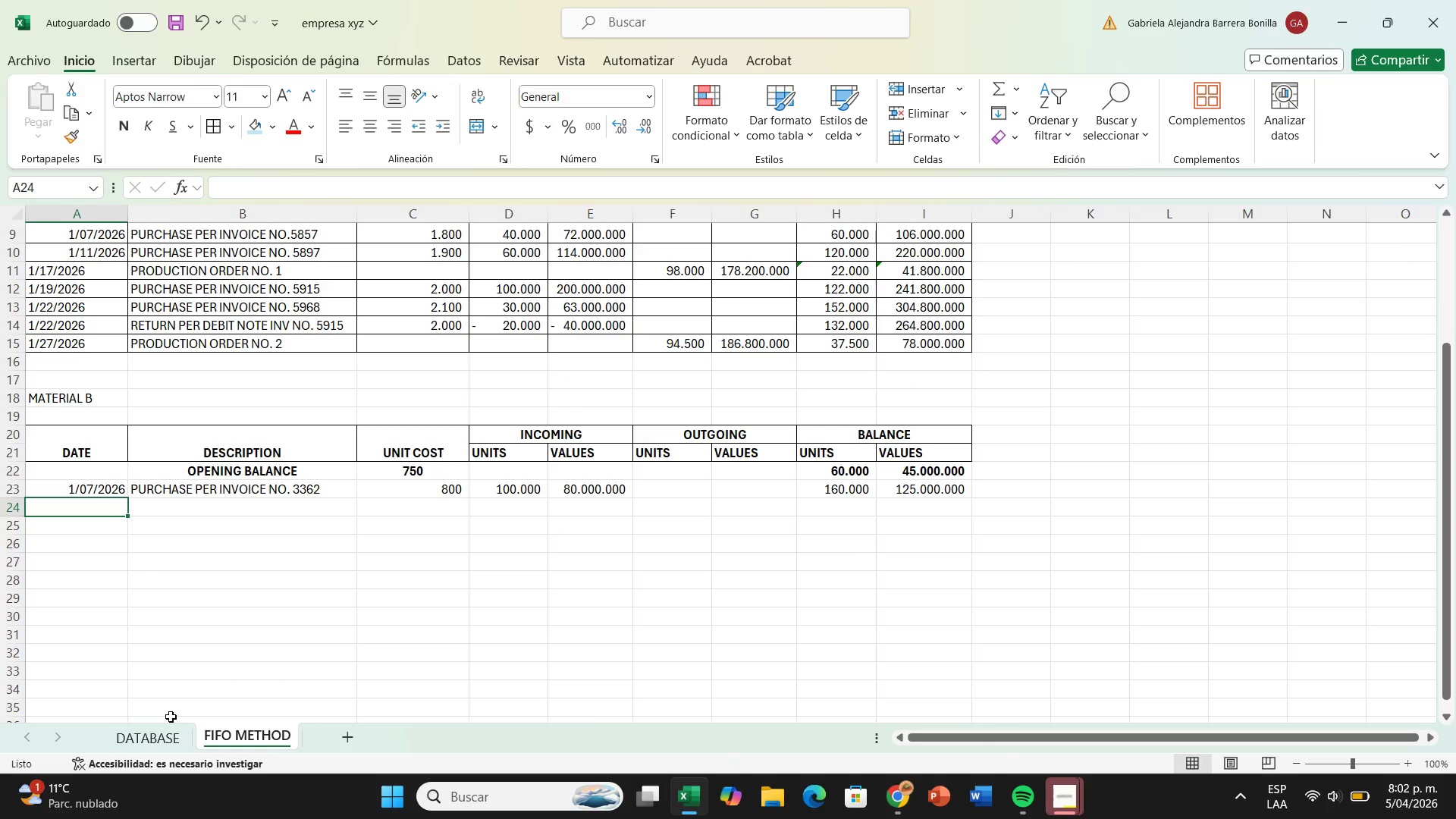 
left_click([170, 739])
 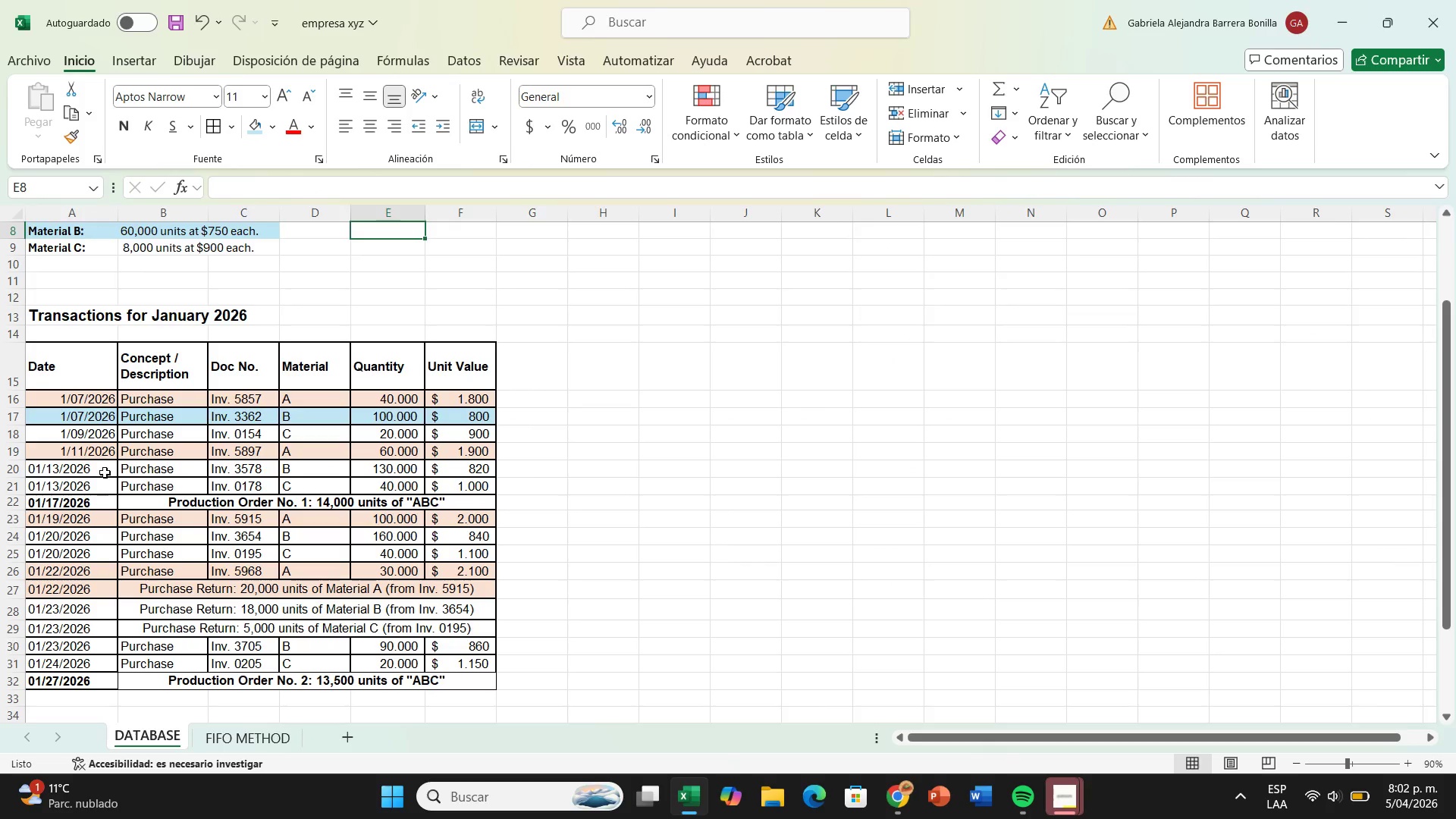 
left_click_drag(start_coordinate=[55, 473], to_coordinate=[441, 472])
 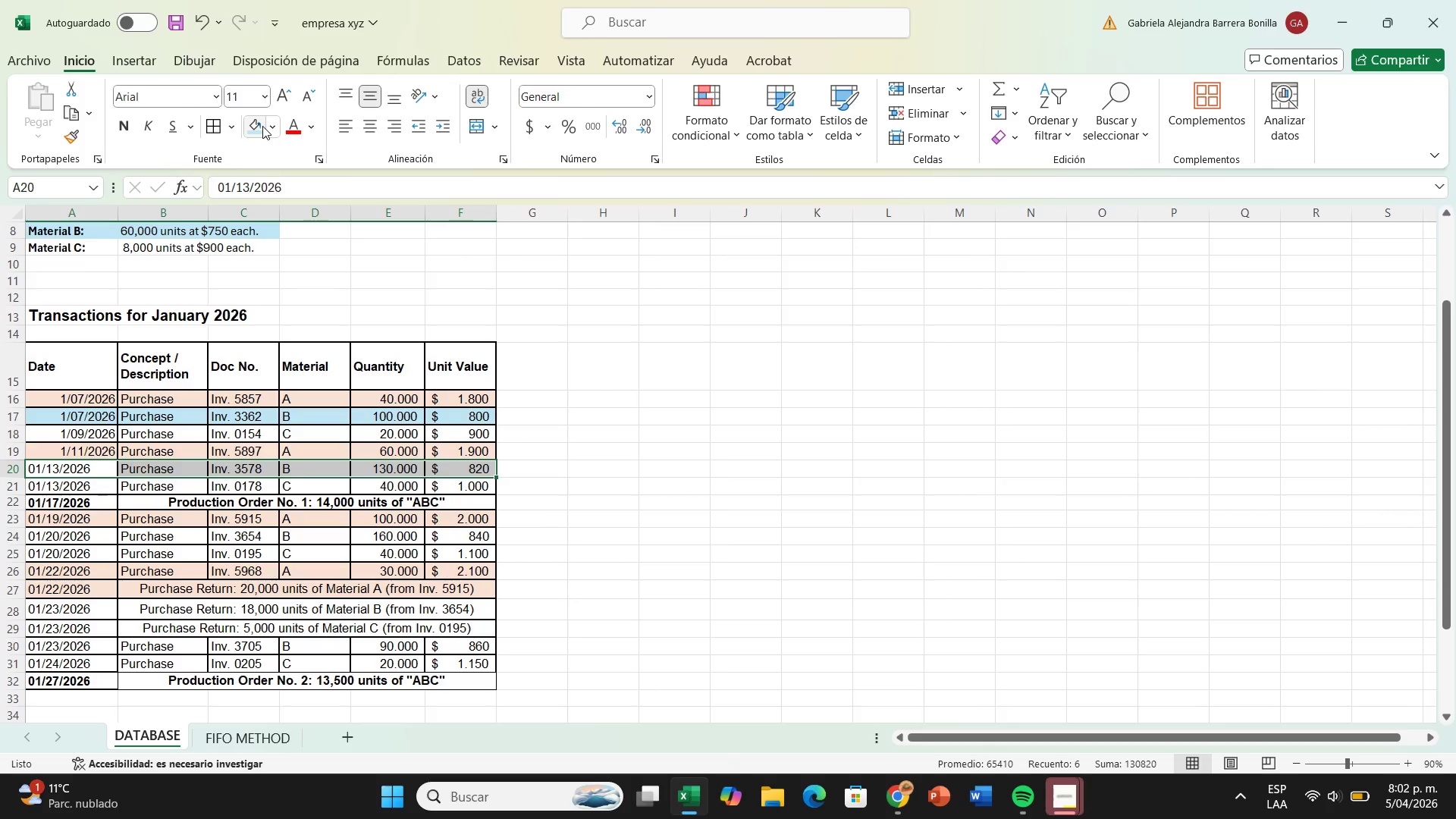 
left_click([255, 127])
 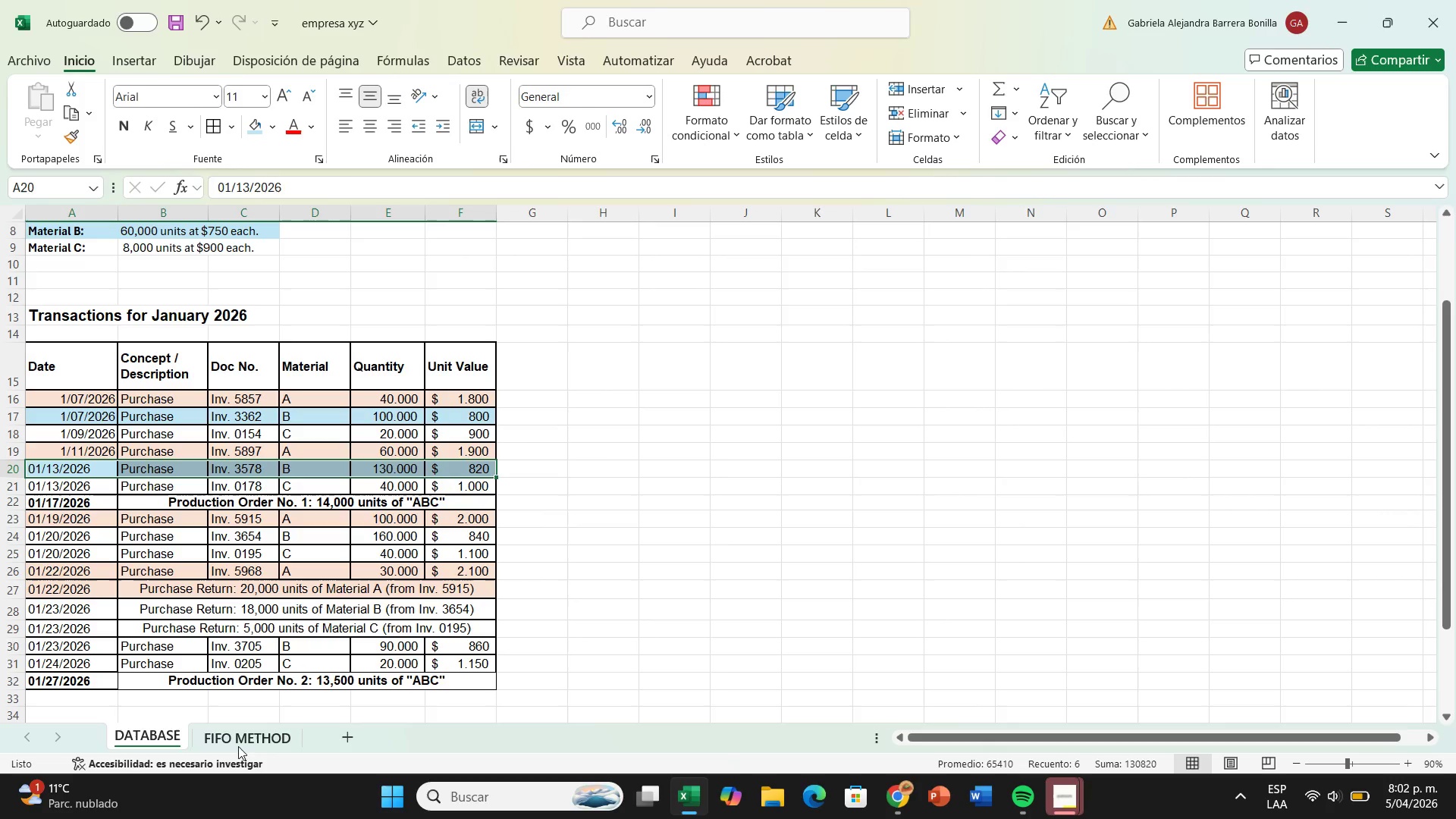 
left_click([240, 743])
 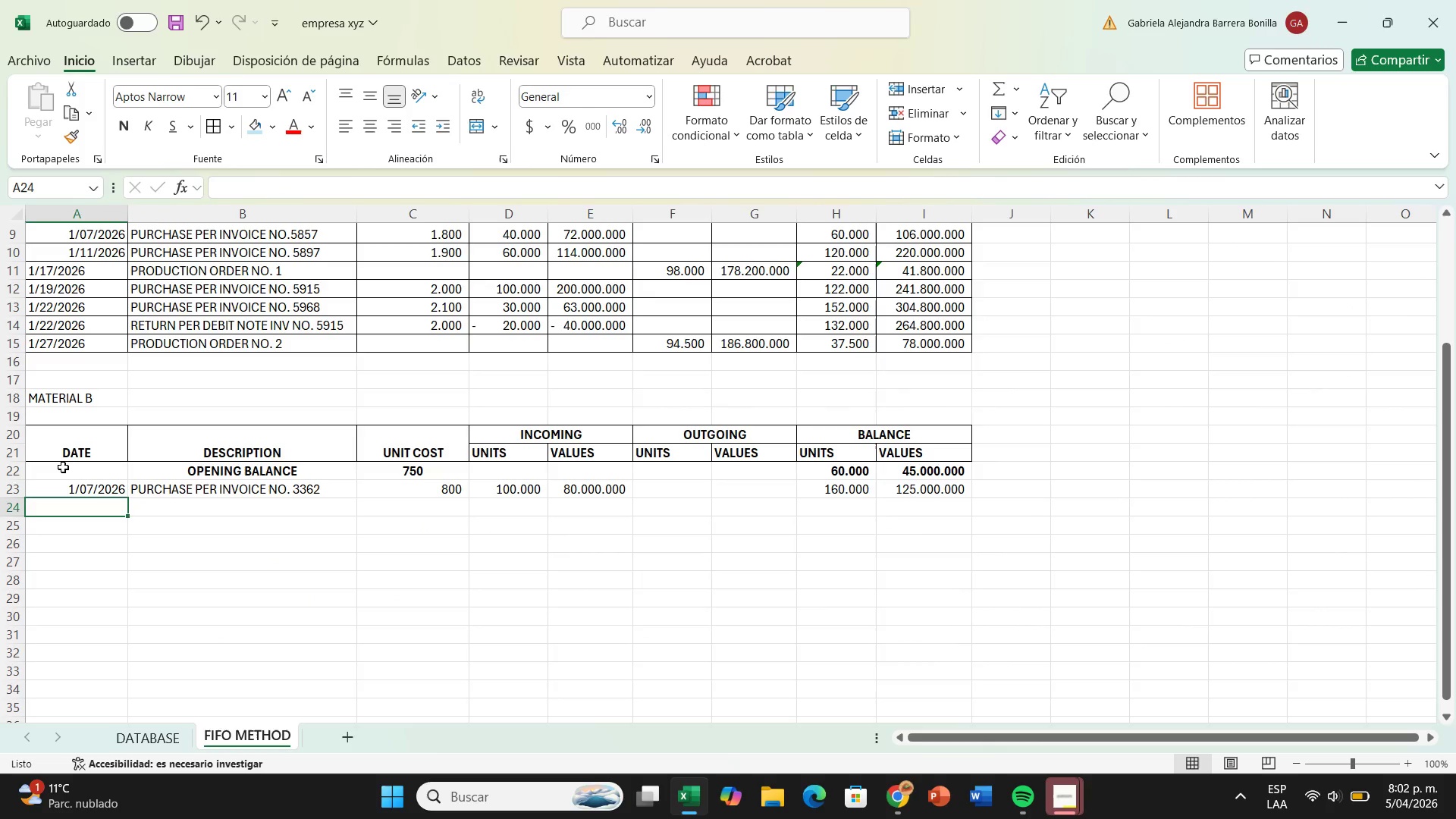 
type(1&137)
key(Backspace)
type(&2026)
 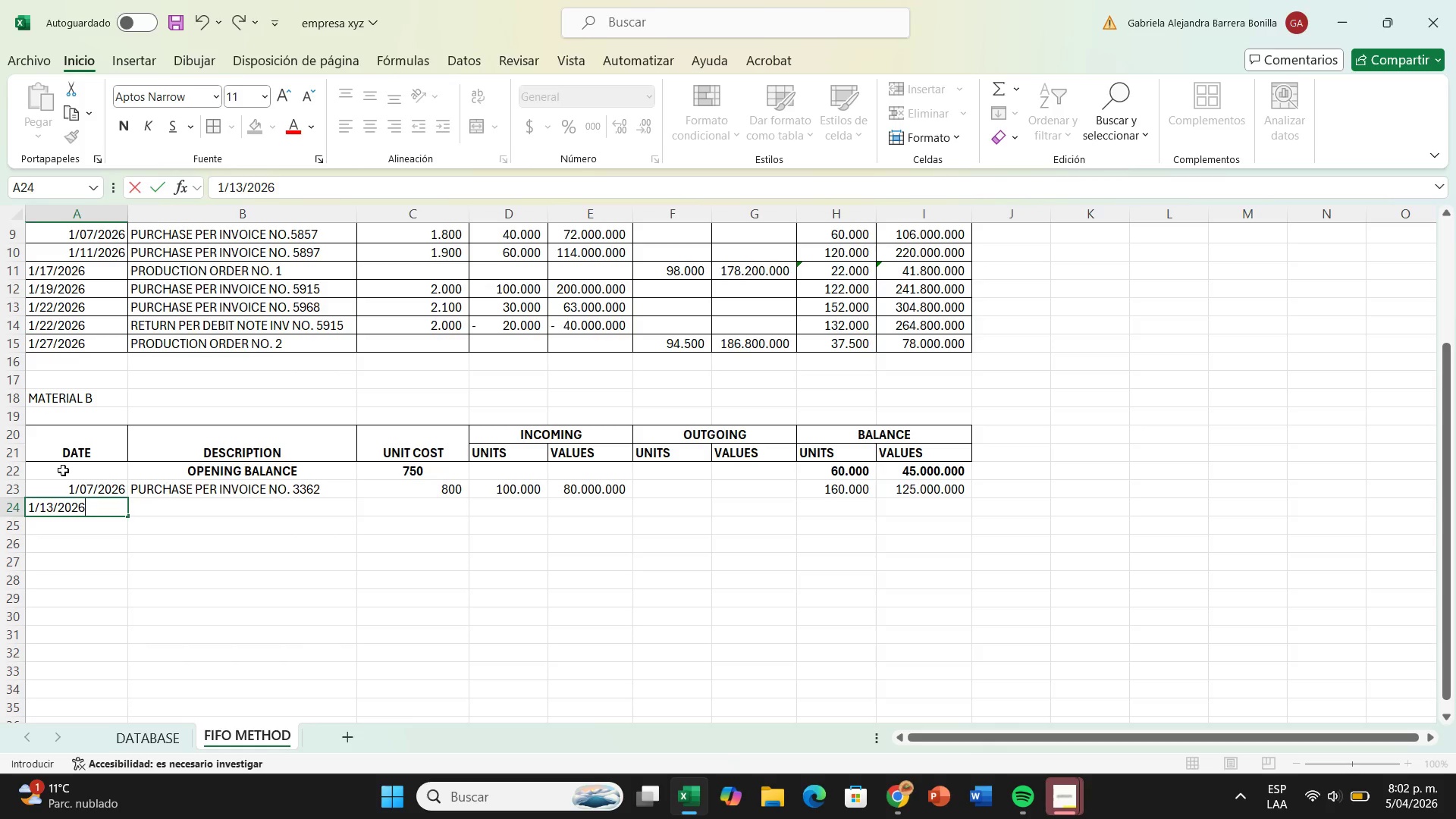 
left_click([178, 513])
 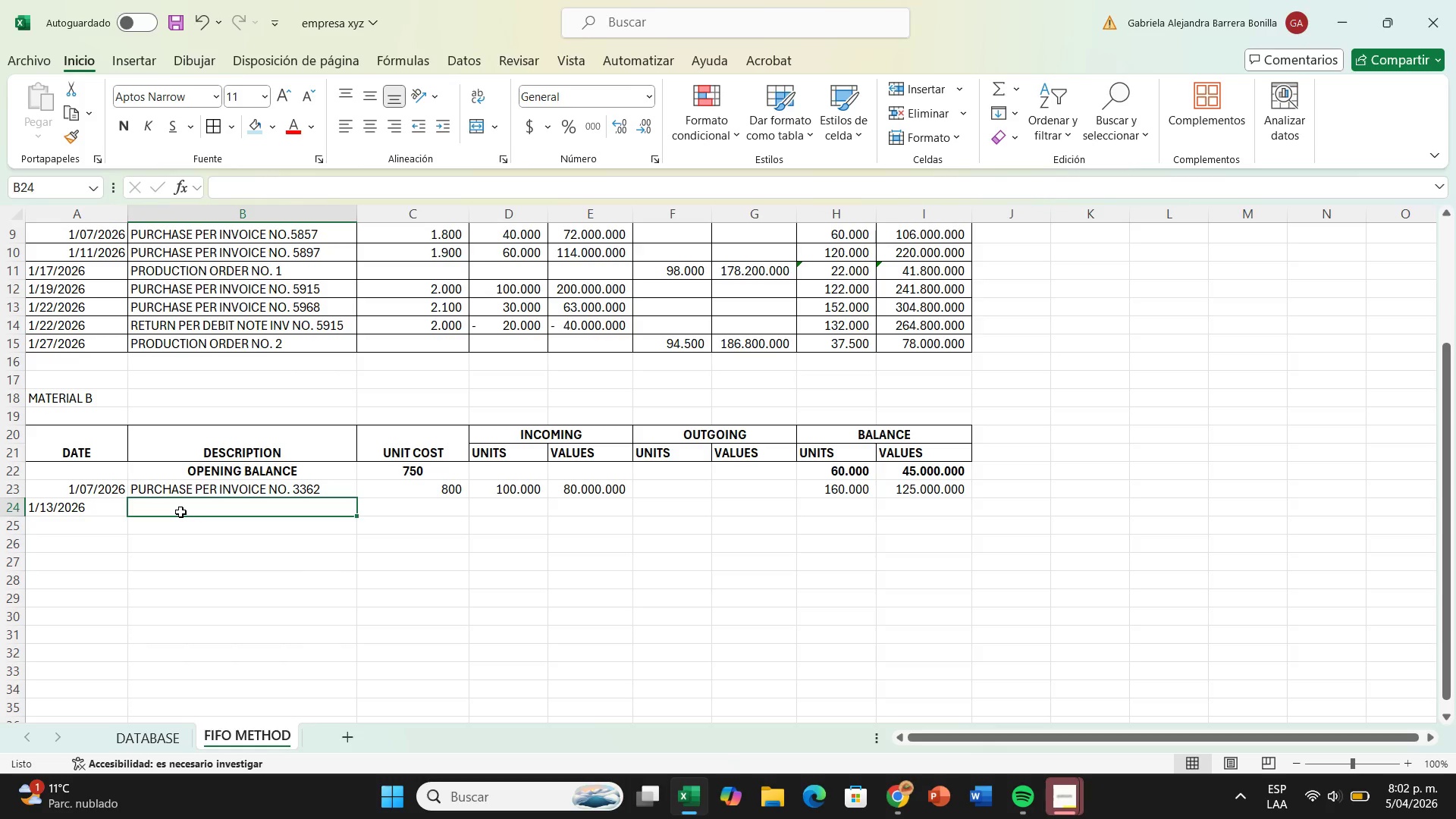 
type(purchase per im)
key(Backspace)
type(nvoice no 3578)
 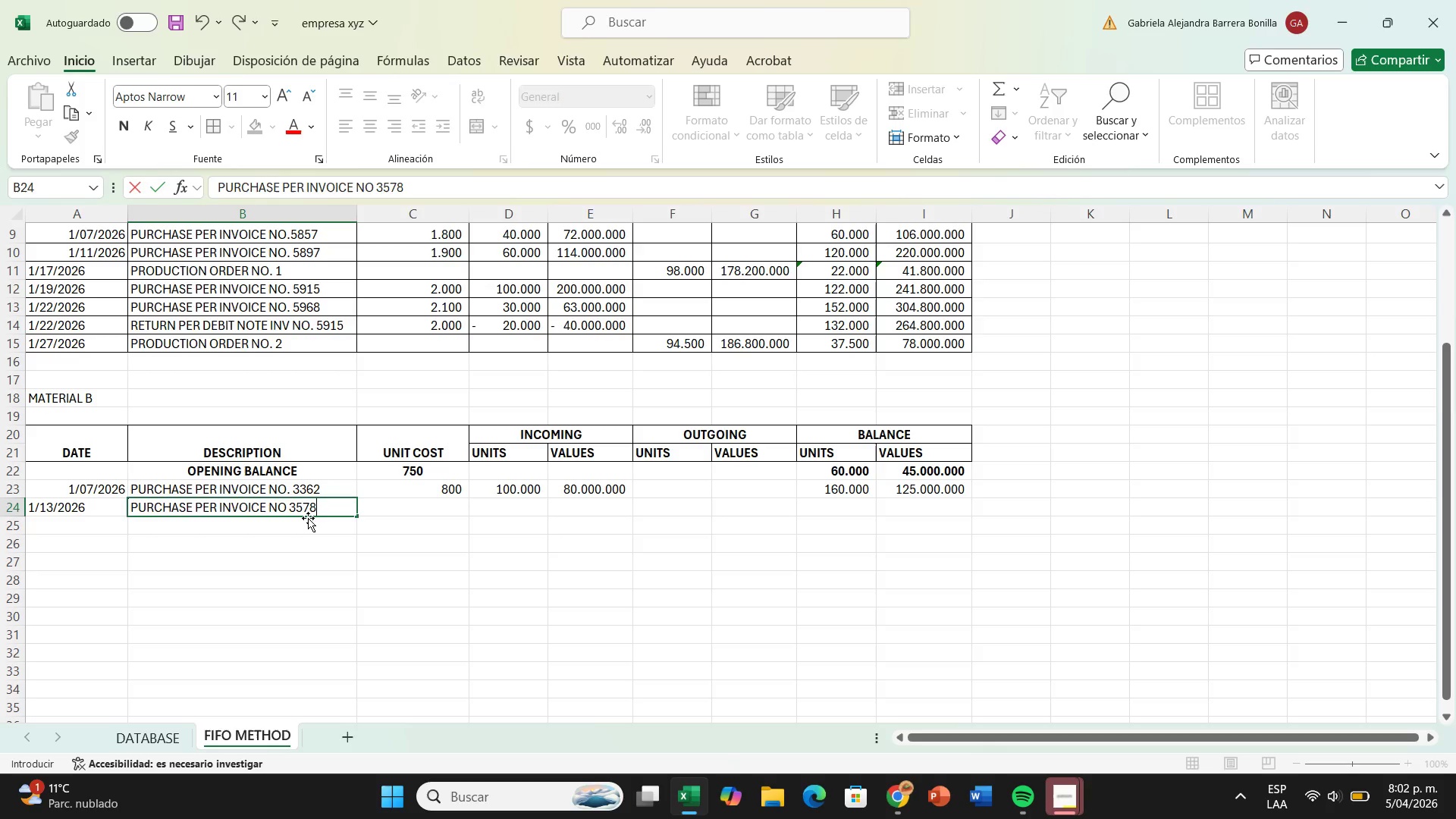 
left_click([289, 510])
 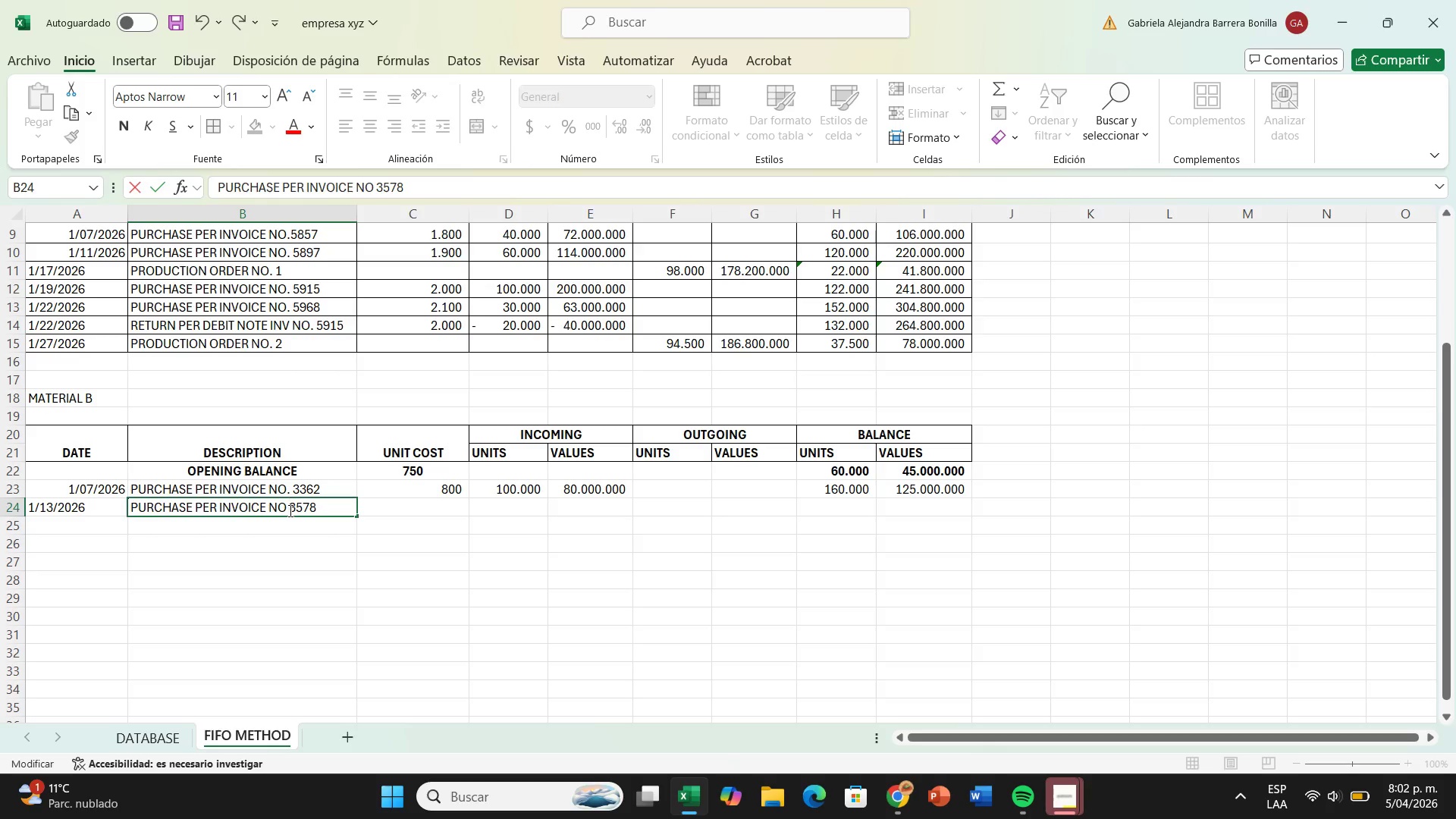 
key(Backspace)
 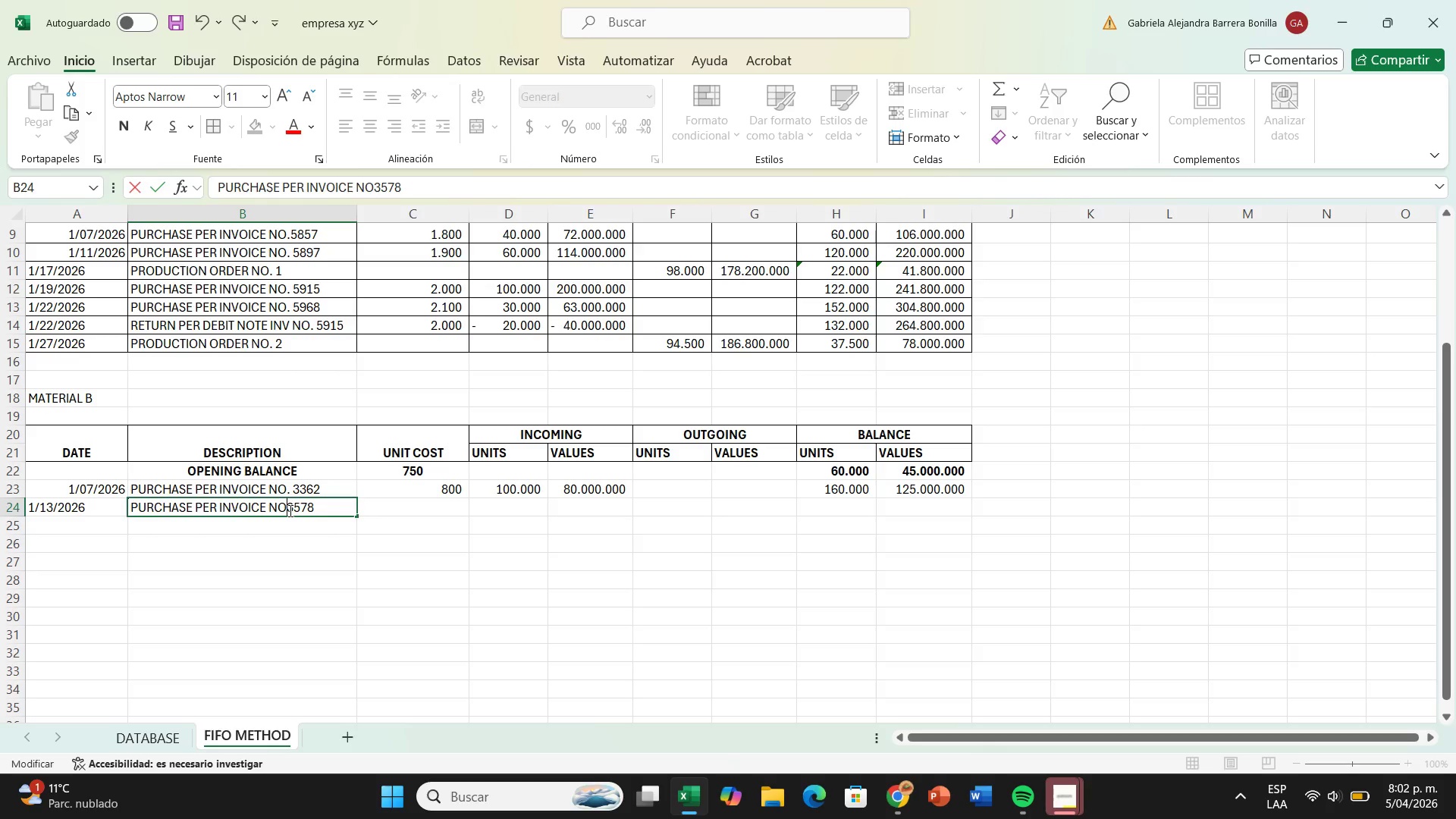 
key(Period)
 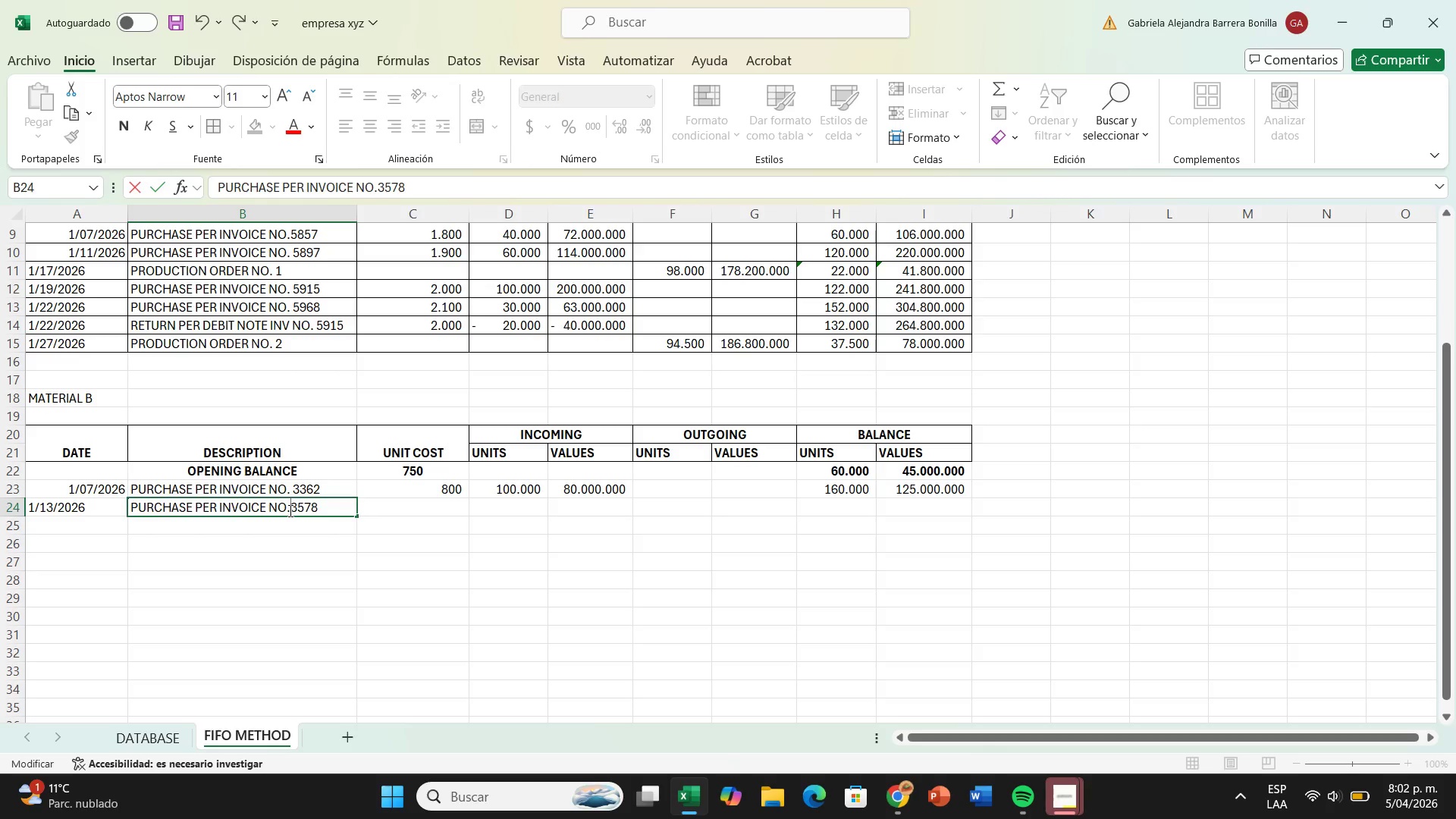 
key(Space)
 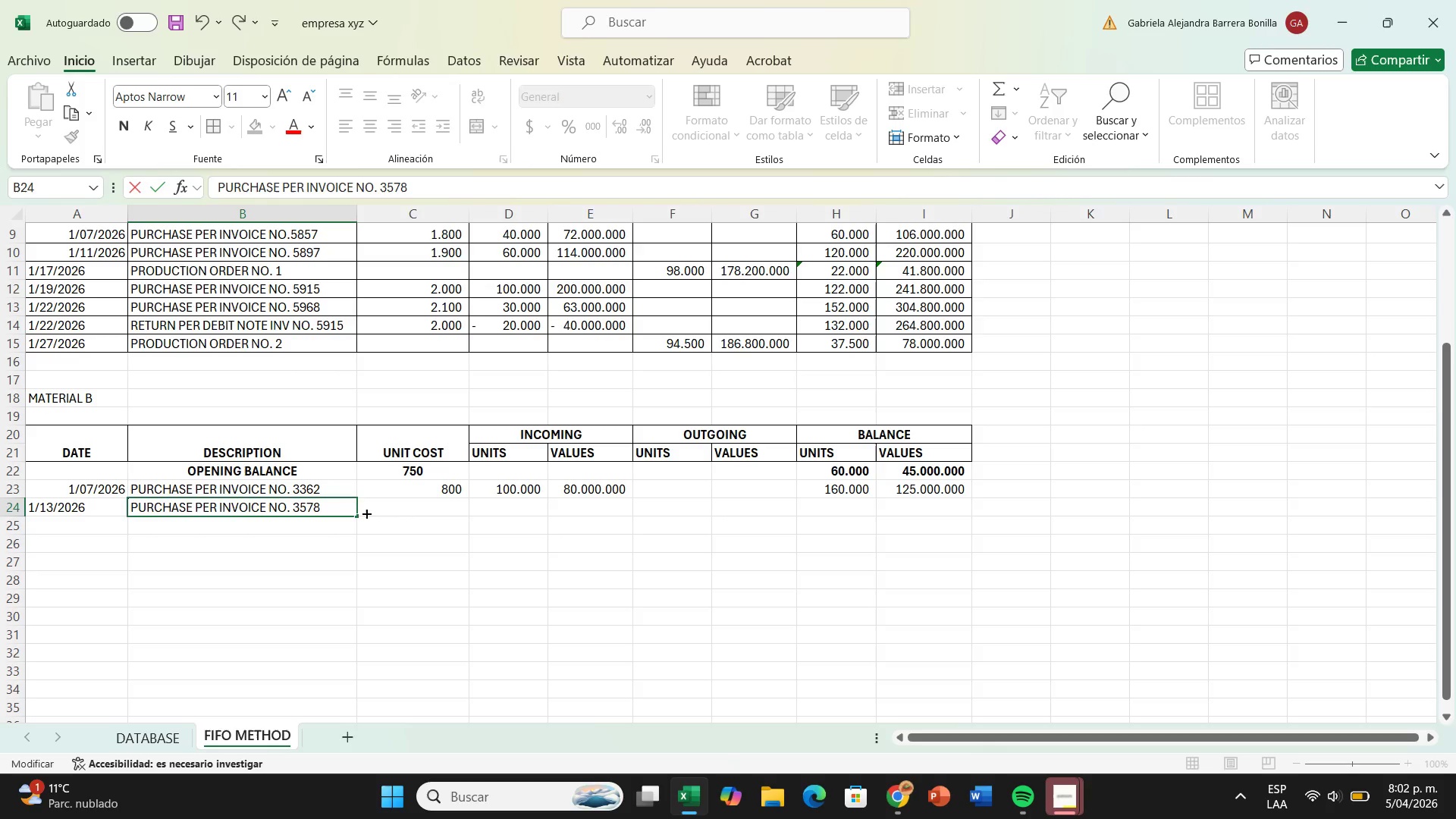 
left_click([400, 509])
 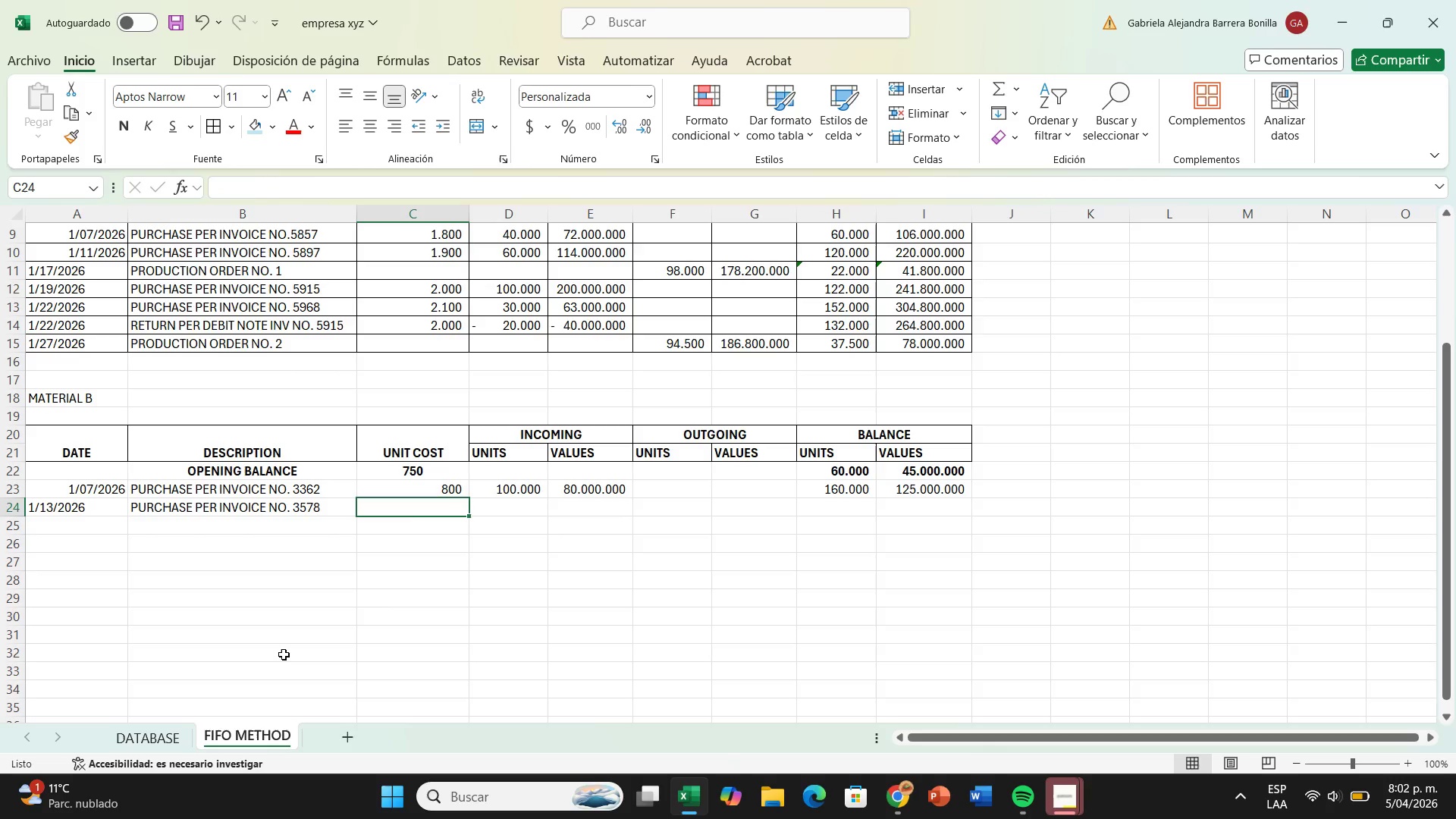 
type(820)
 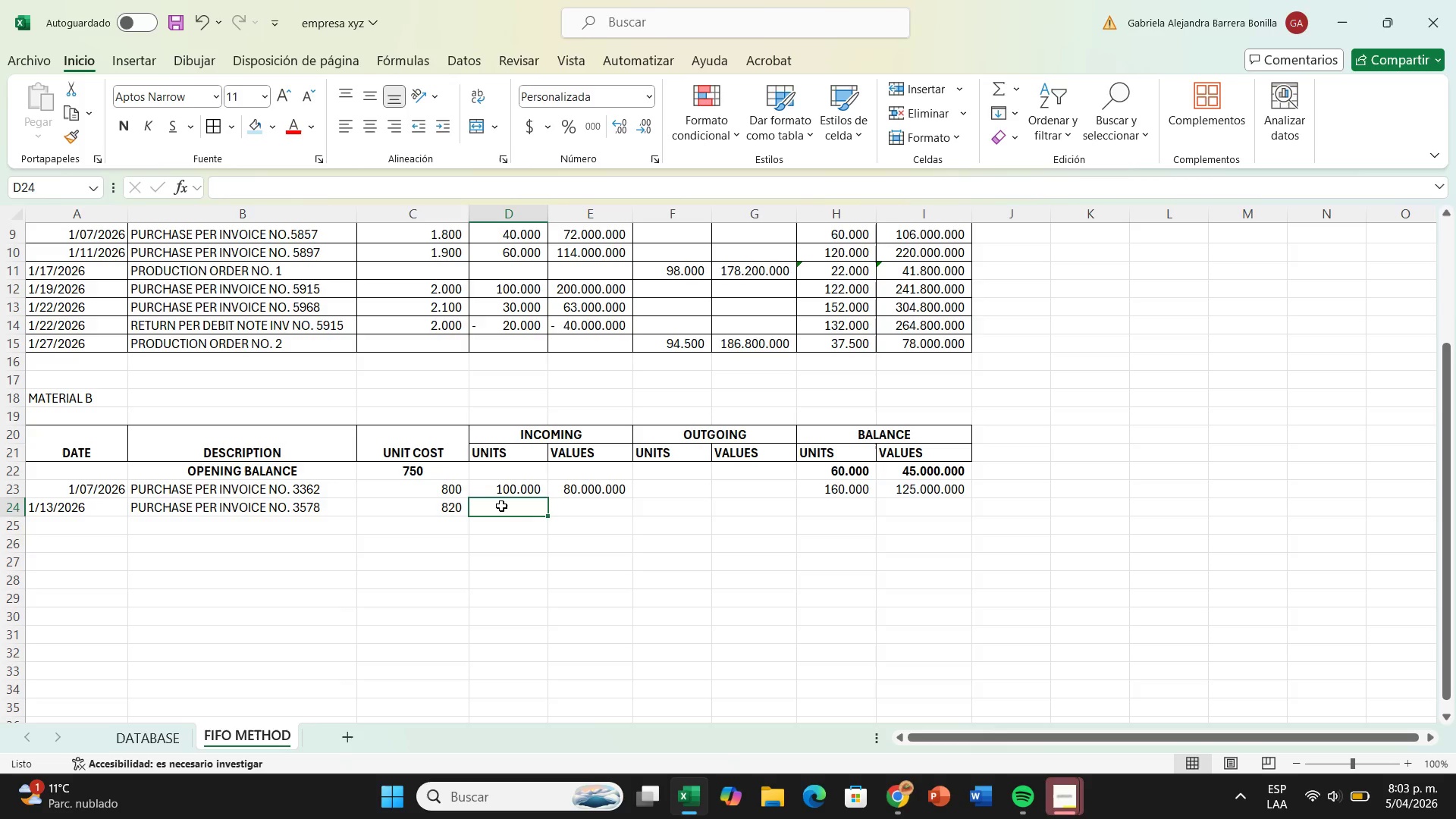 
wait(5.08)
 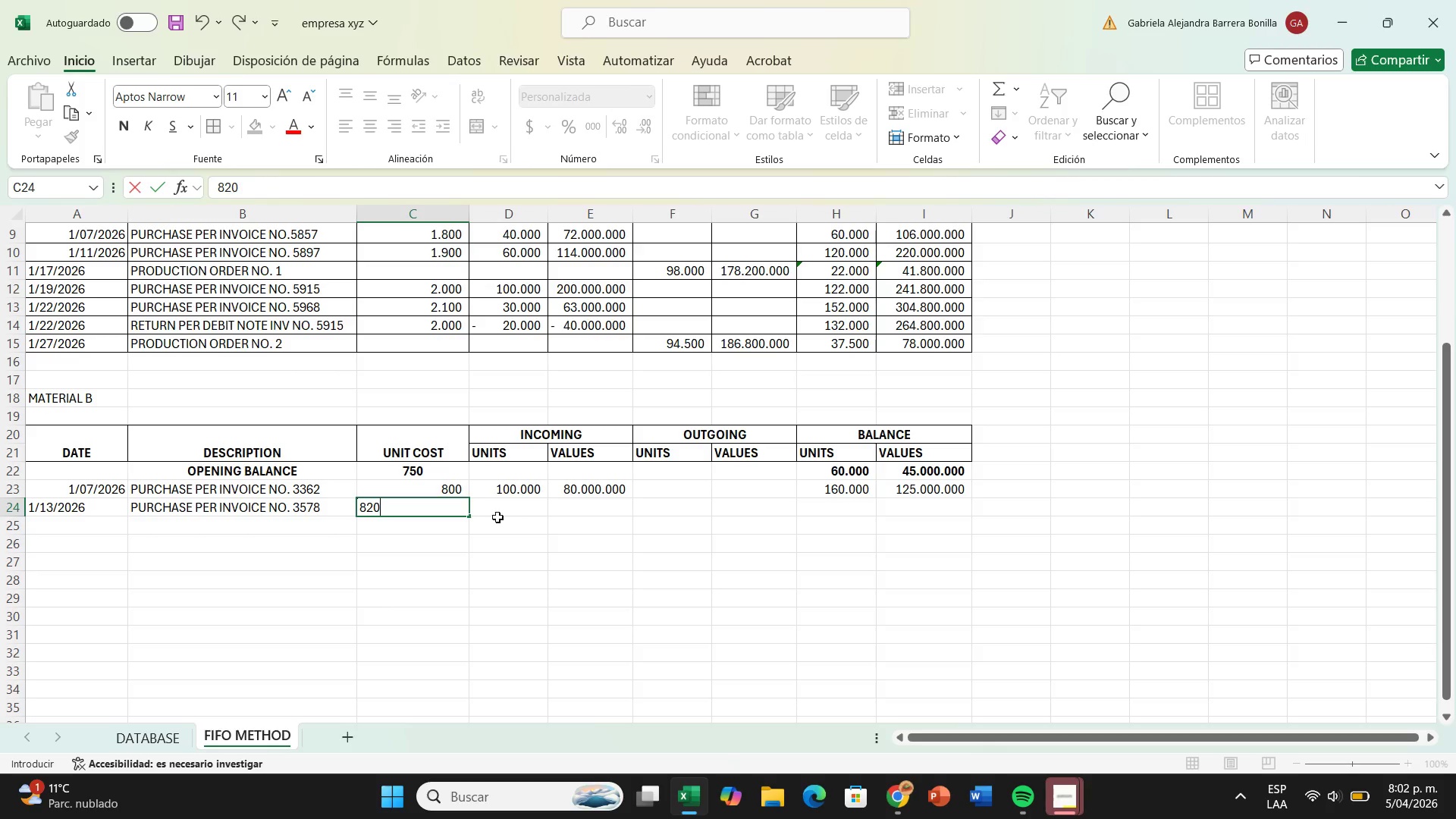 
type(130000)
 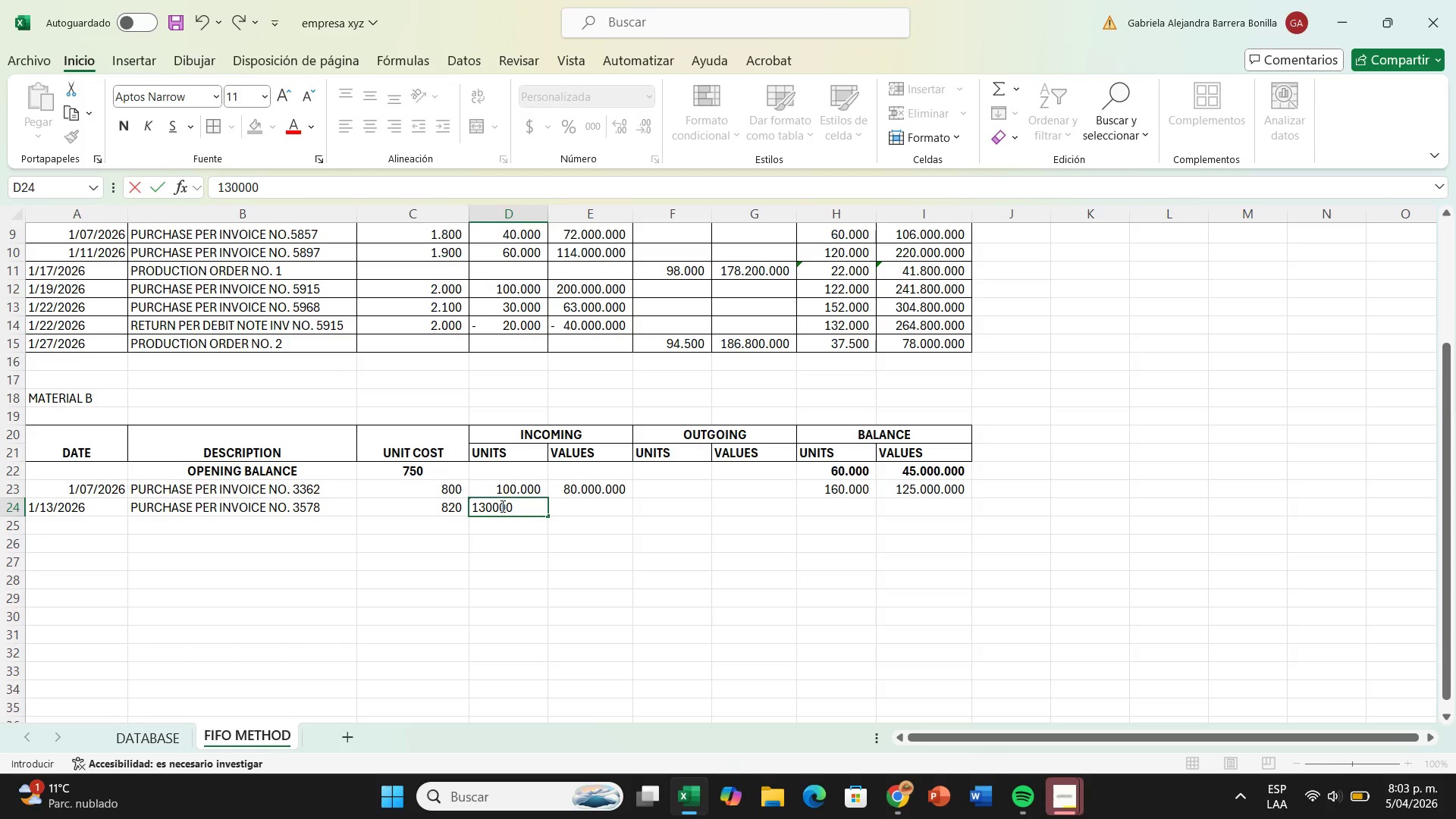 
key(Enter)
 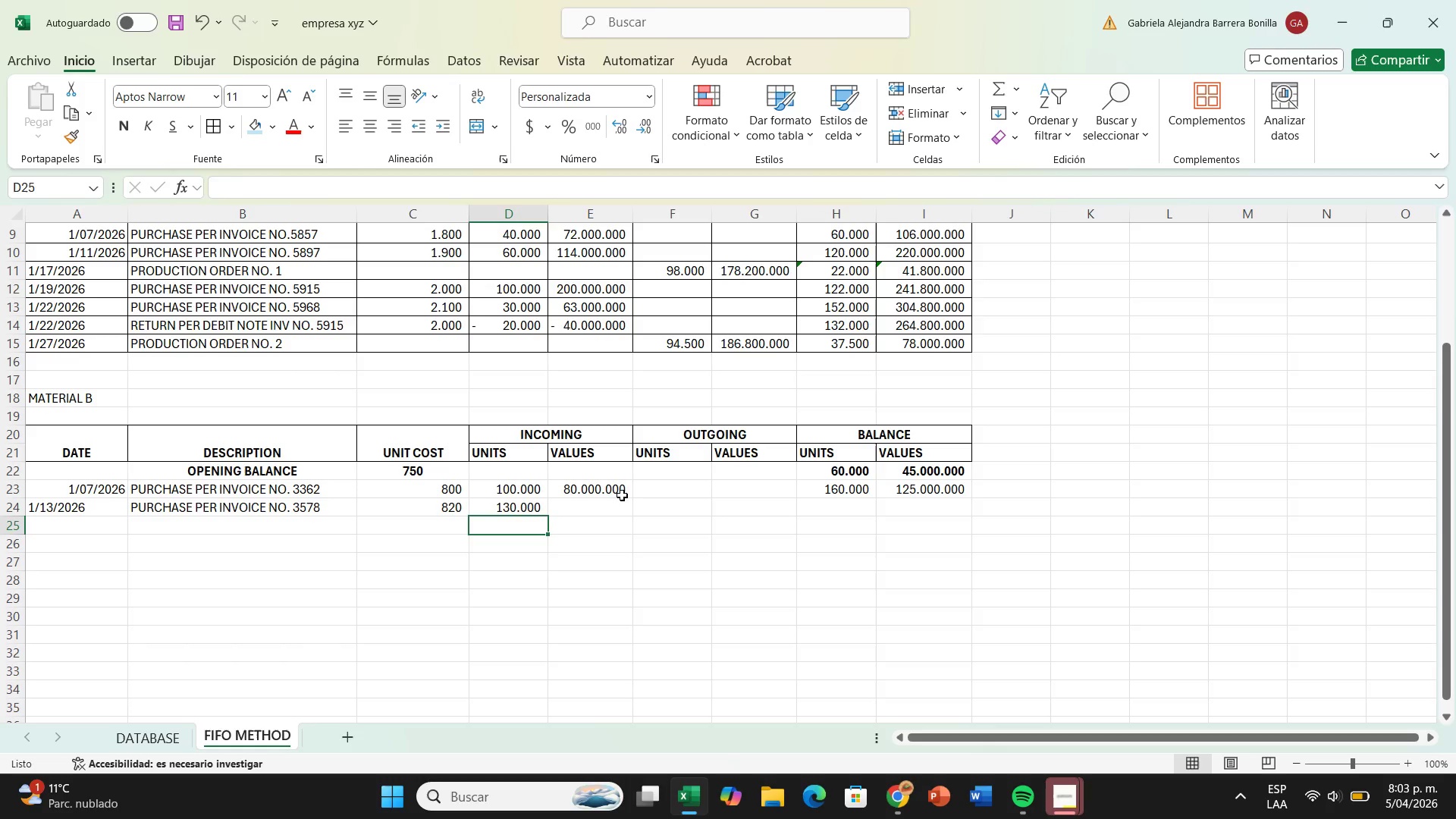 
left_click([598, 508])
 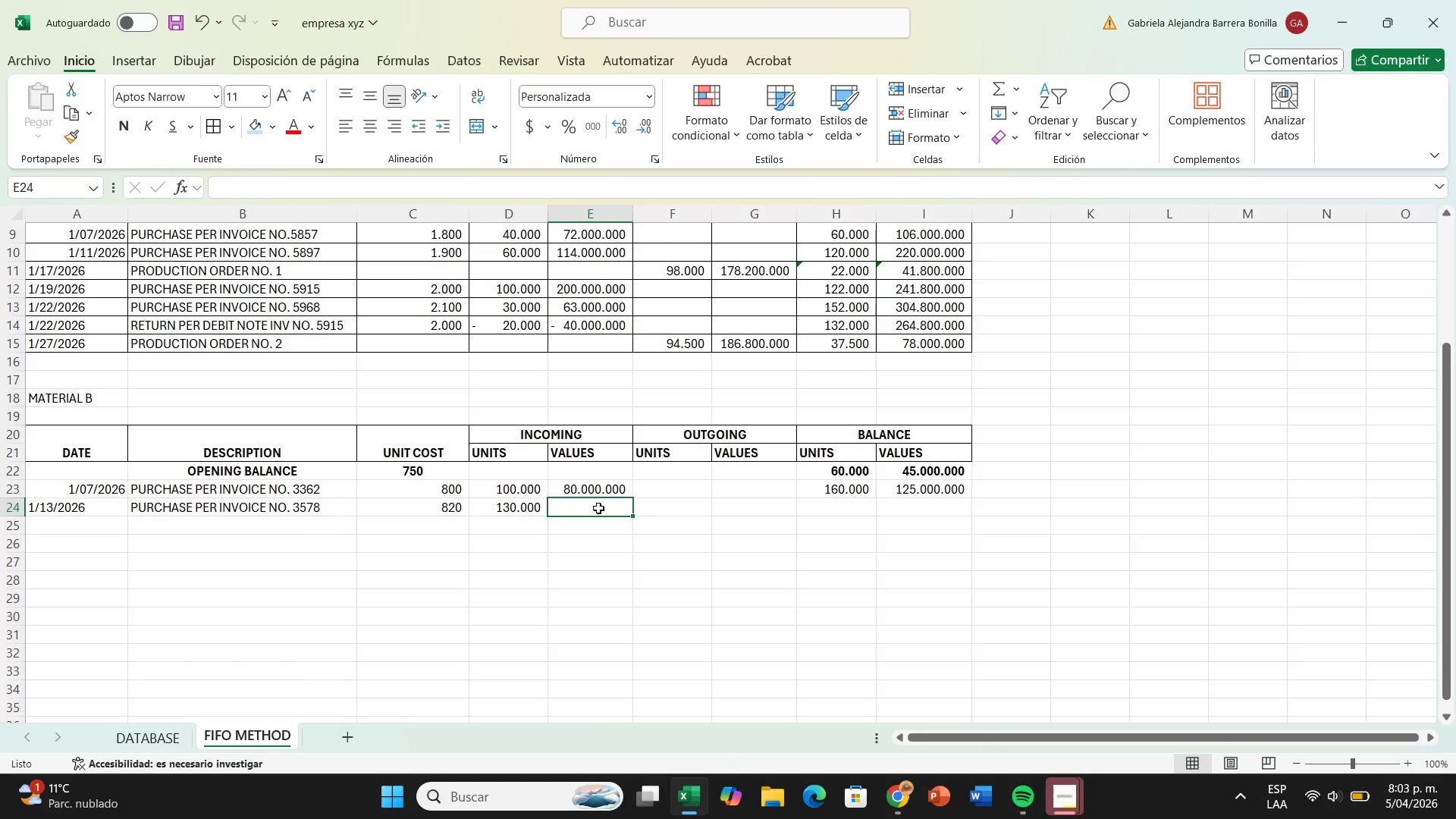 
key(Shift+0)
 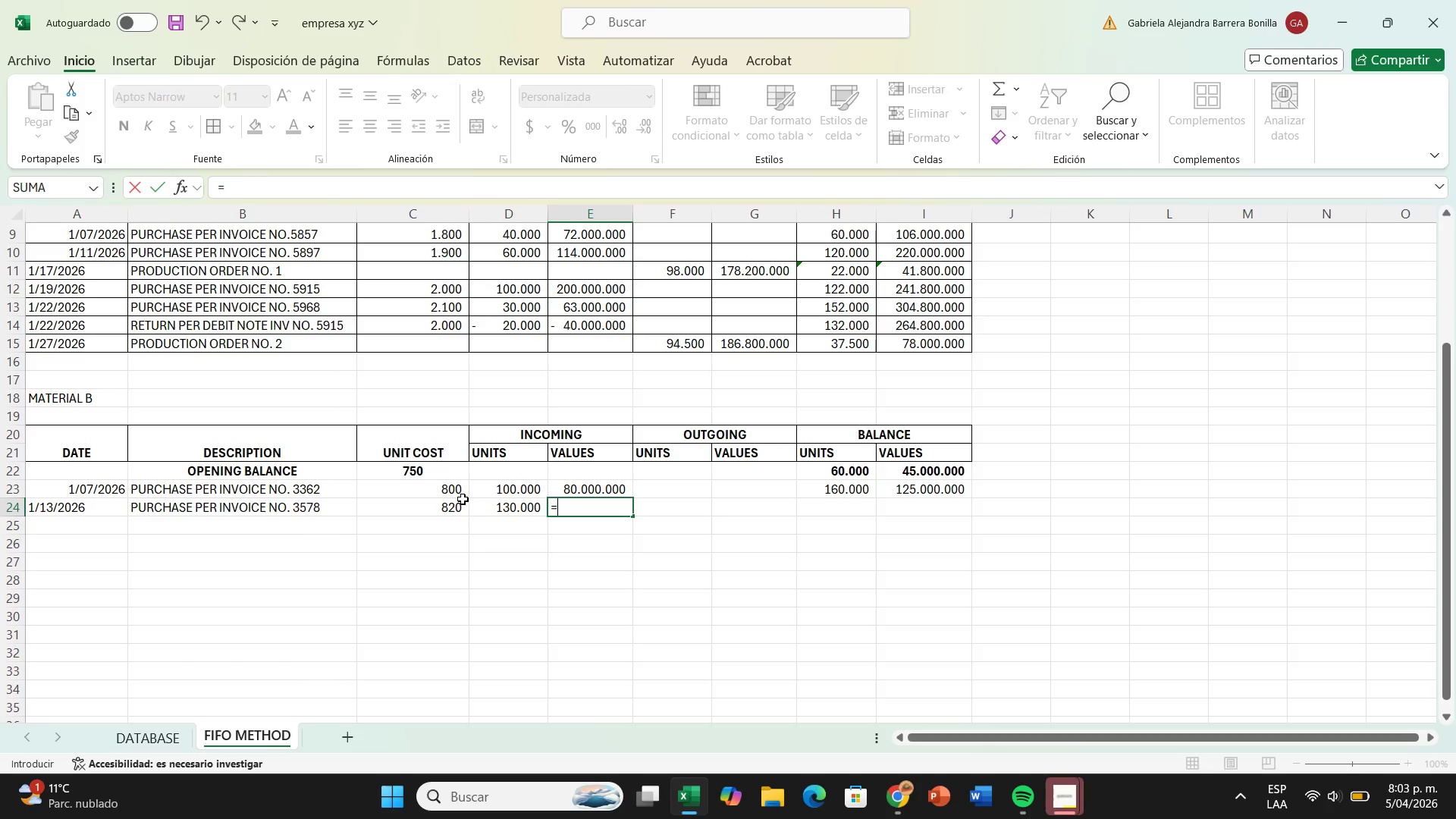 
left_click([459, 504])
 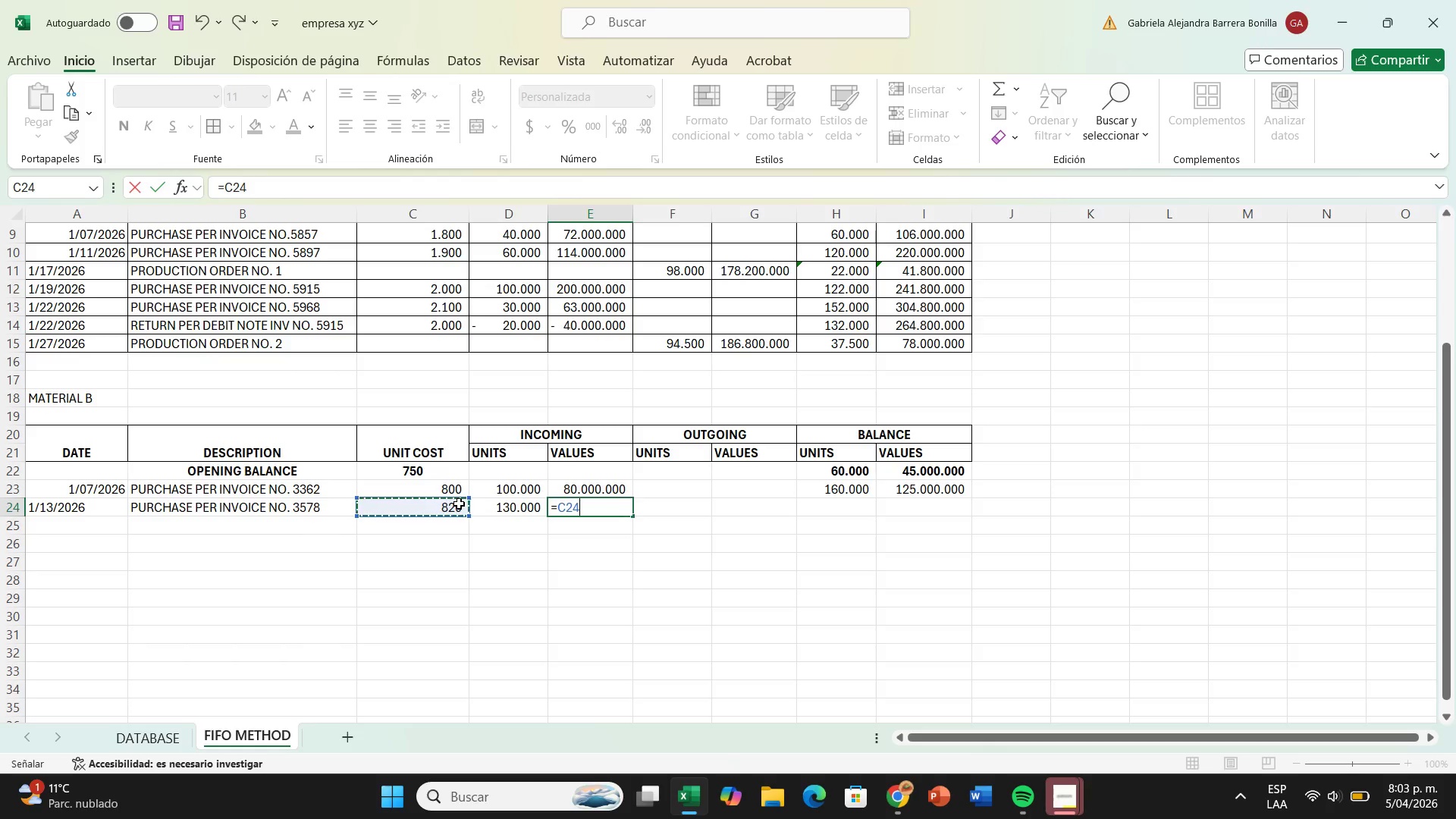 
key(Shift+ShiftRight)
 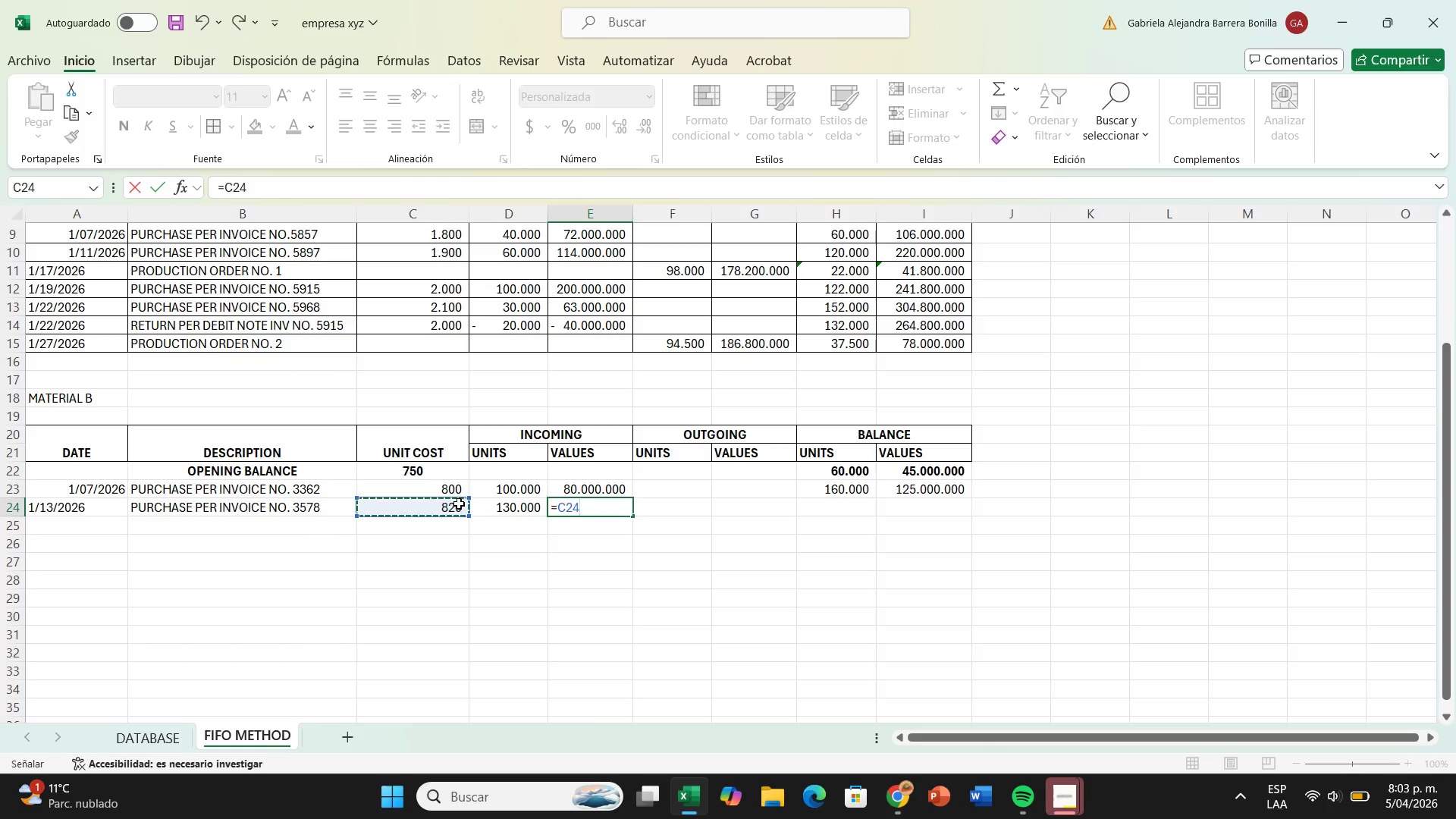 
key(Shift+Equal)
 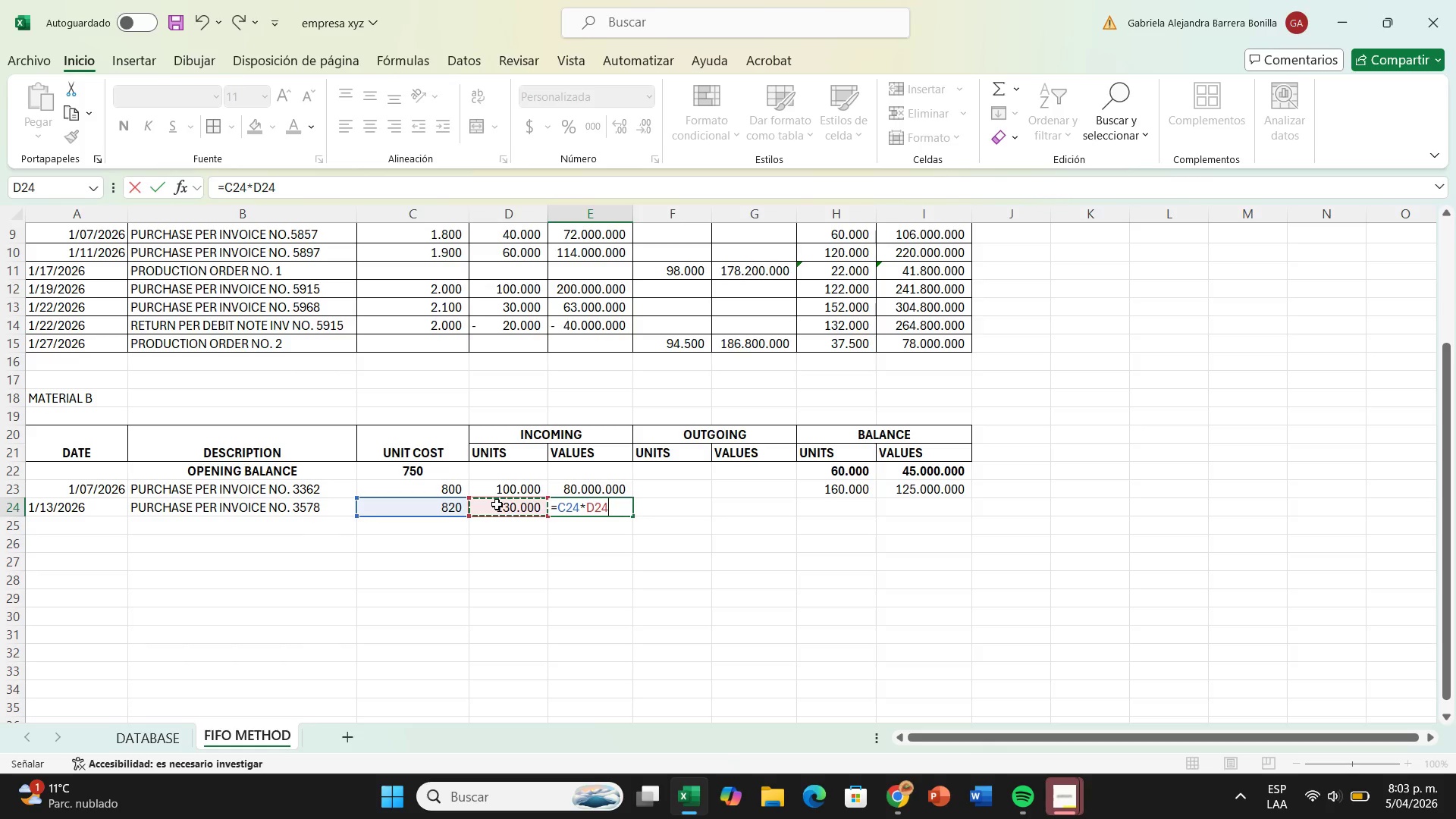 
key(Enter)
 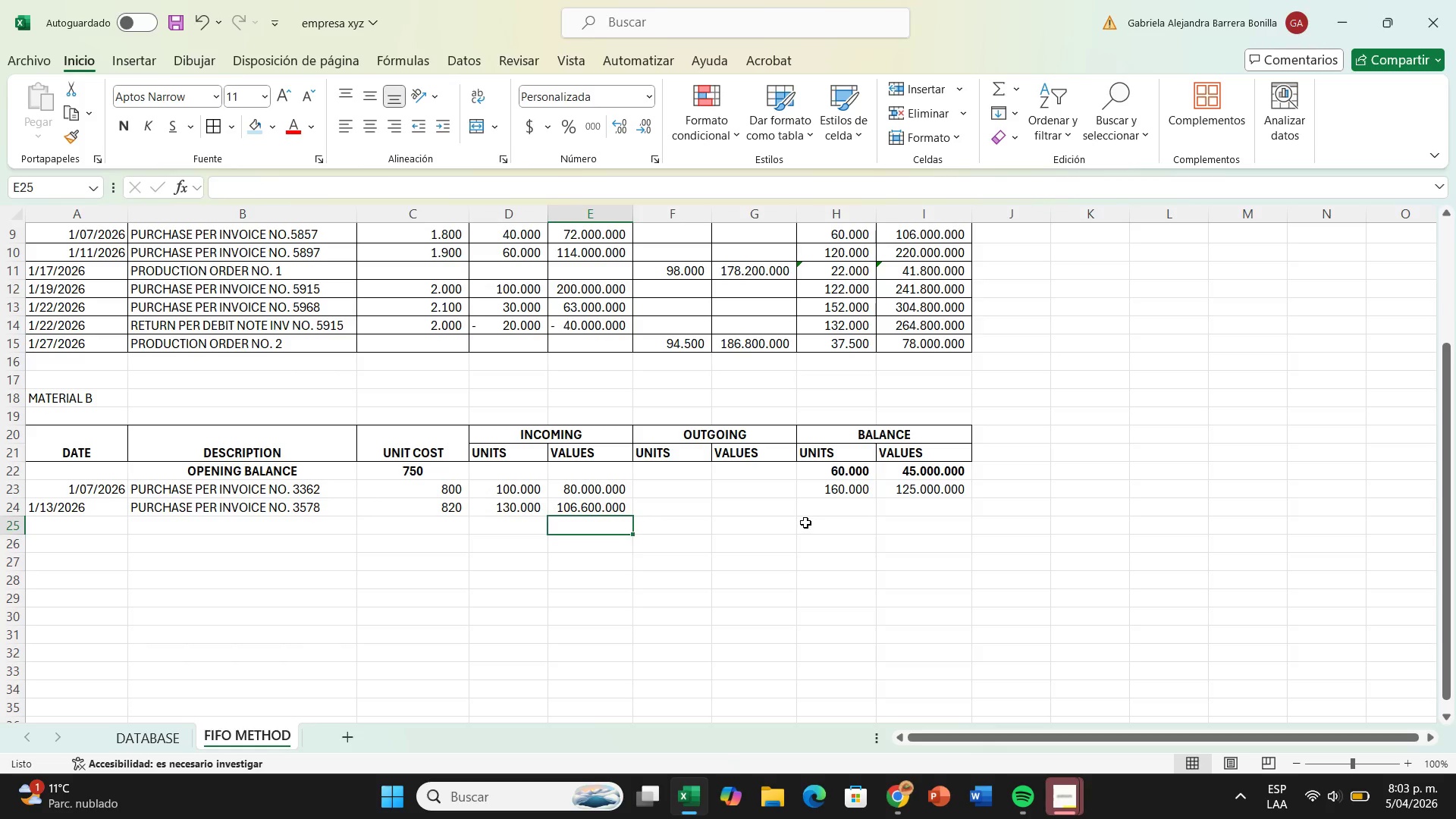 
left_click([827, 510])
 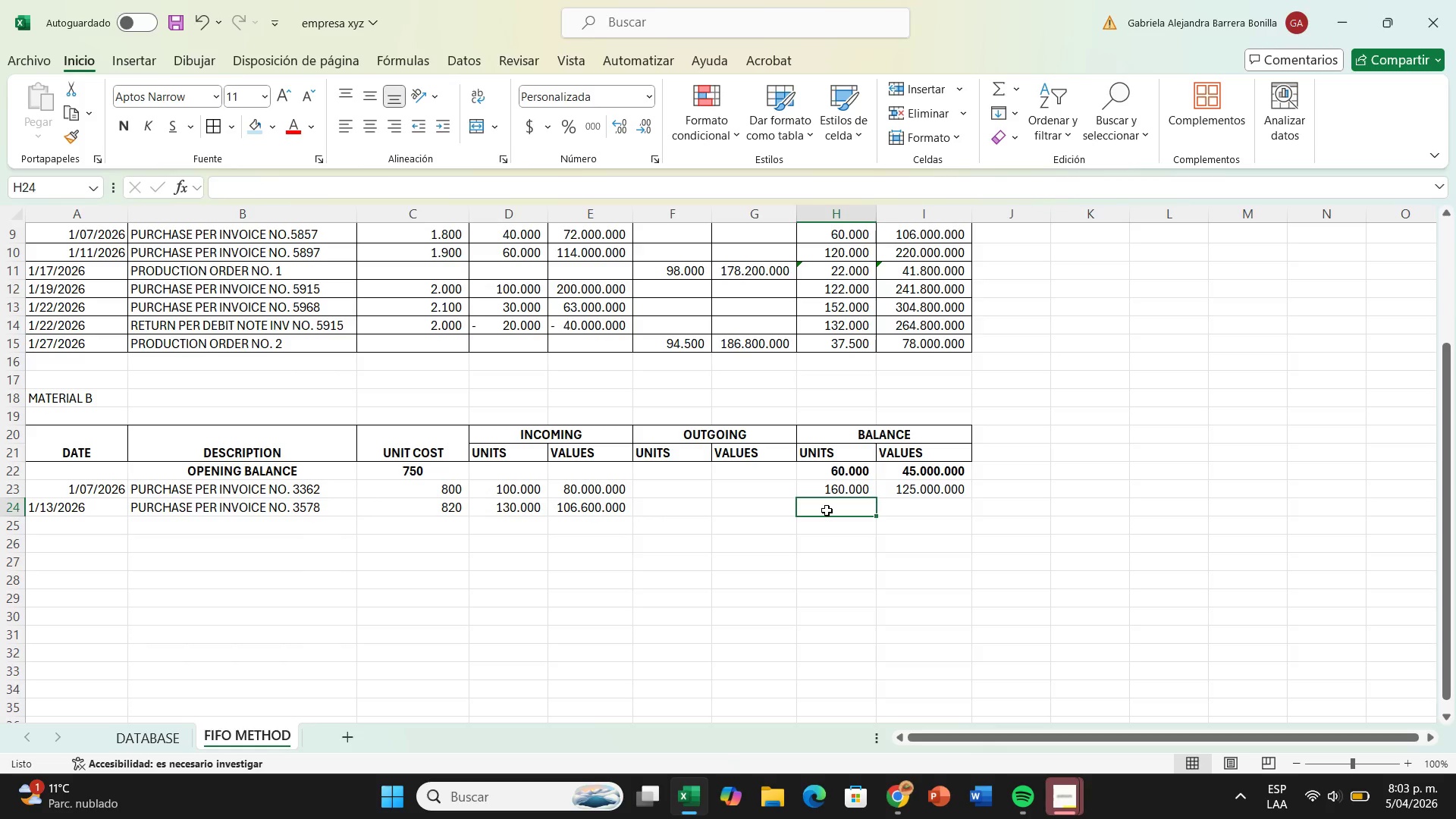 
key(Shift+ShiftRight)
 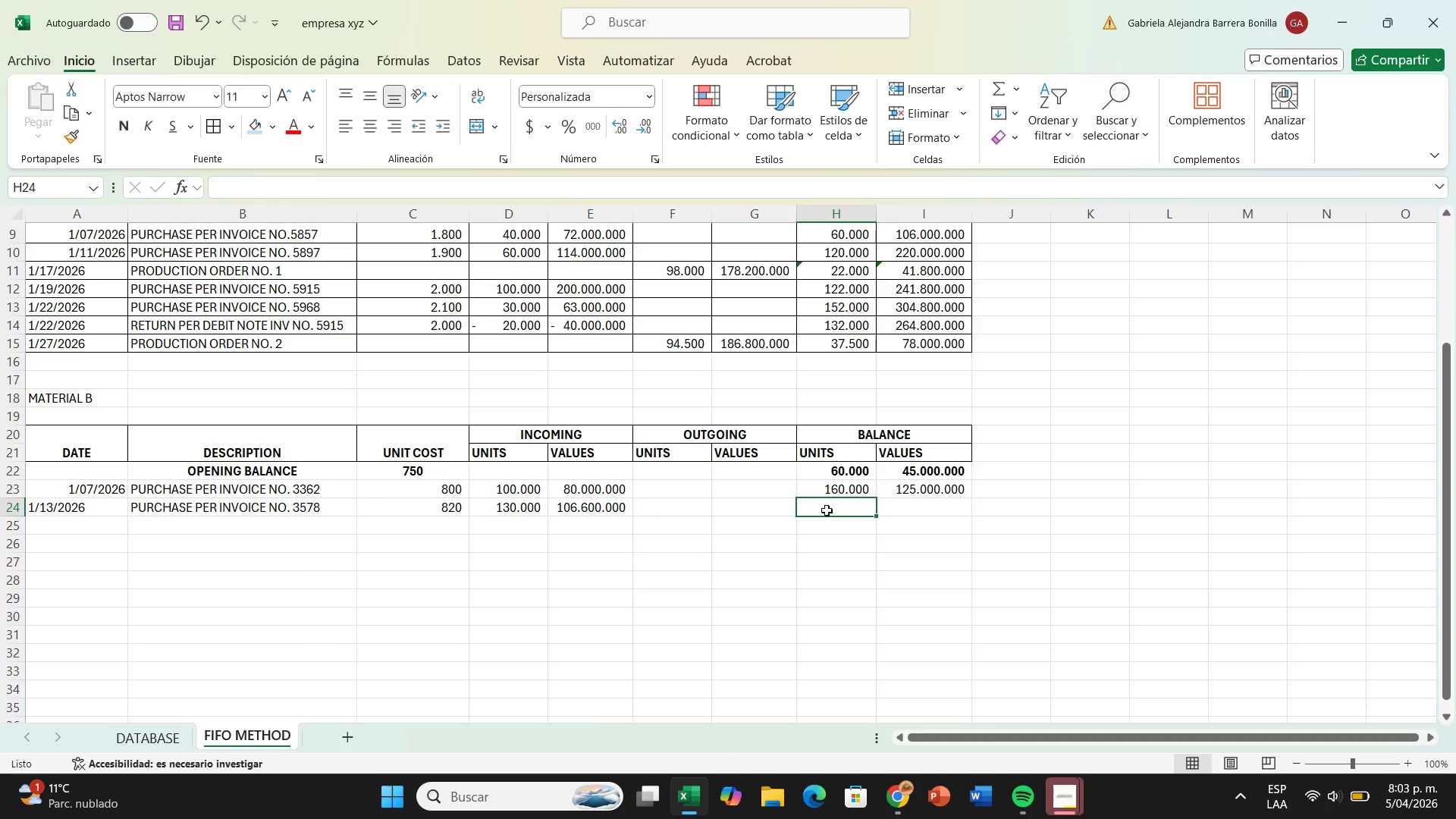 
key(Shift+0)
 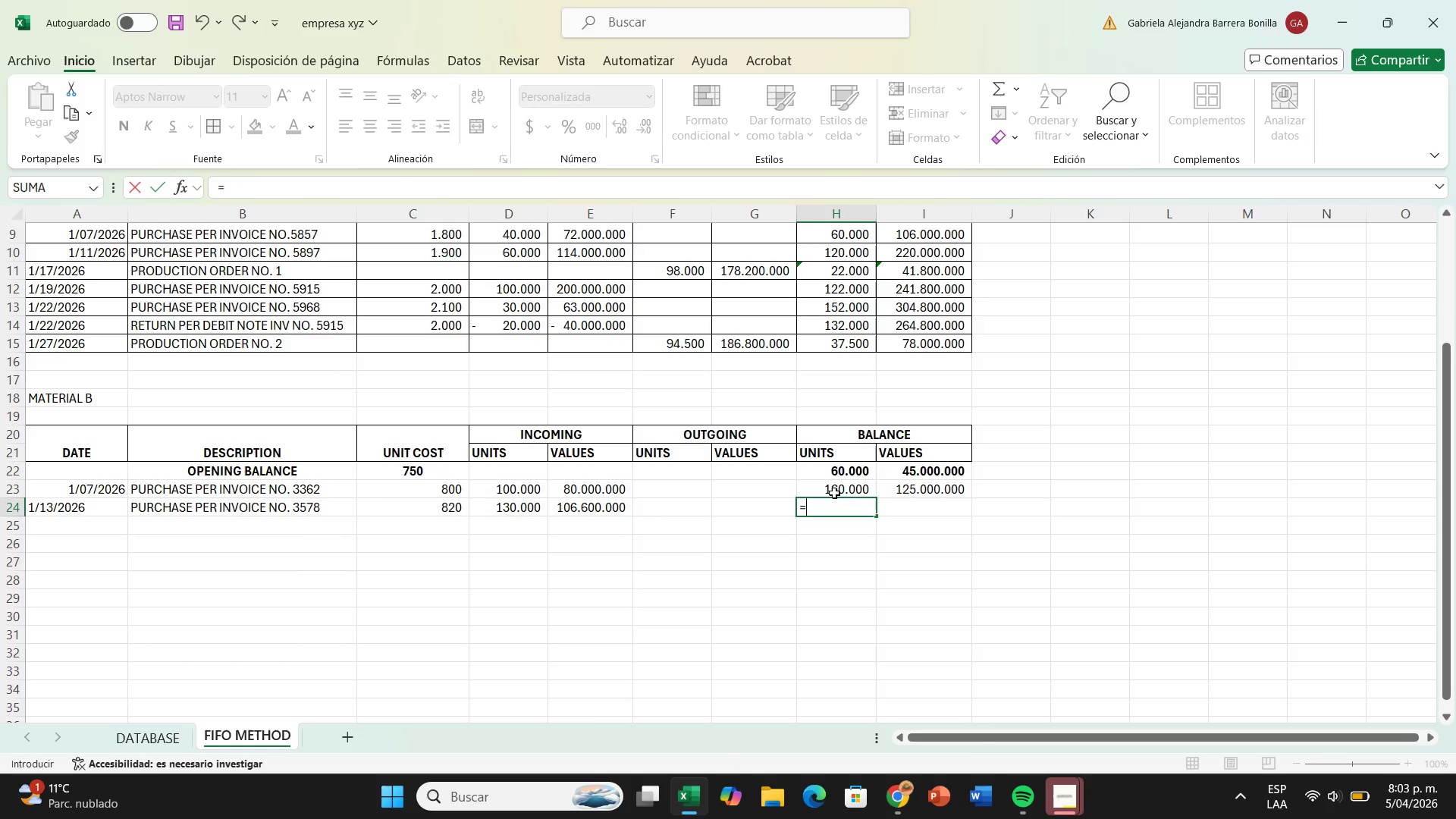 
left_click([844, 489])
 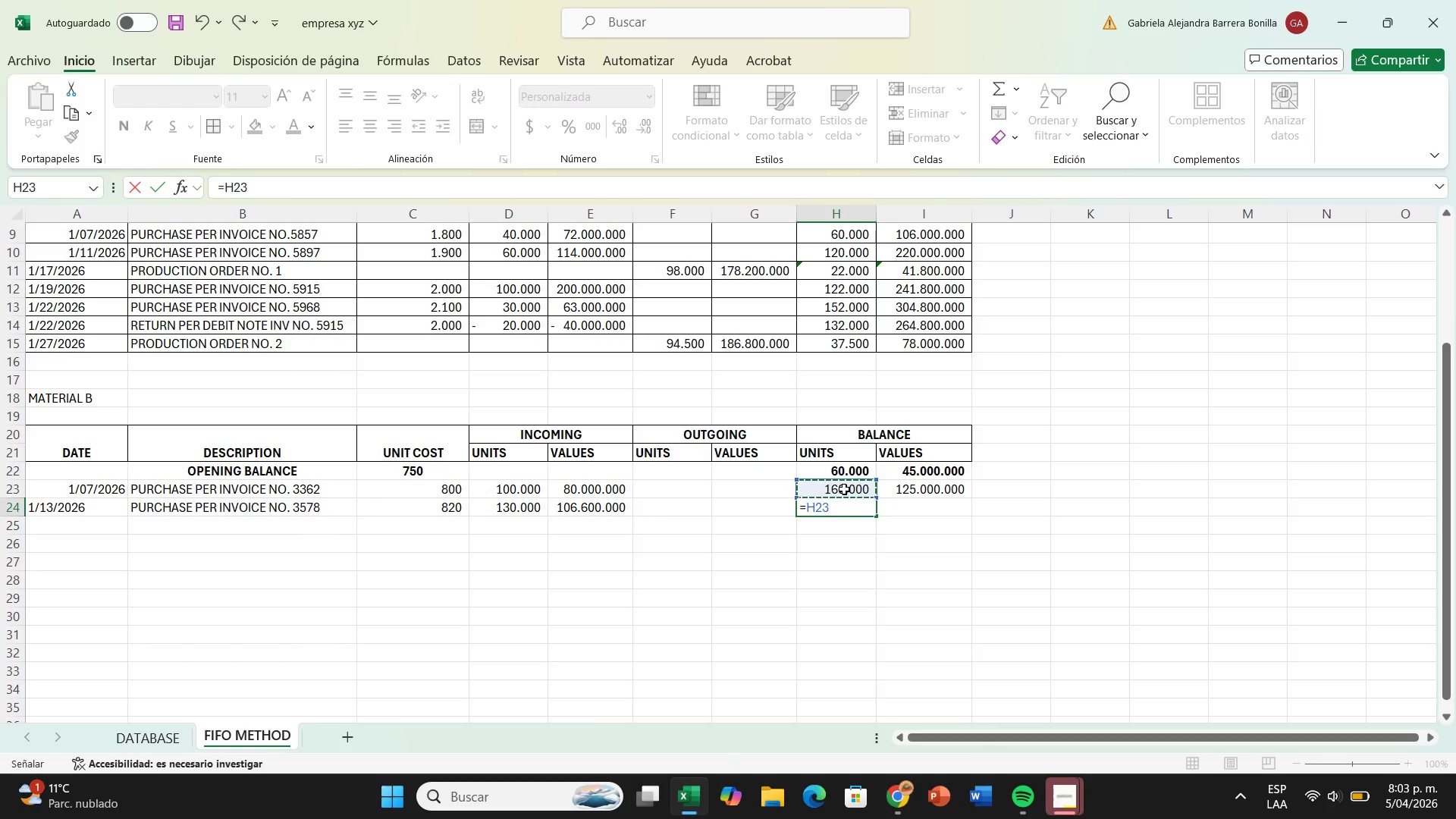 
key(Equal)
 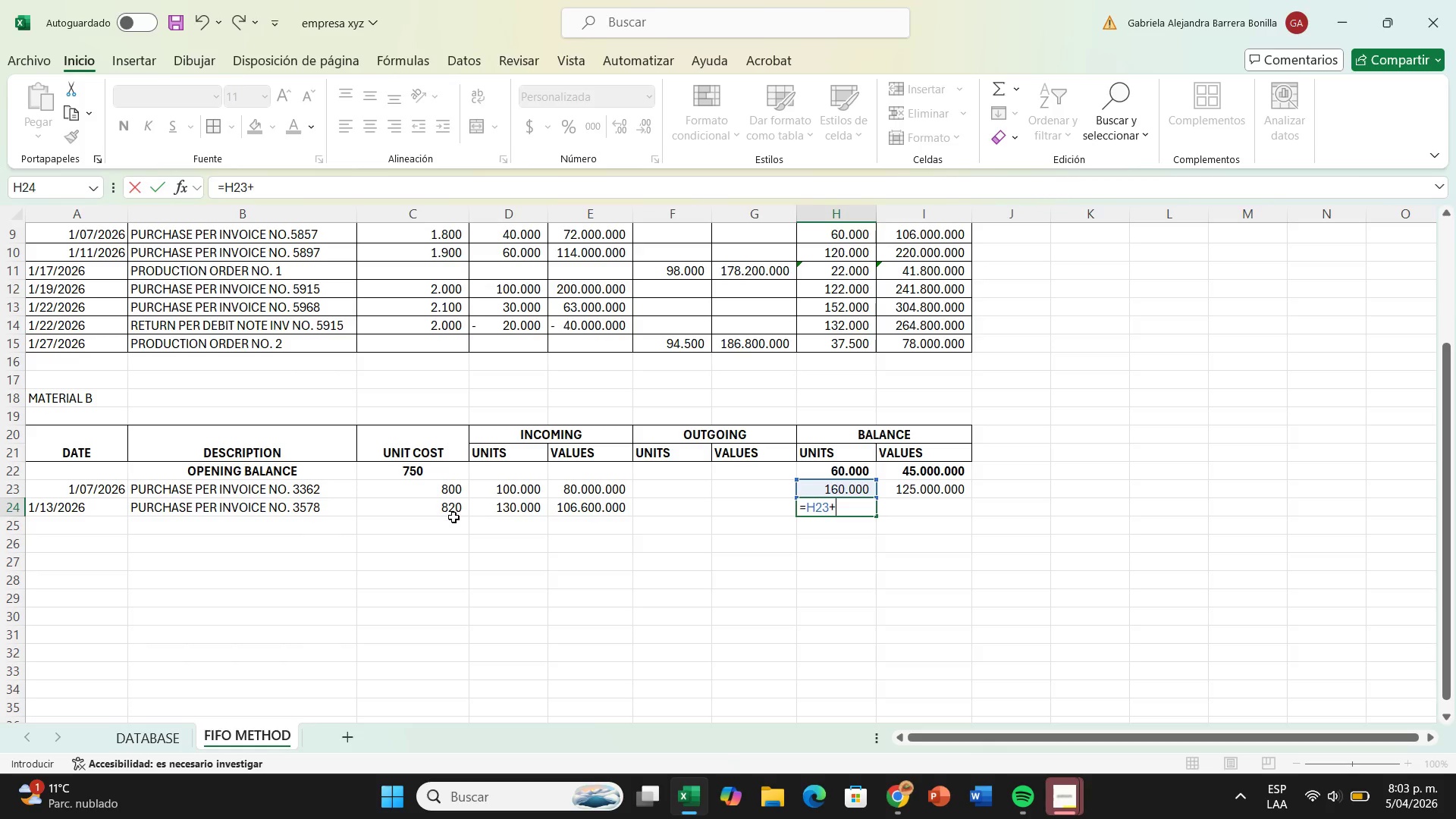 
left_click([504, 510])
 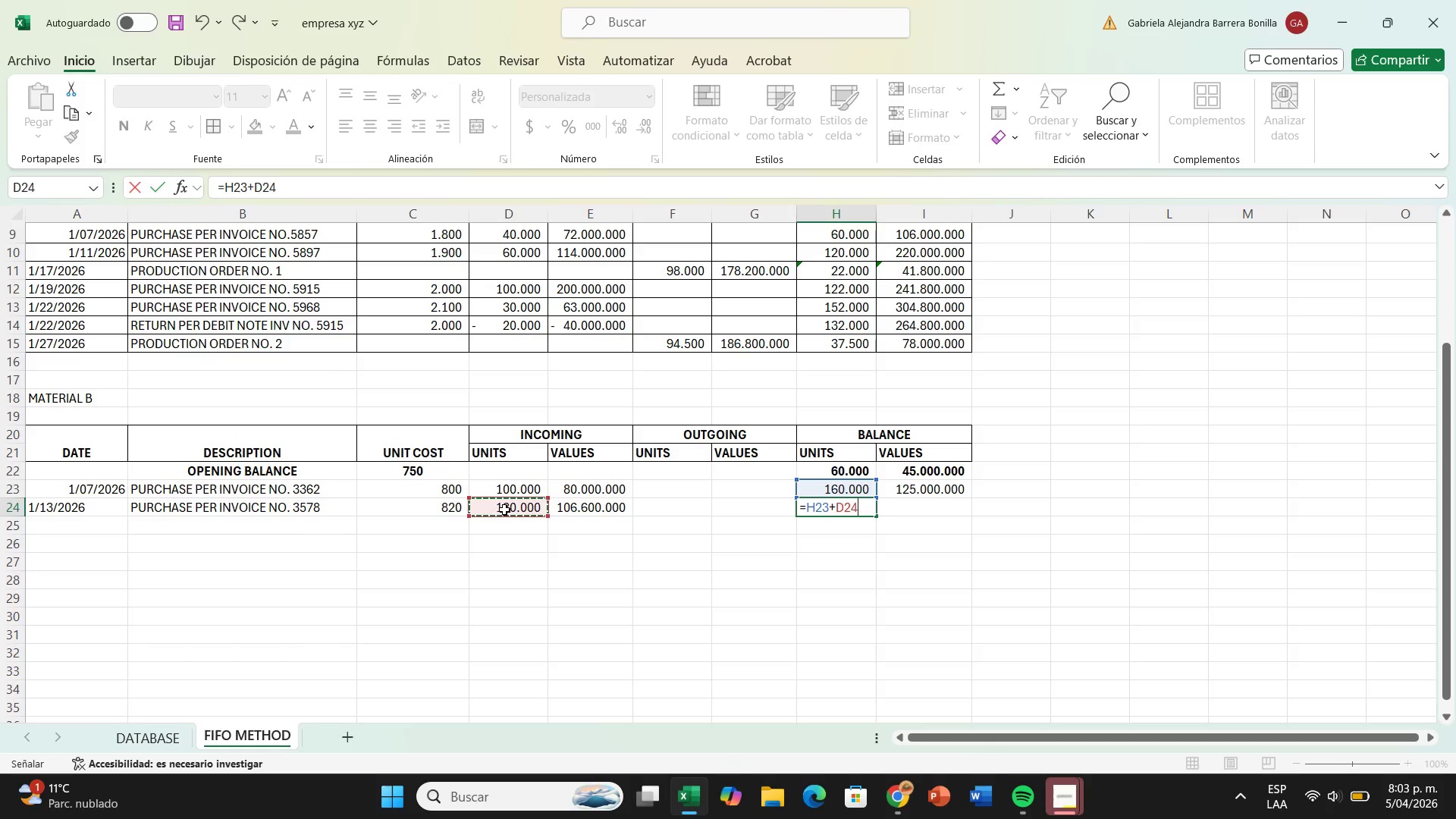 
key(Enter)
 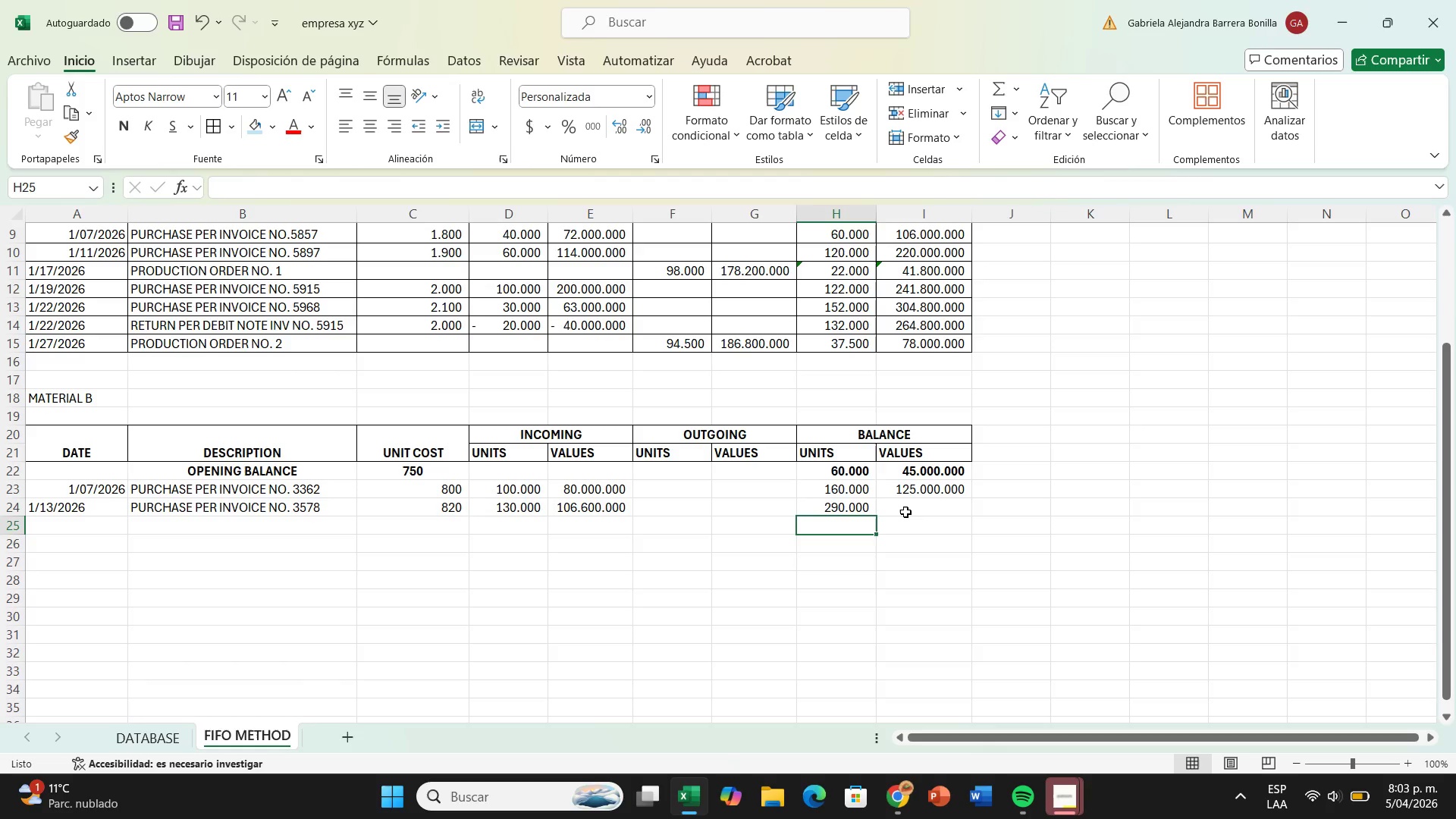 
left_click([905, 512])
 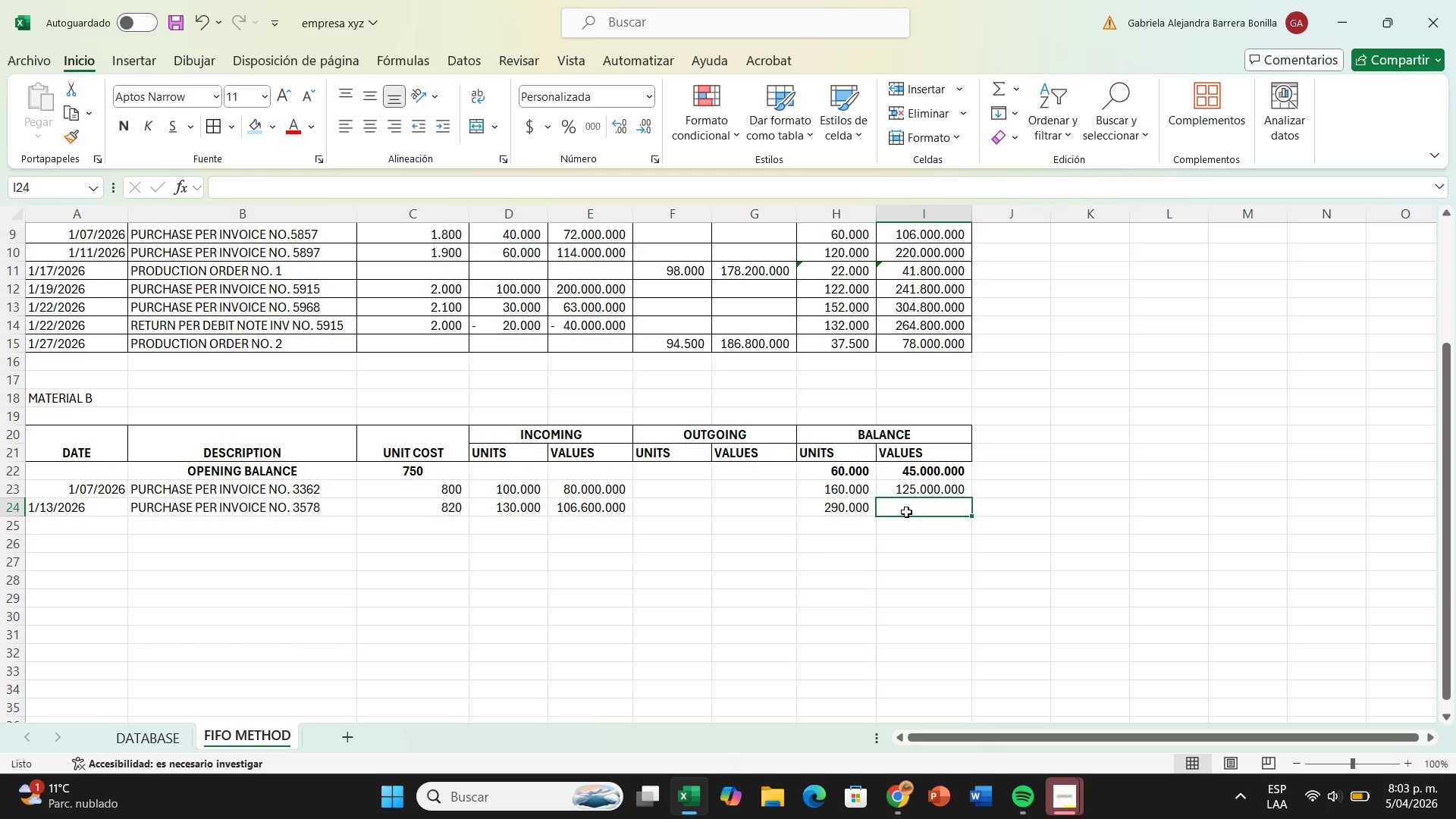 
key(Shift+0)
 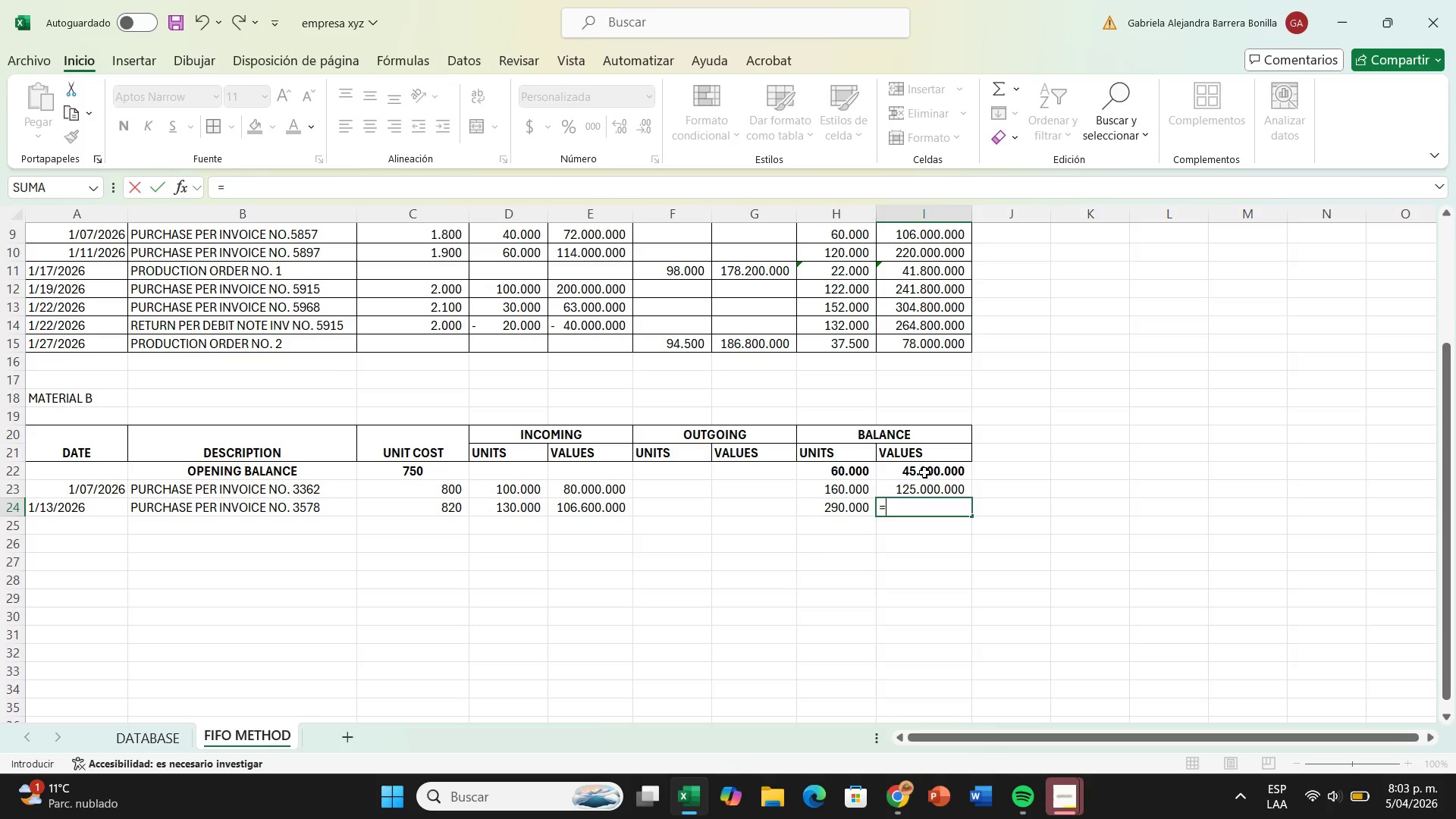 
left_click([926, 488])
 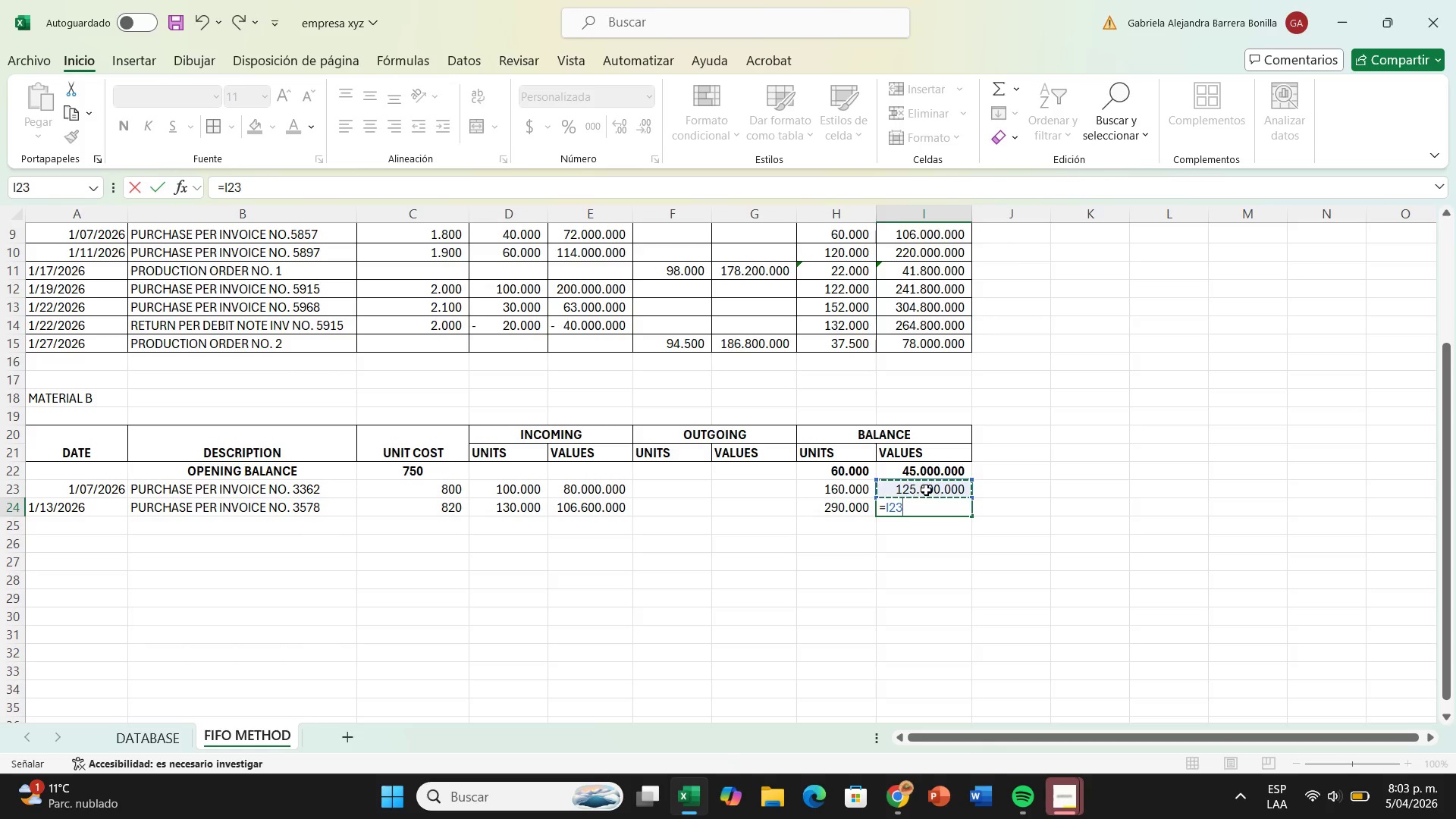 
key(Equal)
 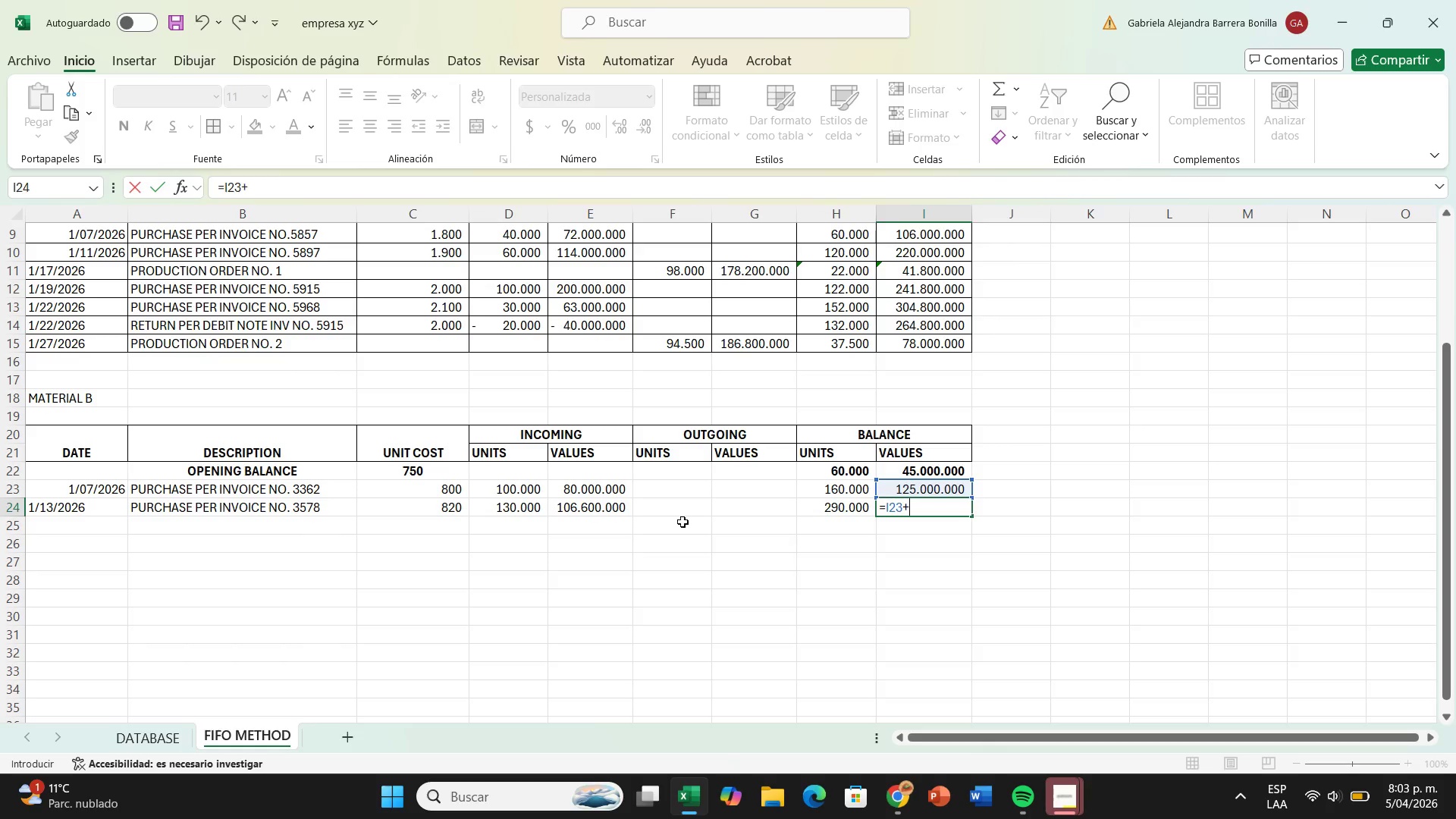 
left_click([620, 510])
 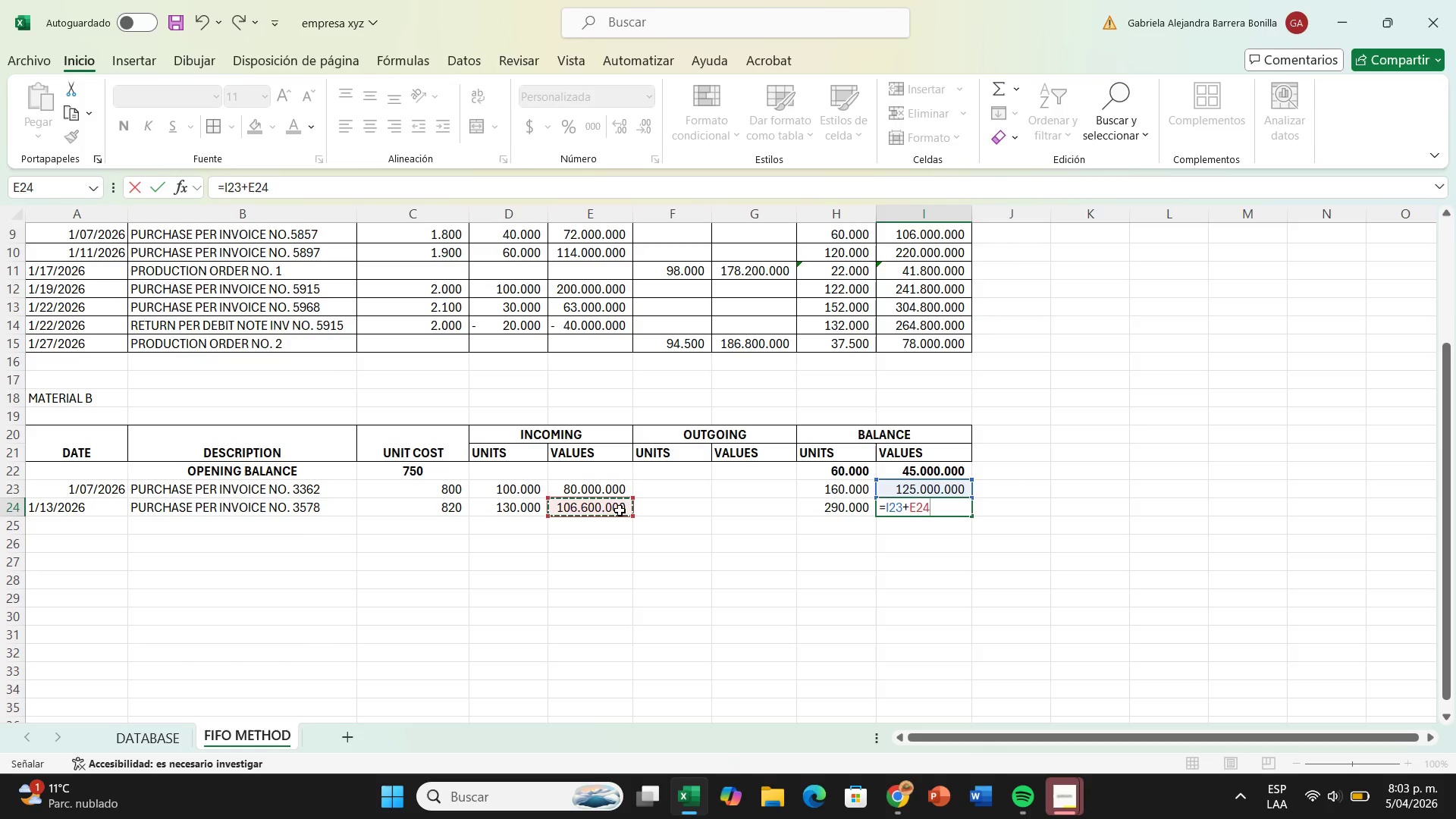 
key(Enter)
 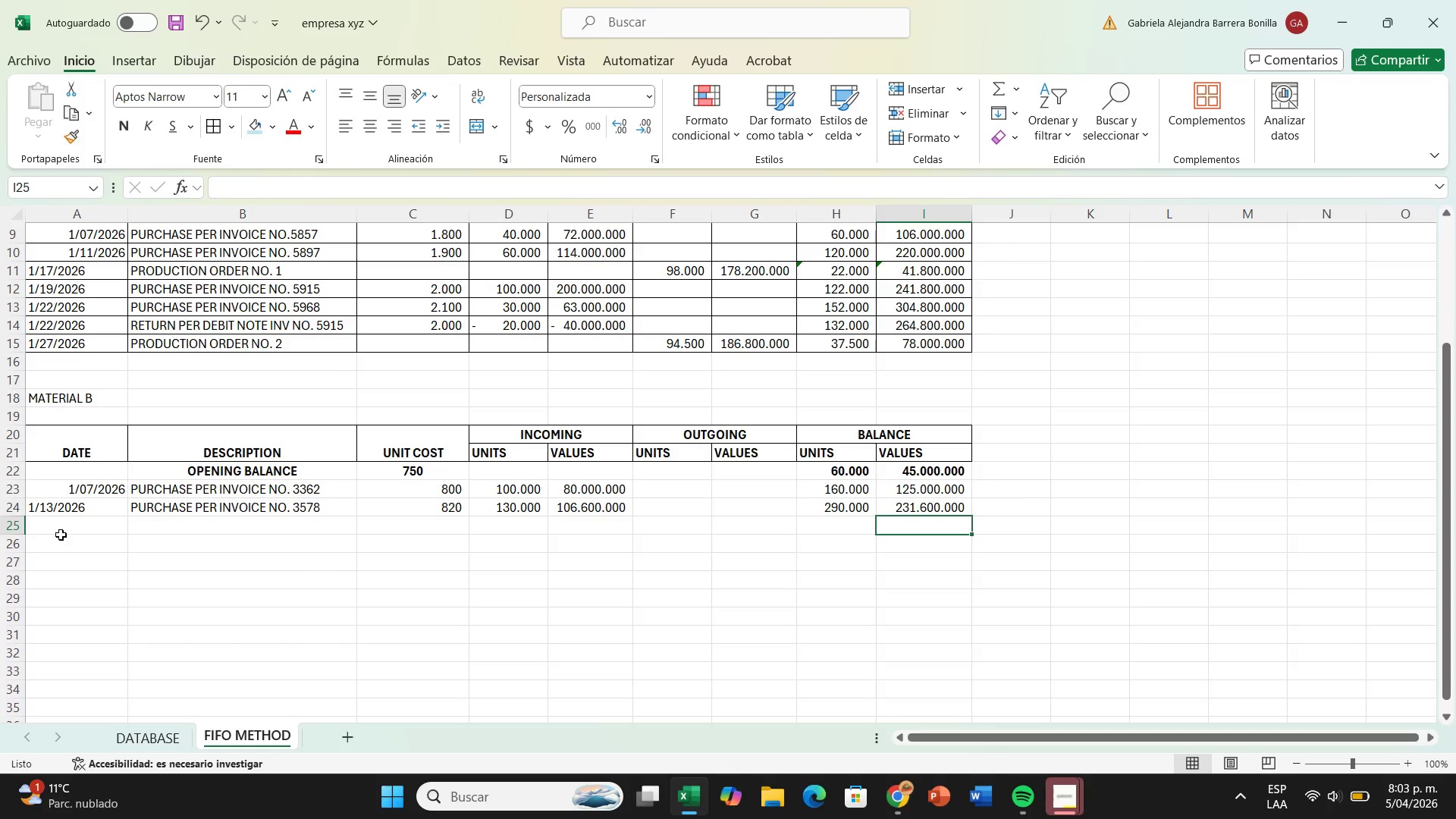 
left_click([62, 519])
 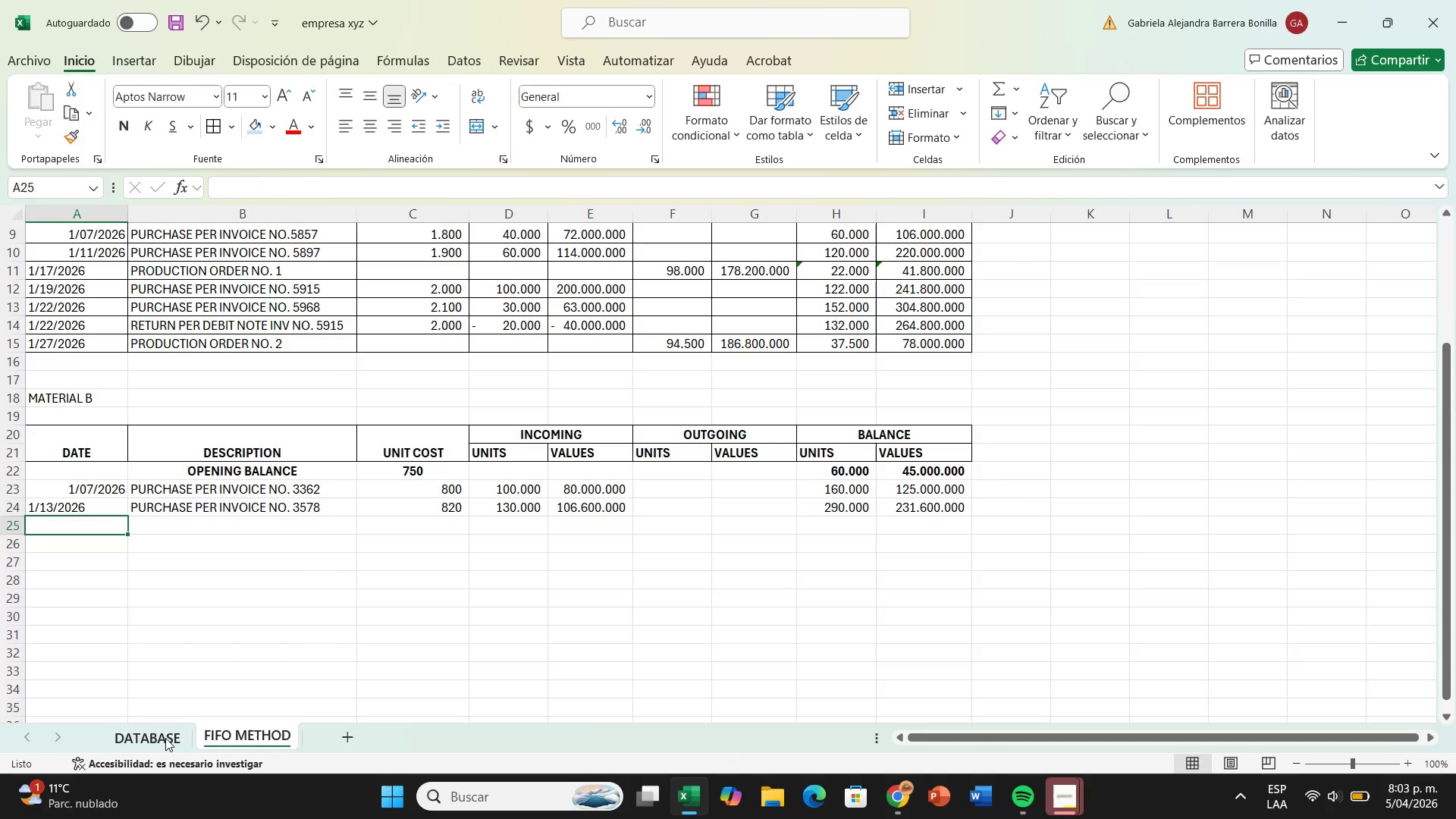 
left_click([165, 738])
 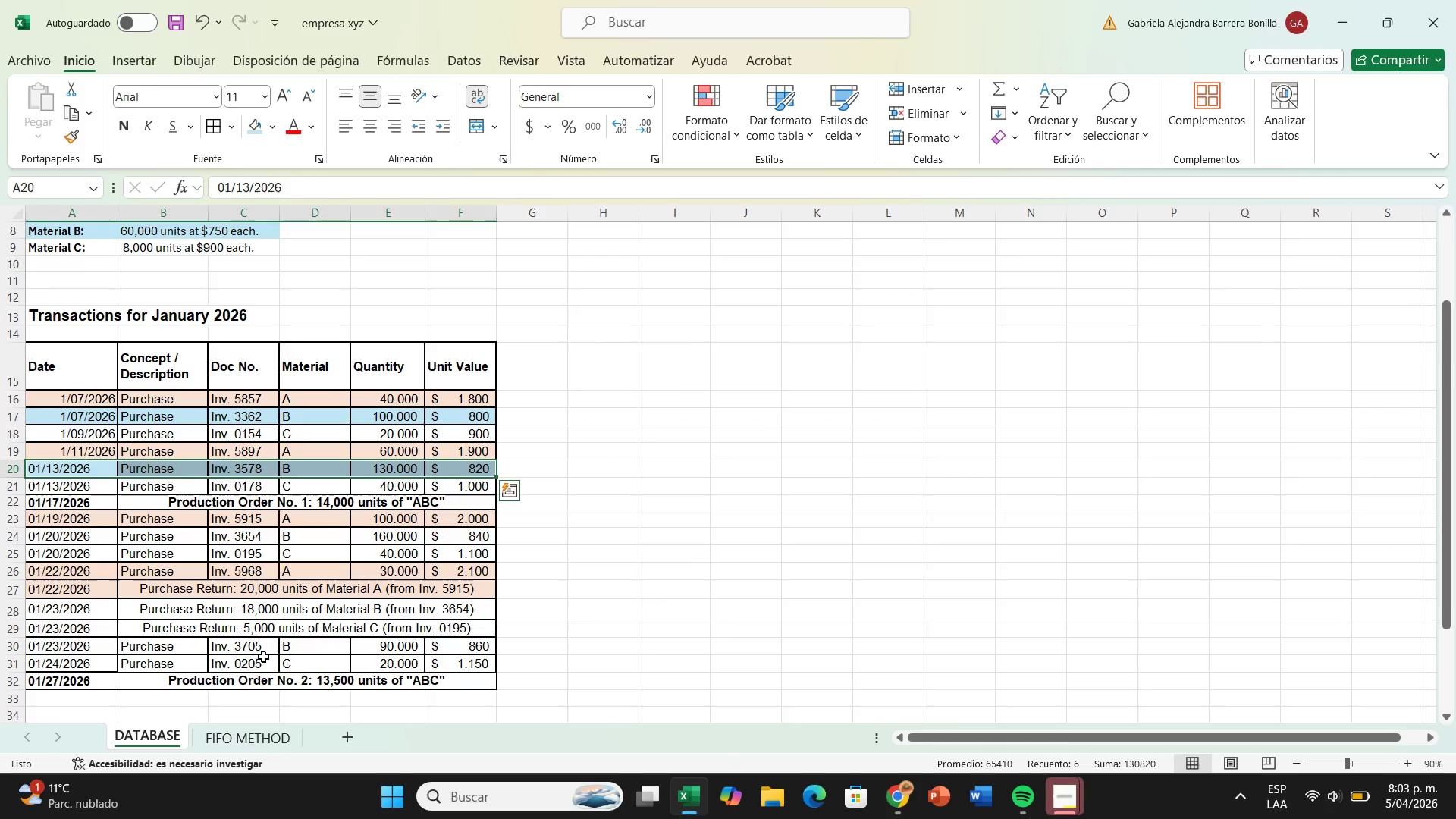 
left_click([232, 737])
 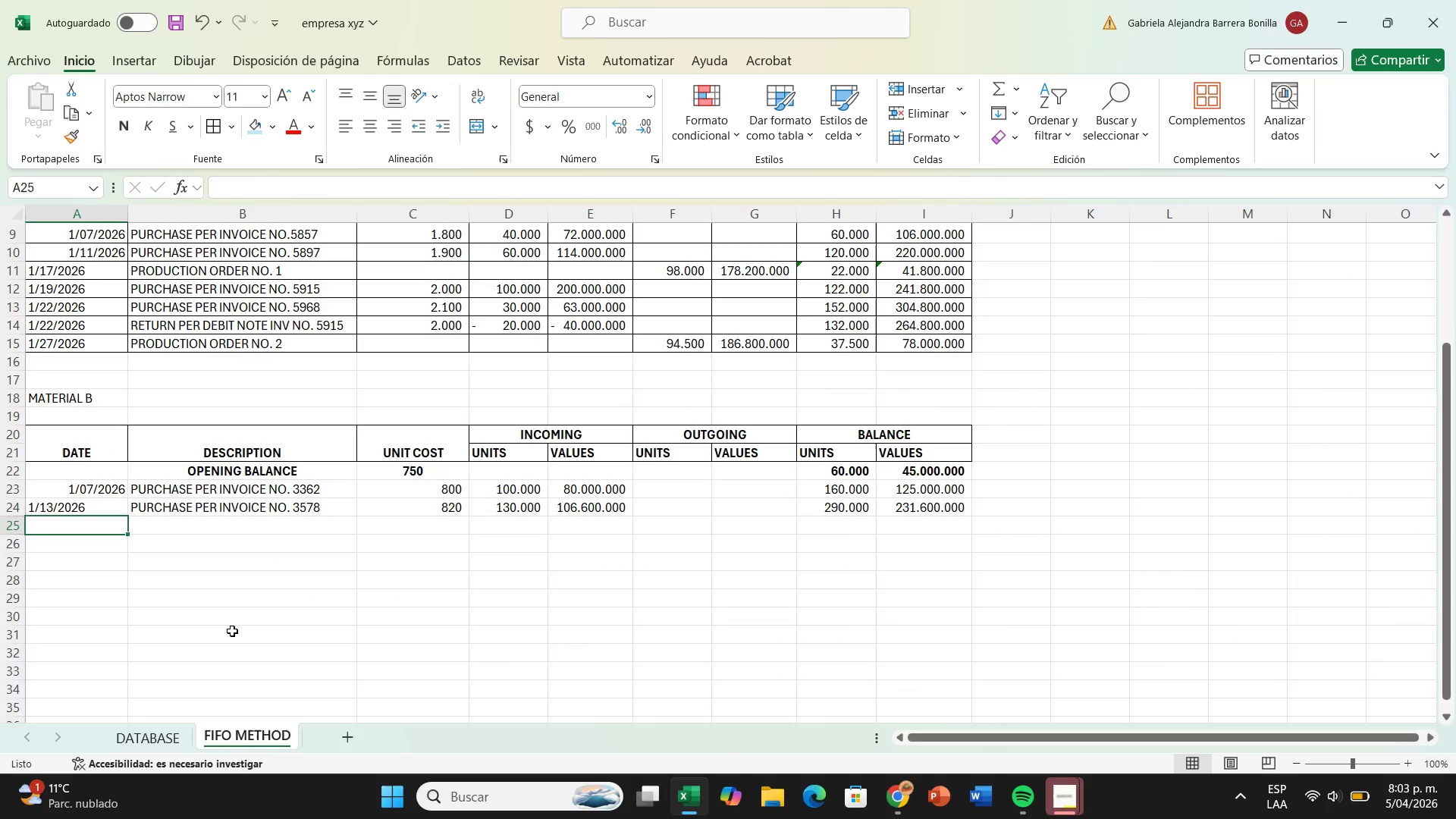 
type(1&17&2026)
 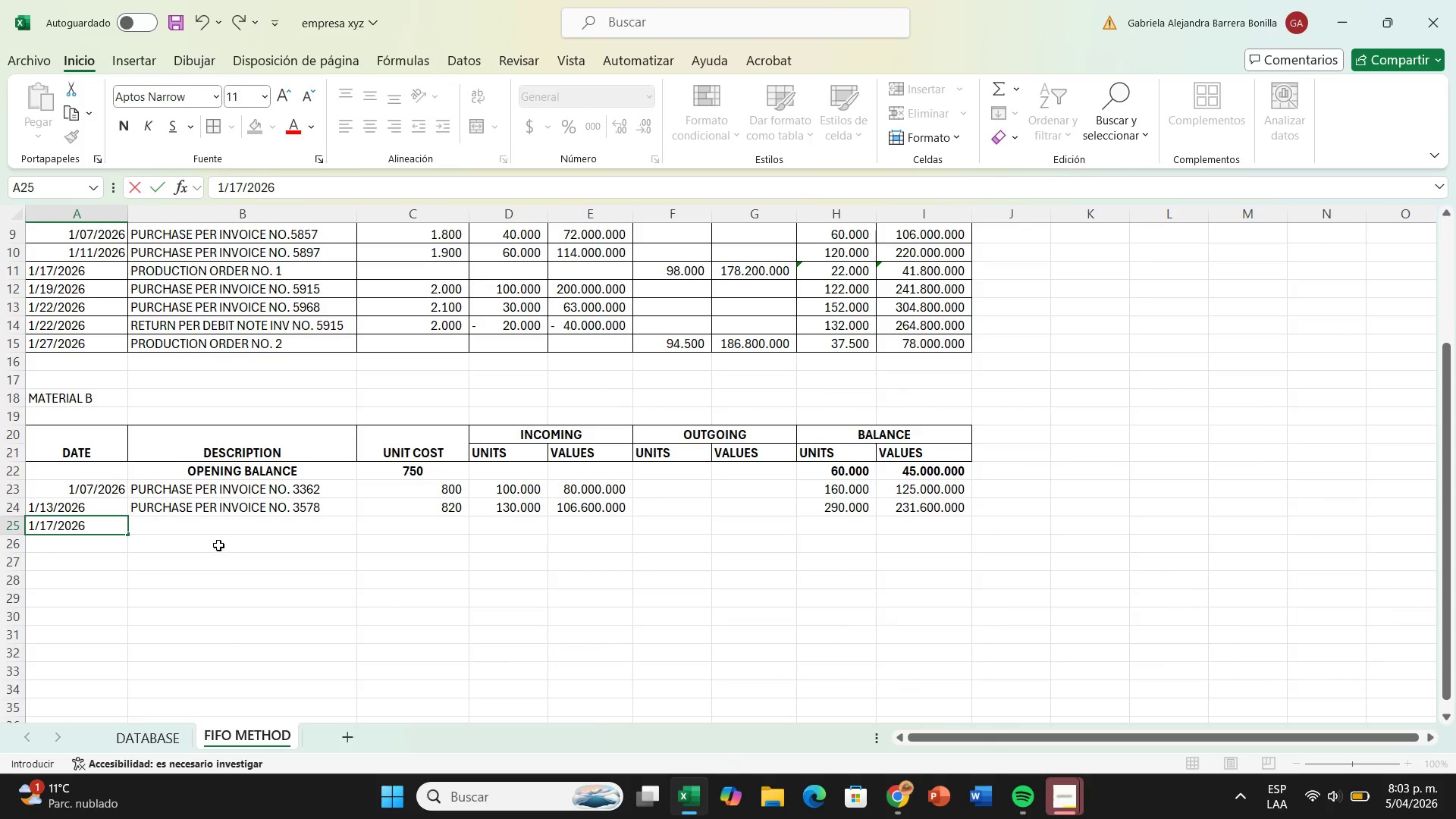 
left_click([226, 529])
 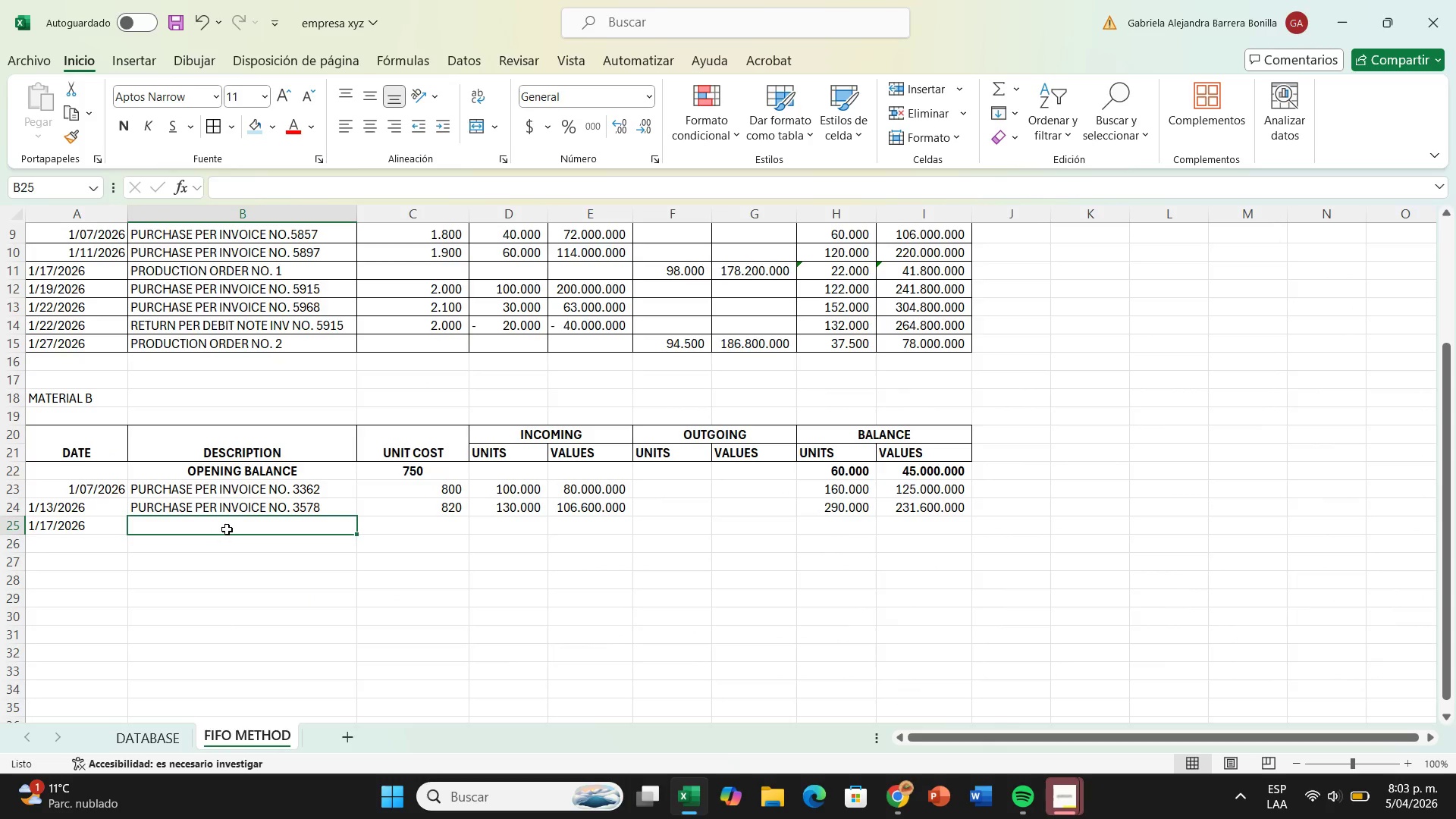 
type(production order no,)
key(Backspace)
type(. 1)
 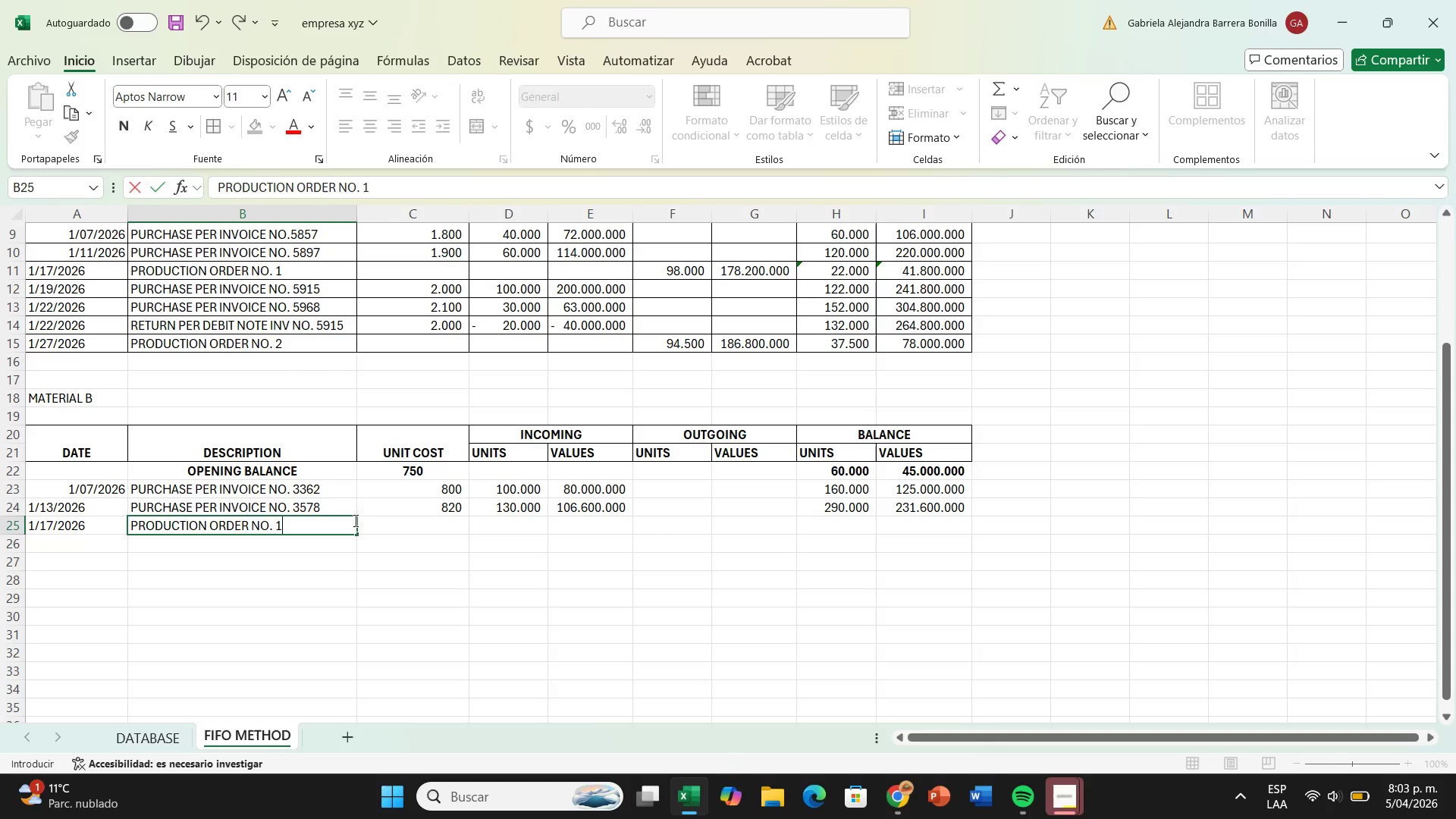 
left_click([394, 520])
 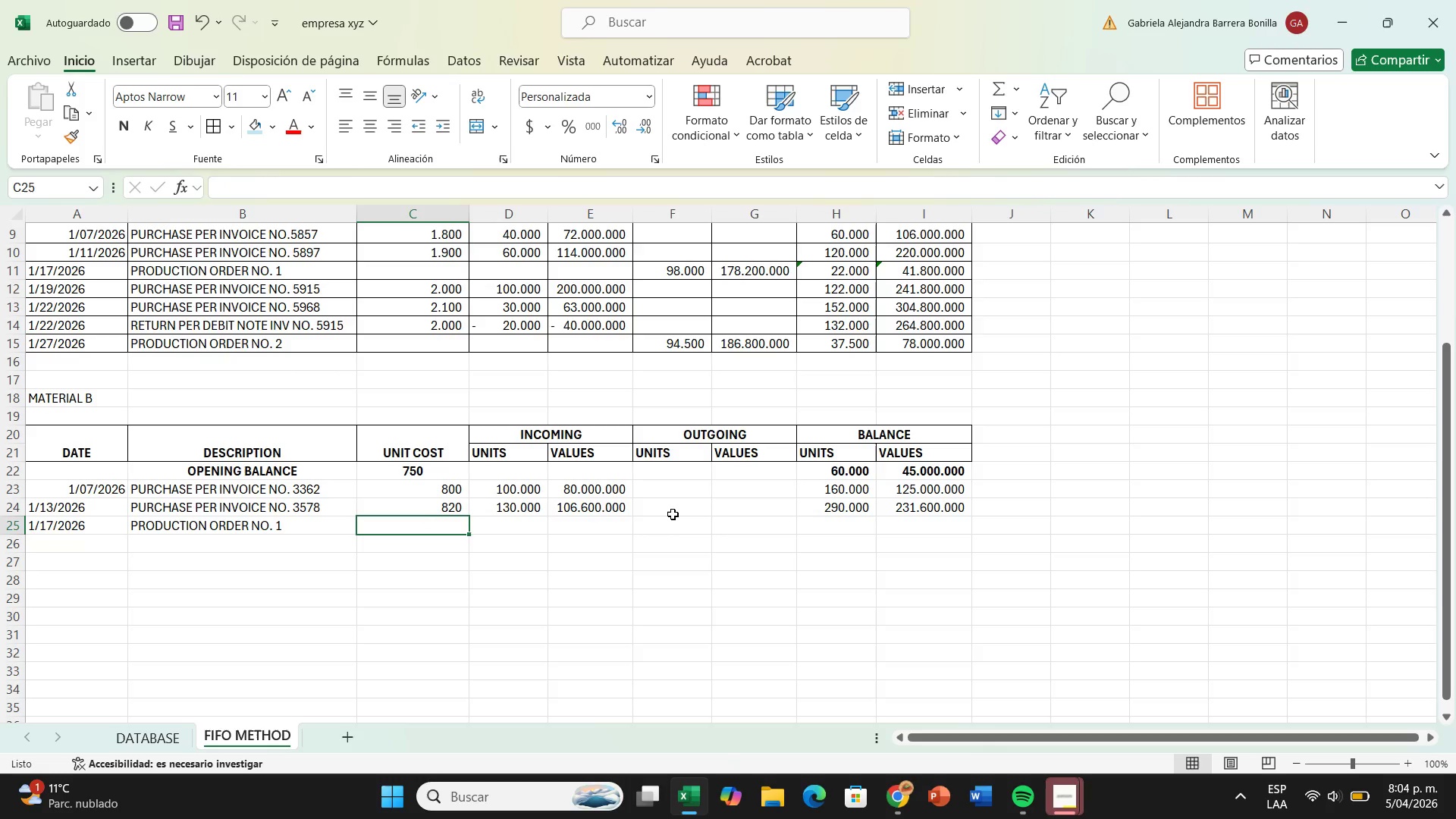 
left_click([644, 528])
 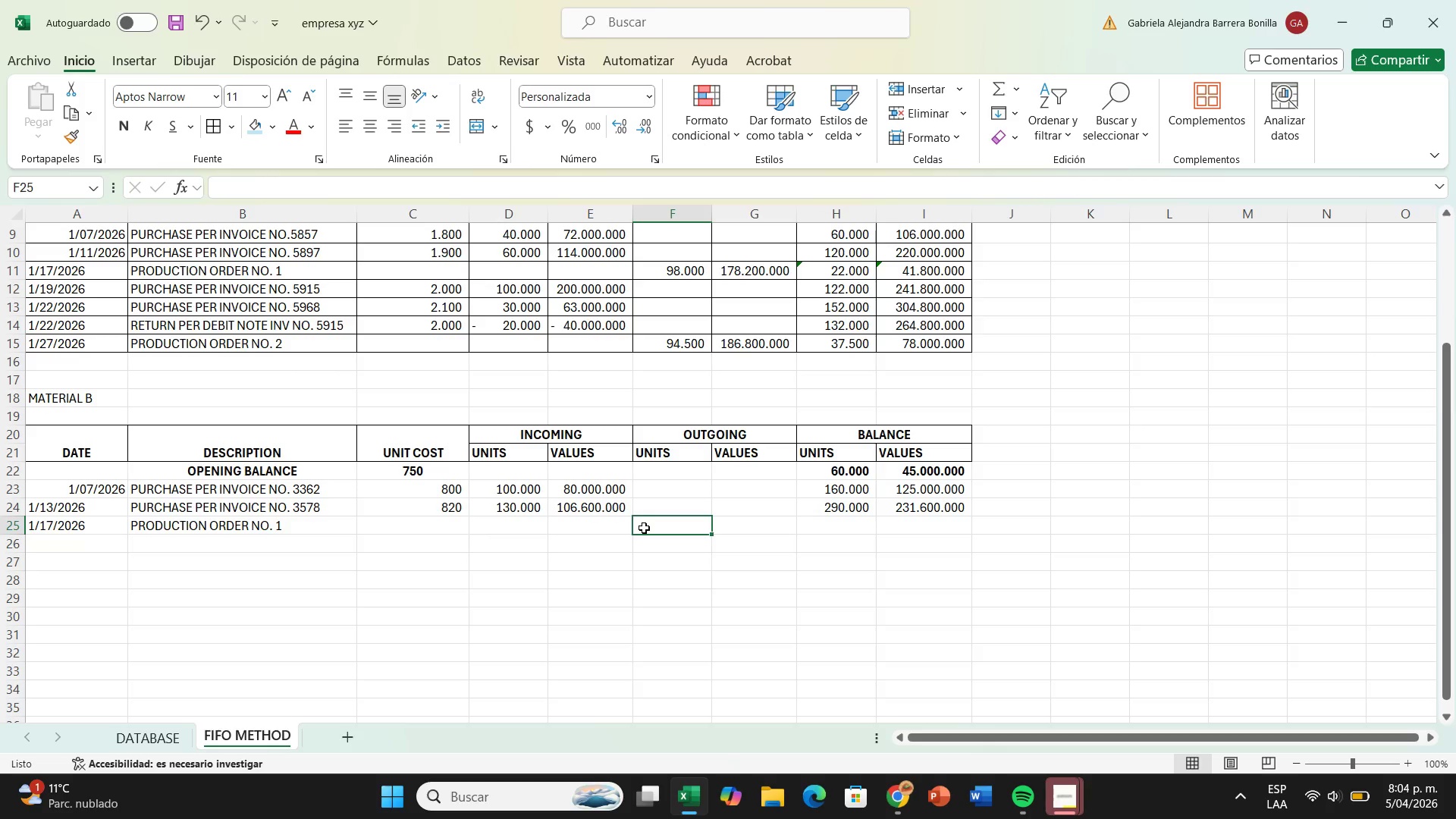 
key(Shift+ShiftRight)
 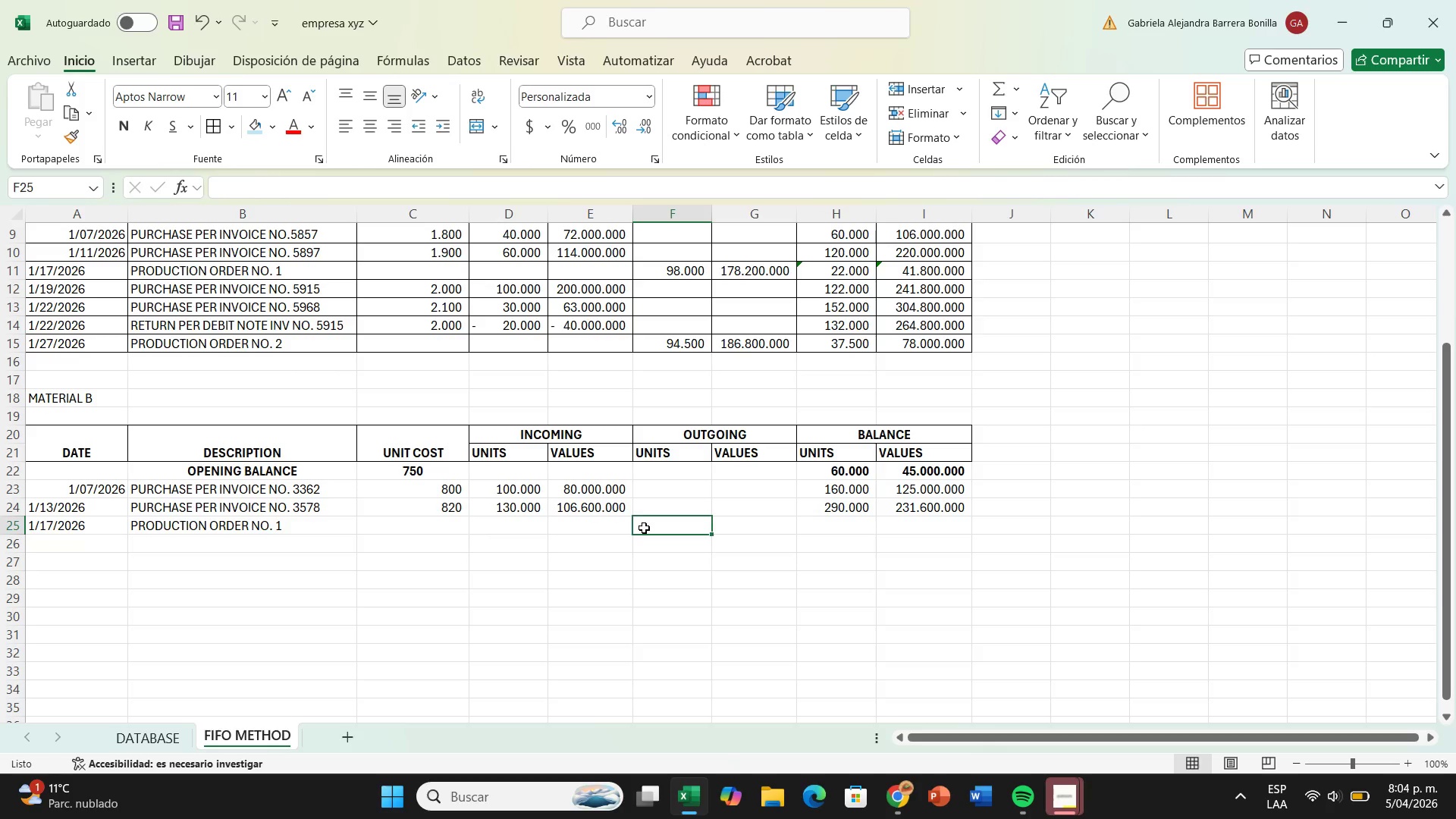 
key(Shift+0)
 